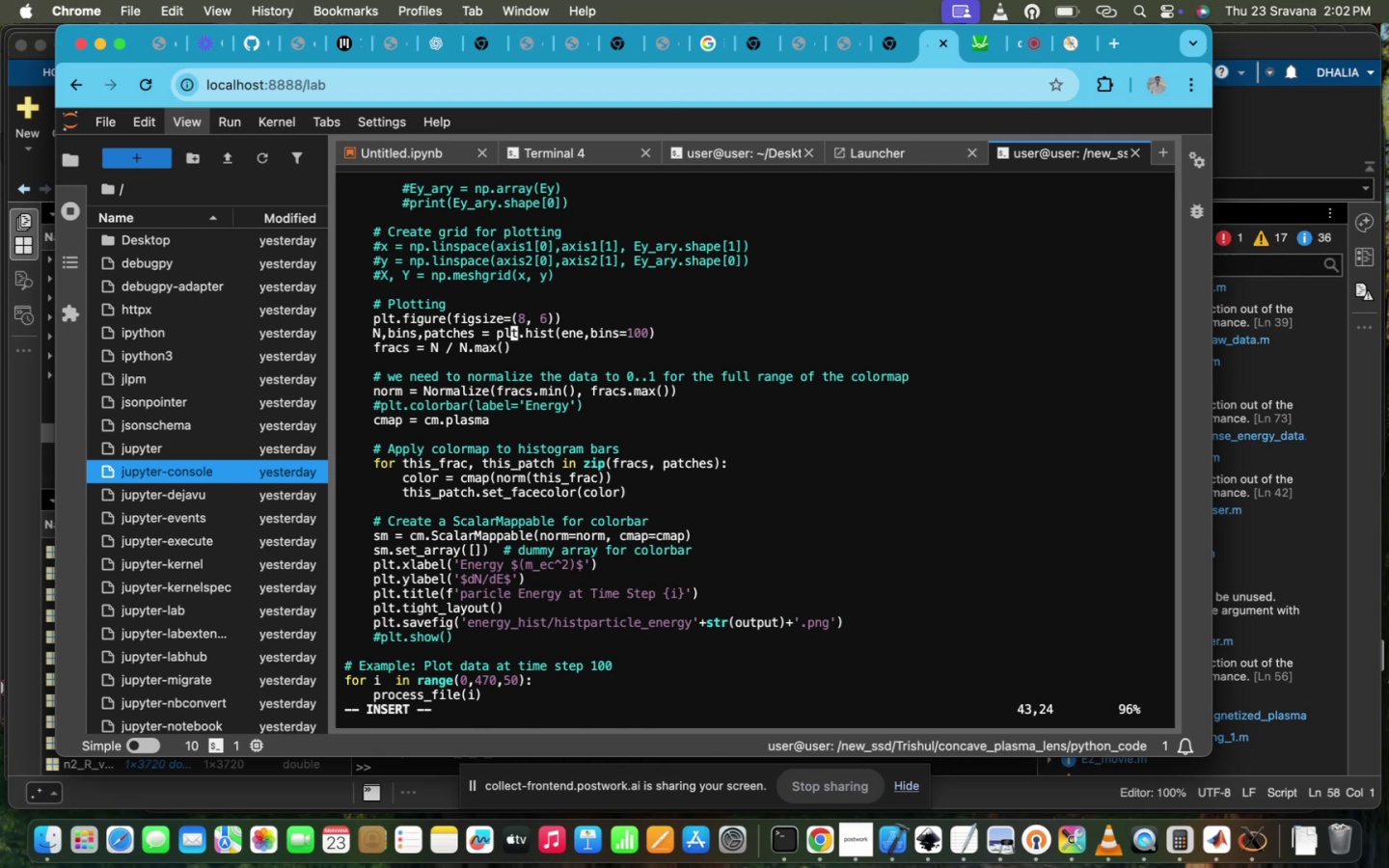 
hold_key(key=ArrowRight, duration=1.5)
 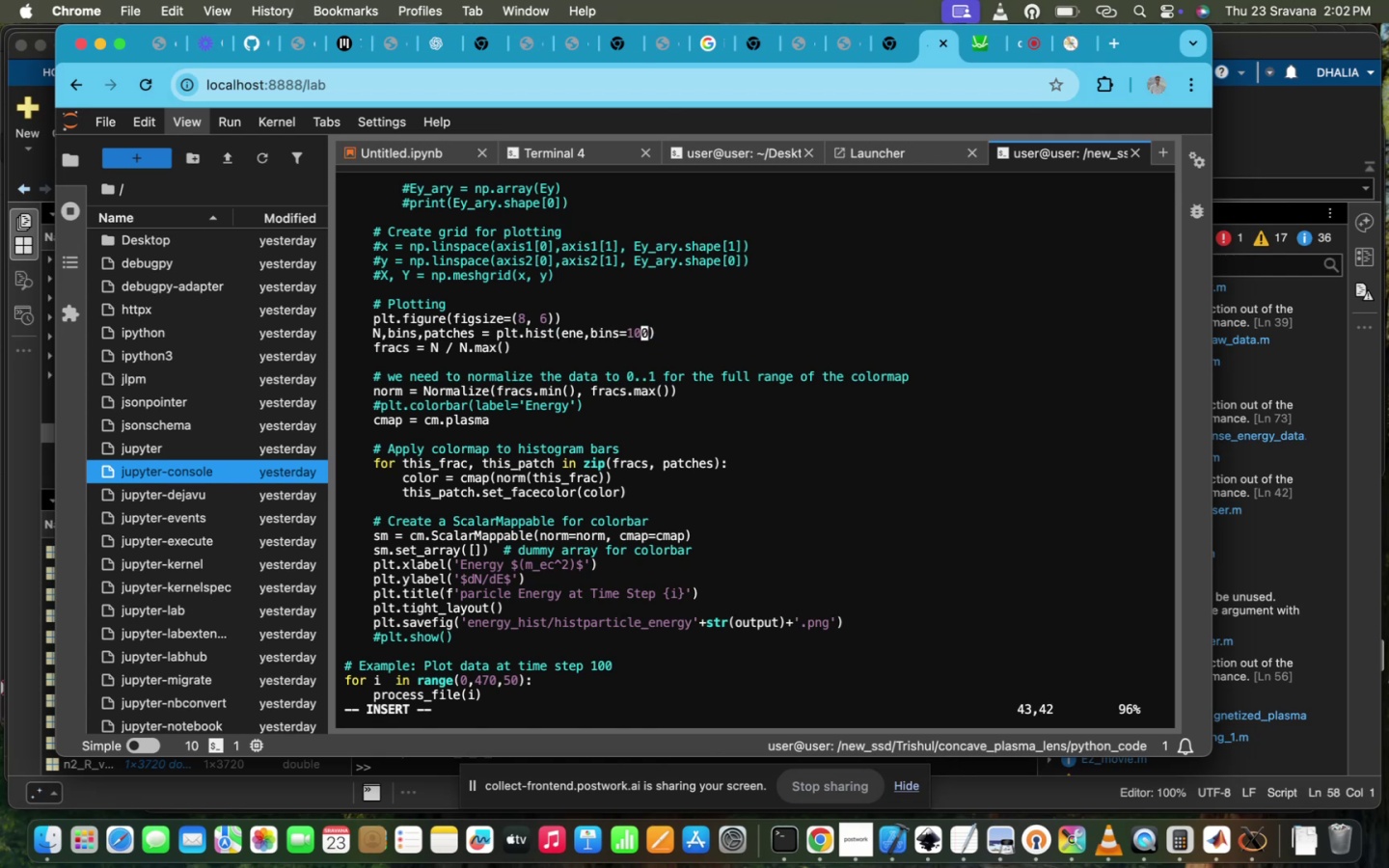 
hold_key(key=ArrowRight, duration=0.46)
 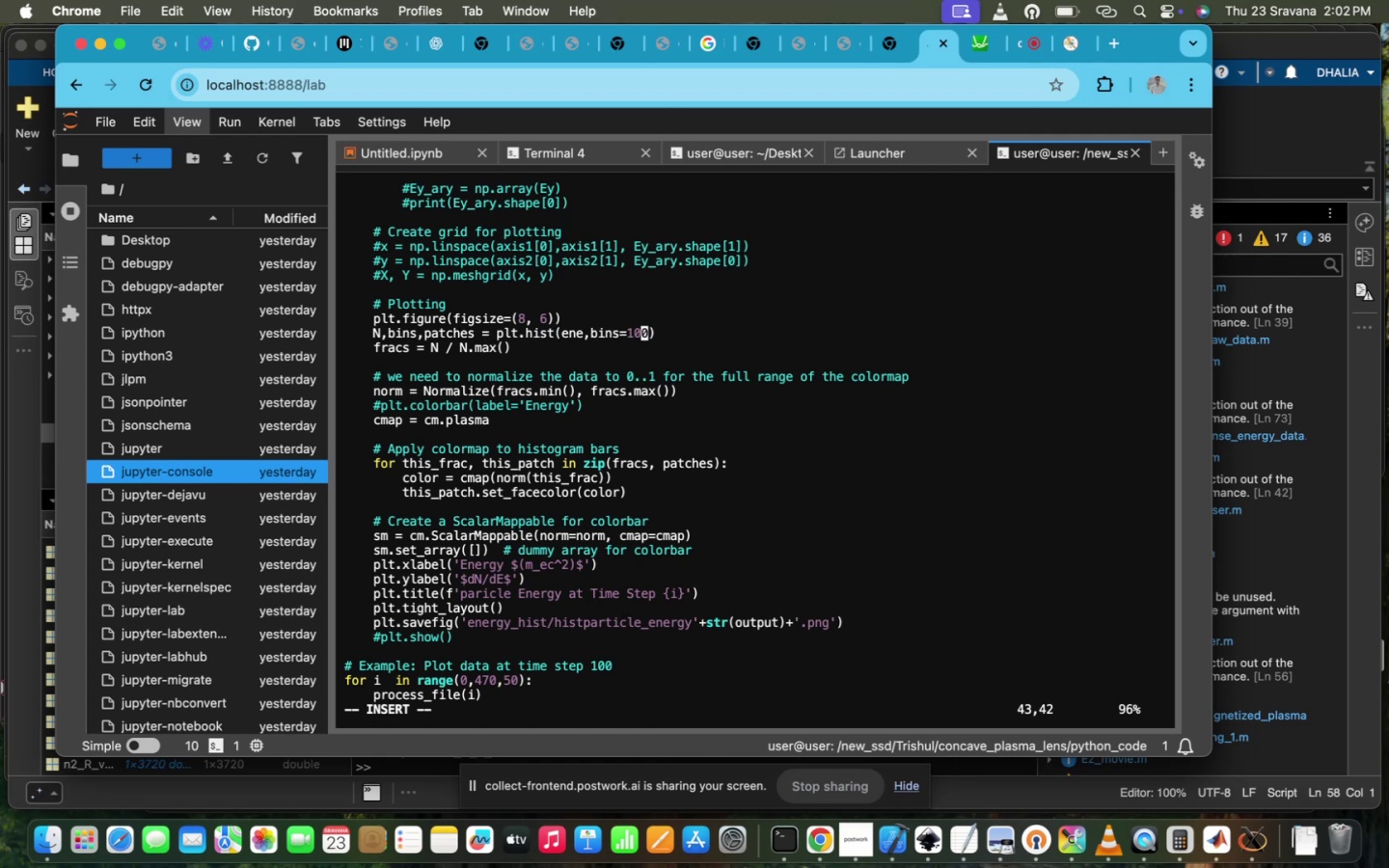 
key(ArrowRight)
 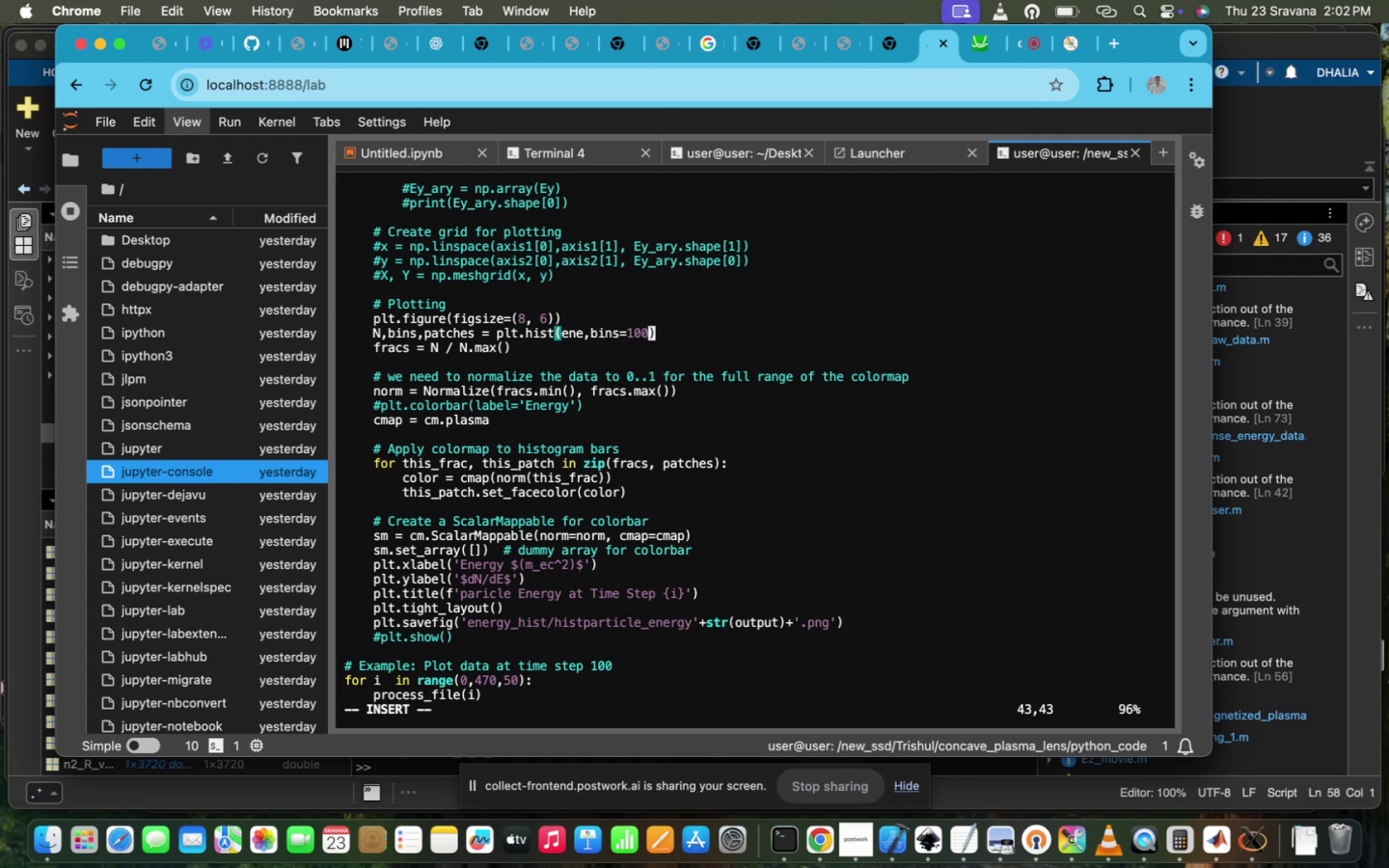 
type(,edge_Col)
key(Backspace)
key(Backspace)
key(Backspace)
type(C)
key(Backspace)
type(color='black')
 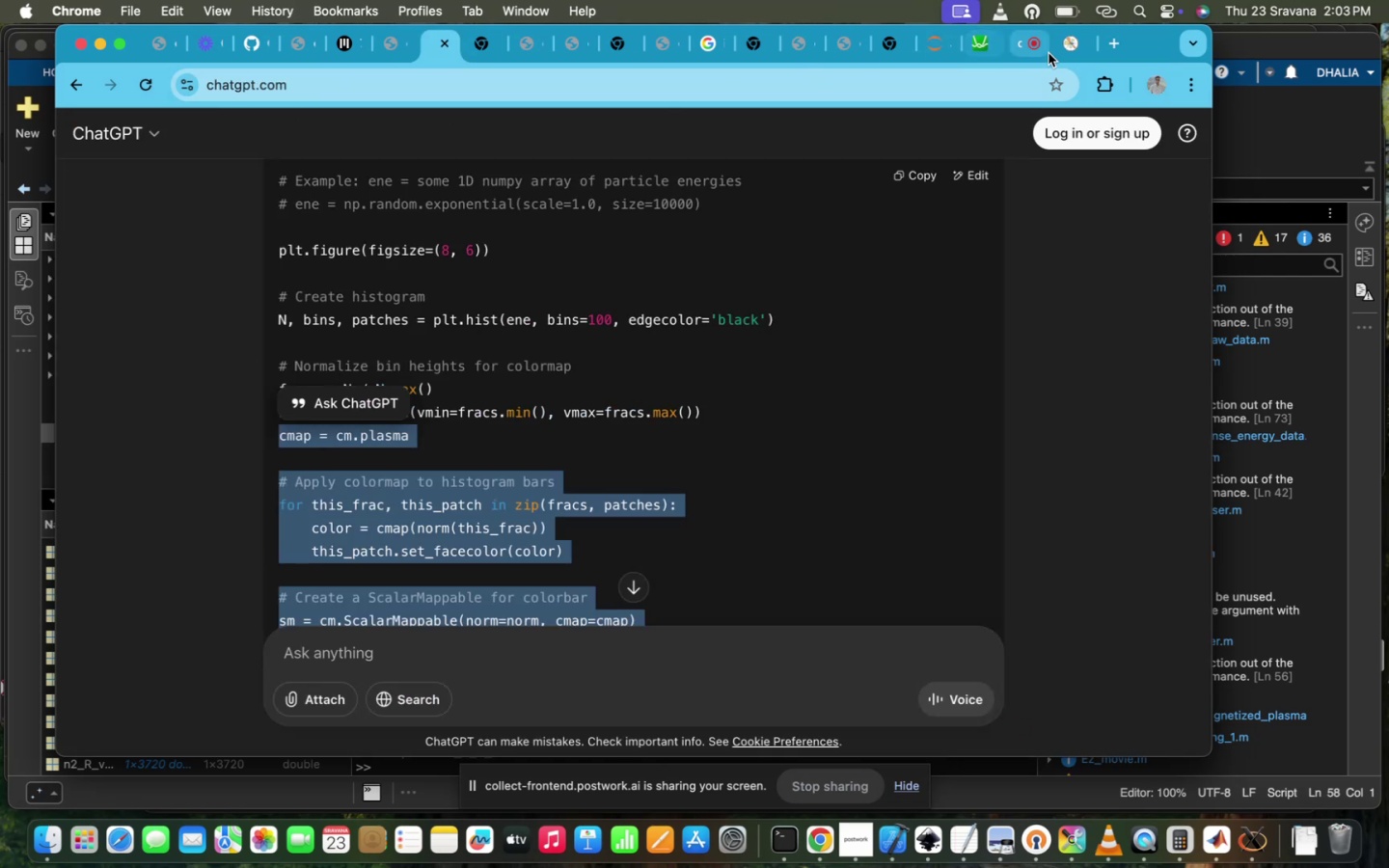 
left_click([934, 50])
 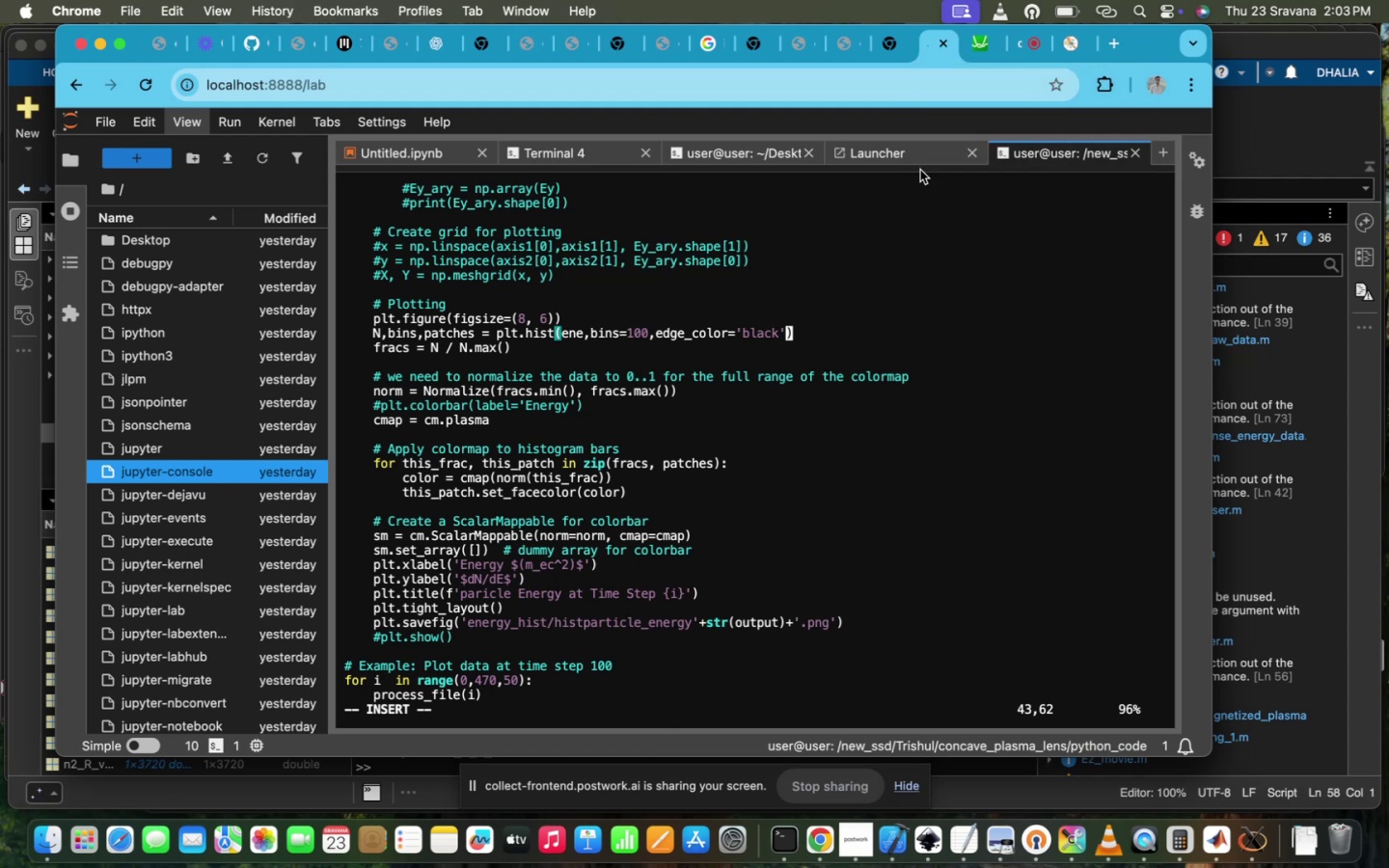 
hold_key(key=ArrowLeft, duration=1.22)
 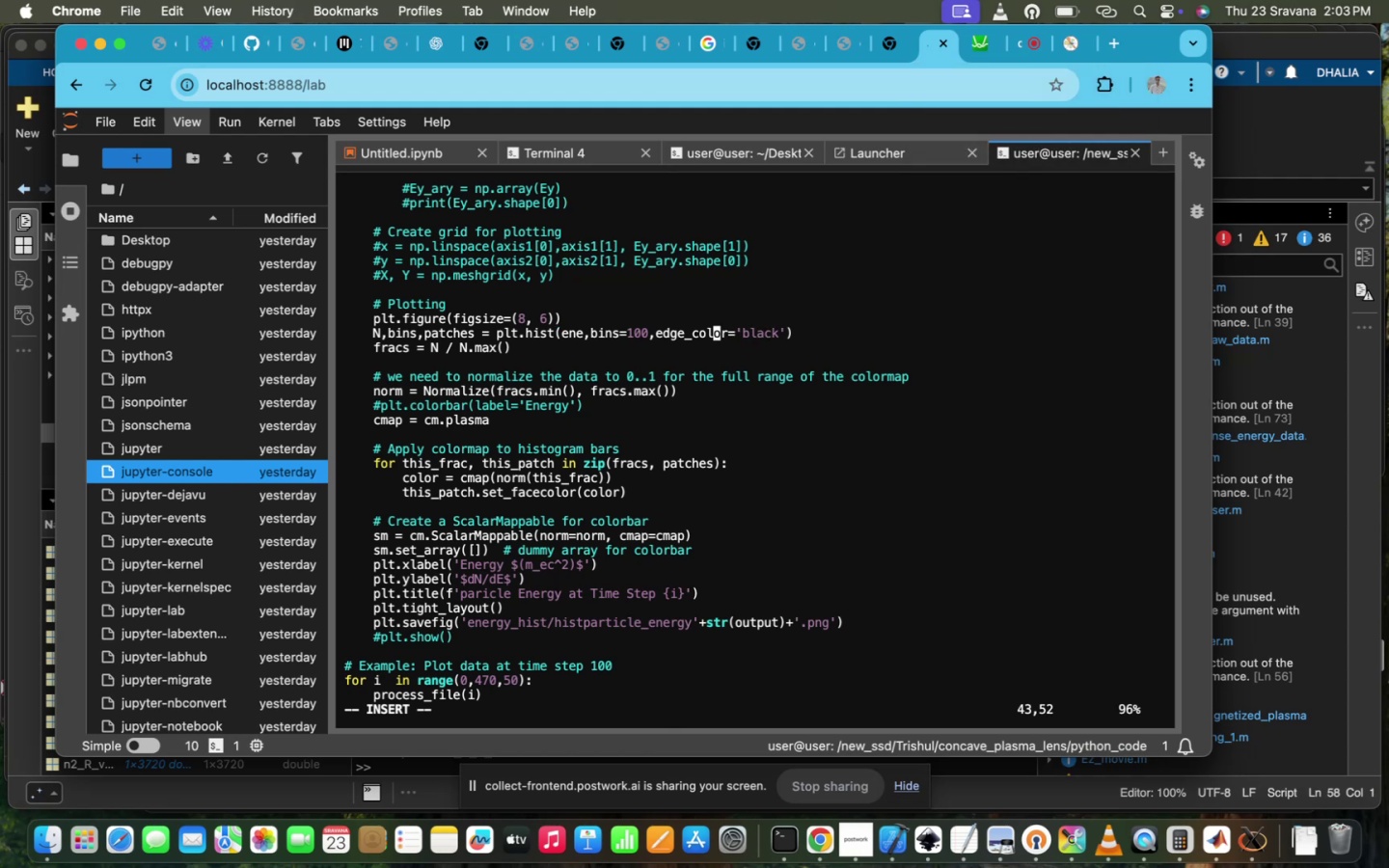 
key(ArrowLeft)
 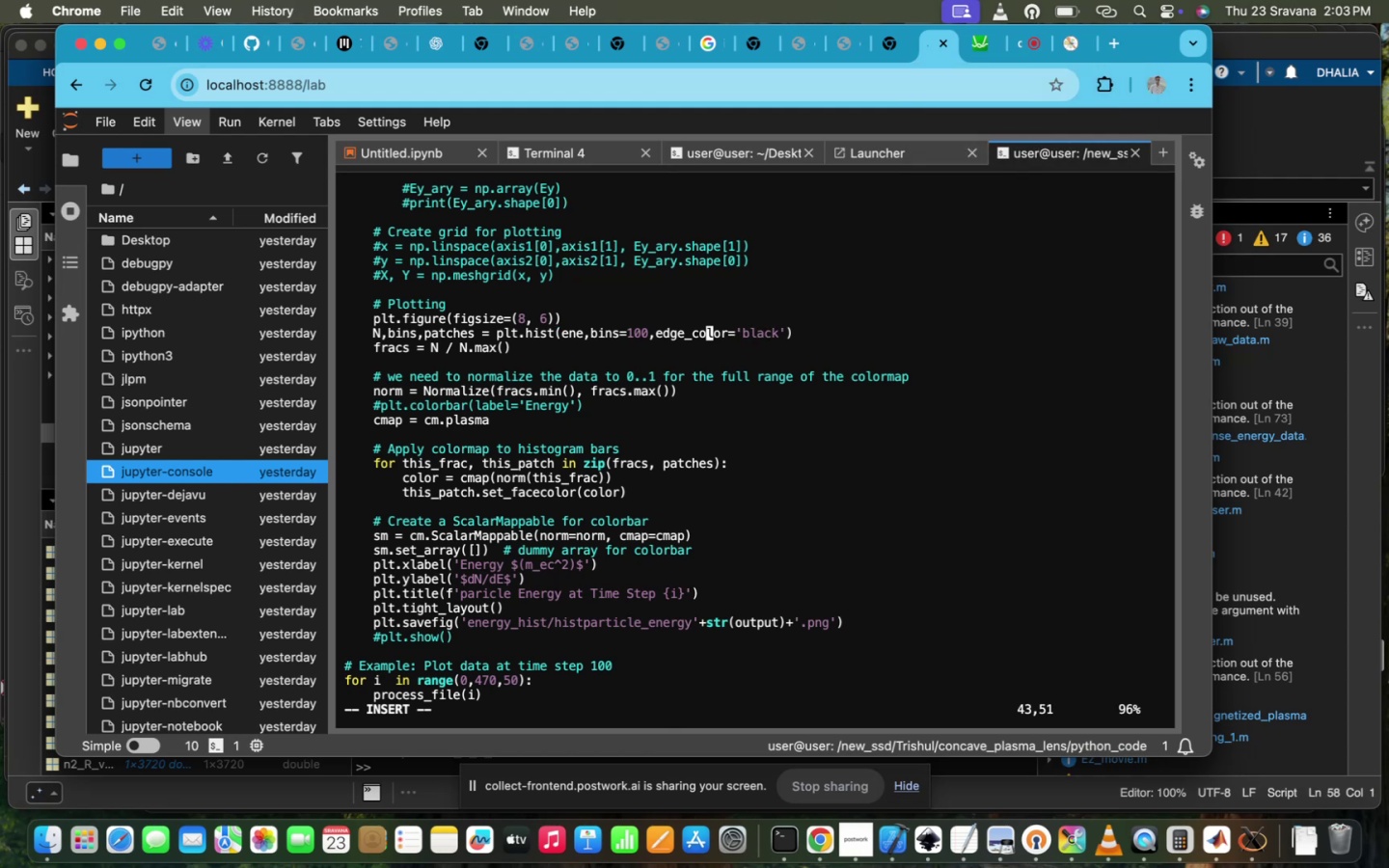 
key(ArrowLeft)
 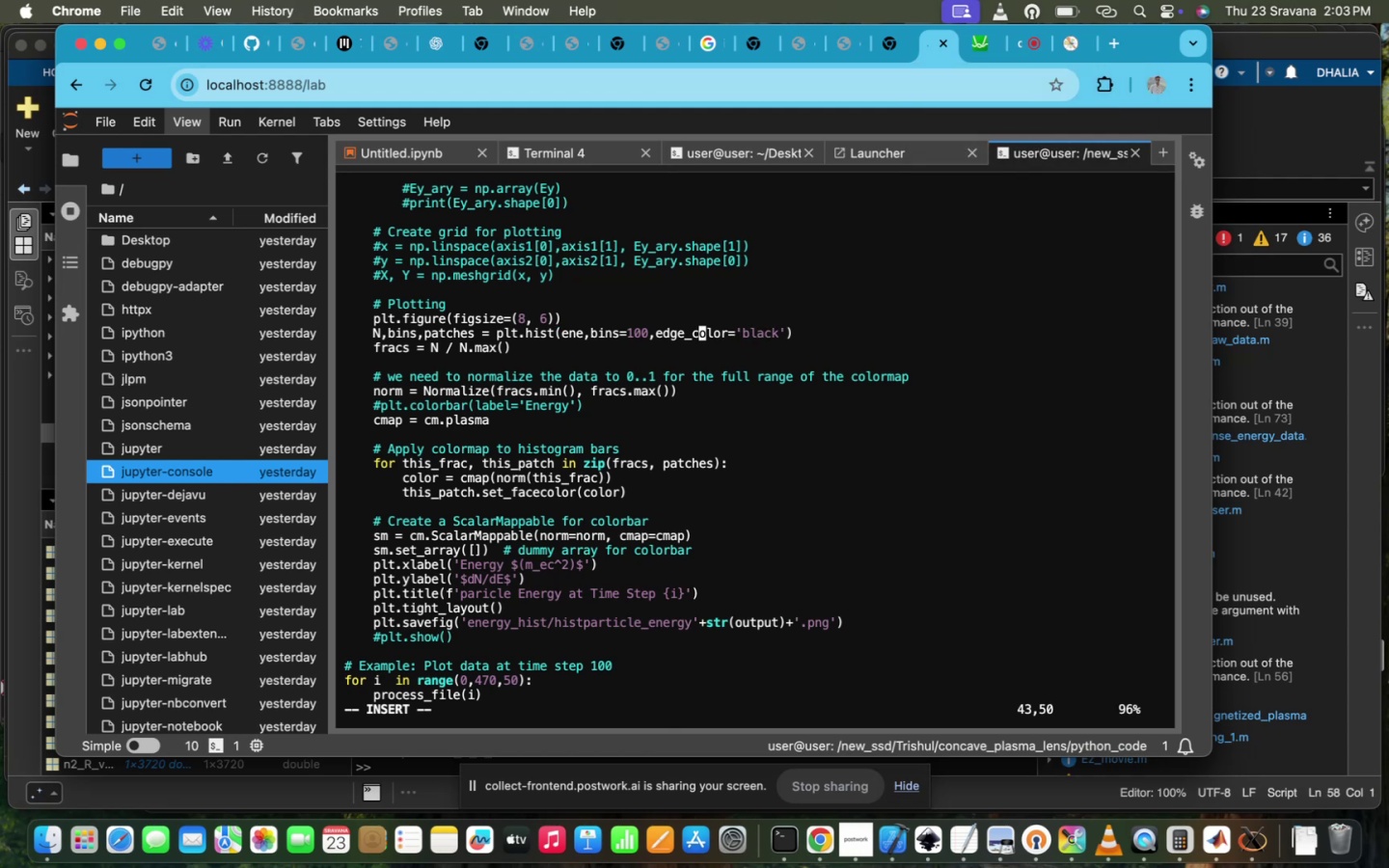 
key(Backspace)
 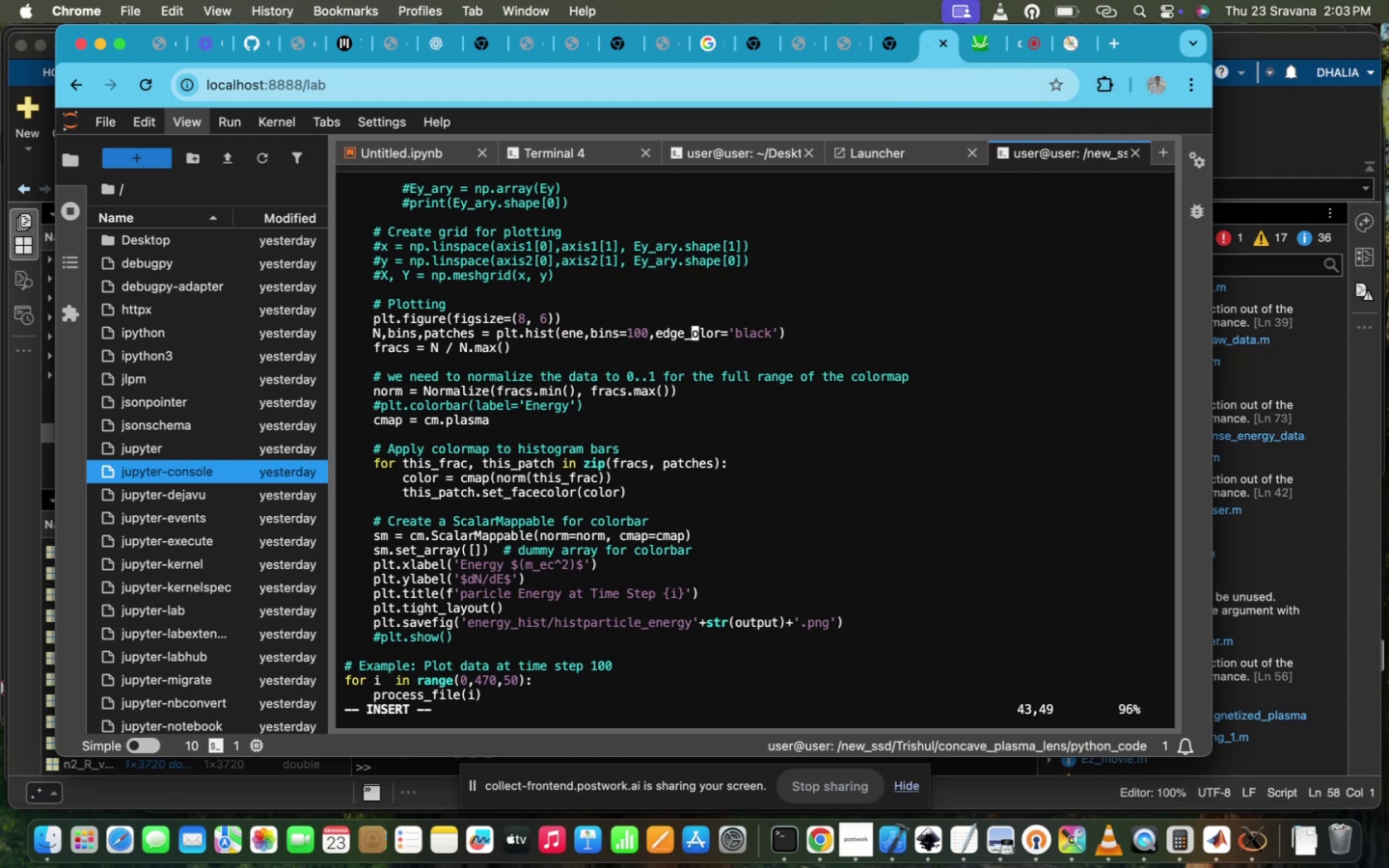 
key(Backspace)
 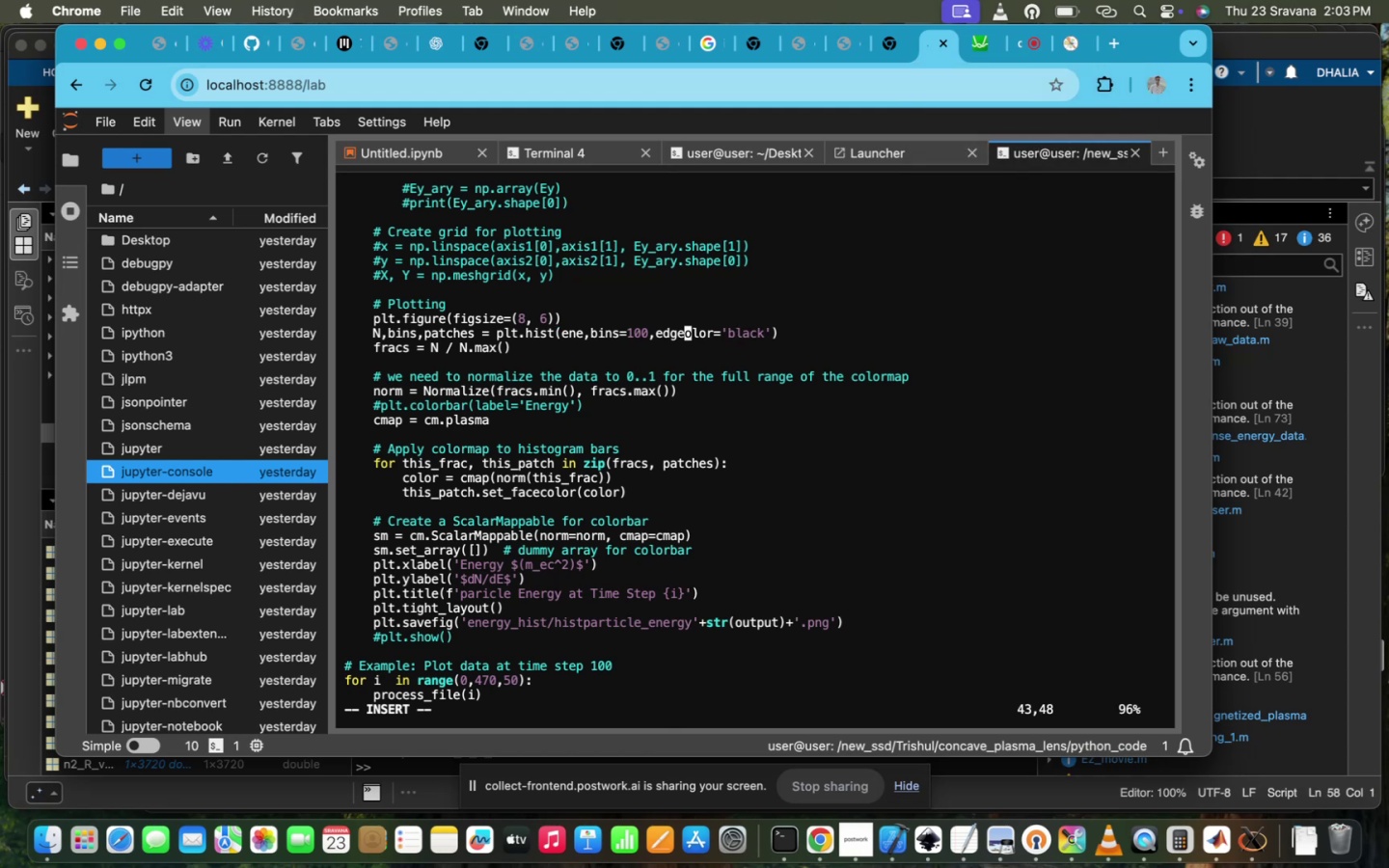 
key(C)
 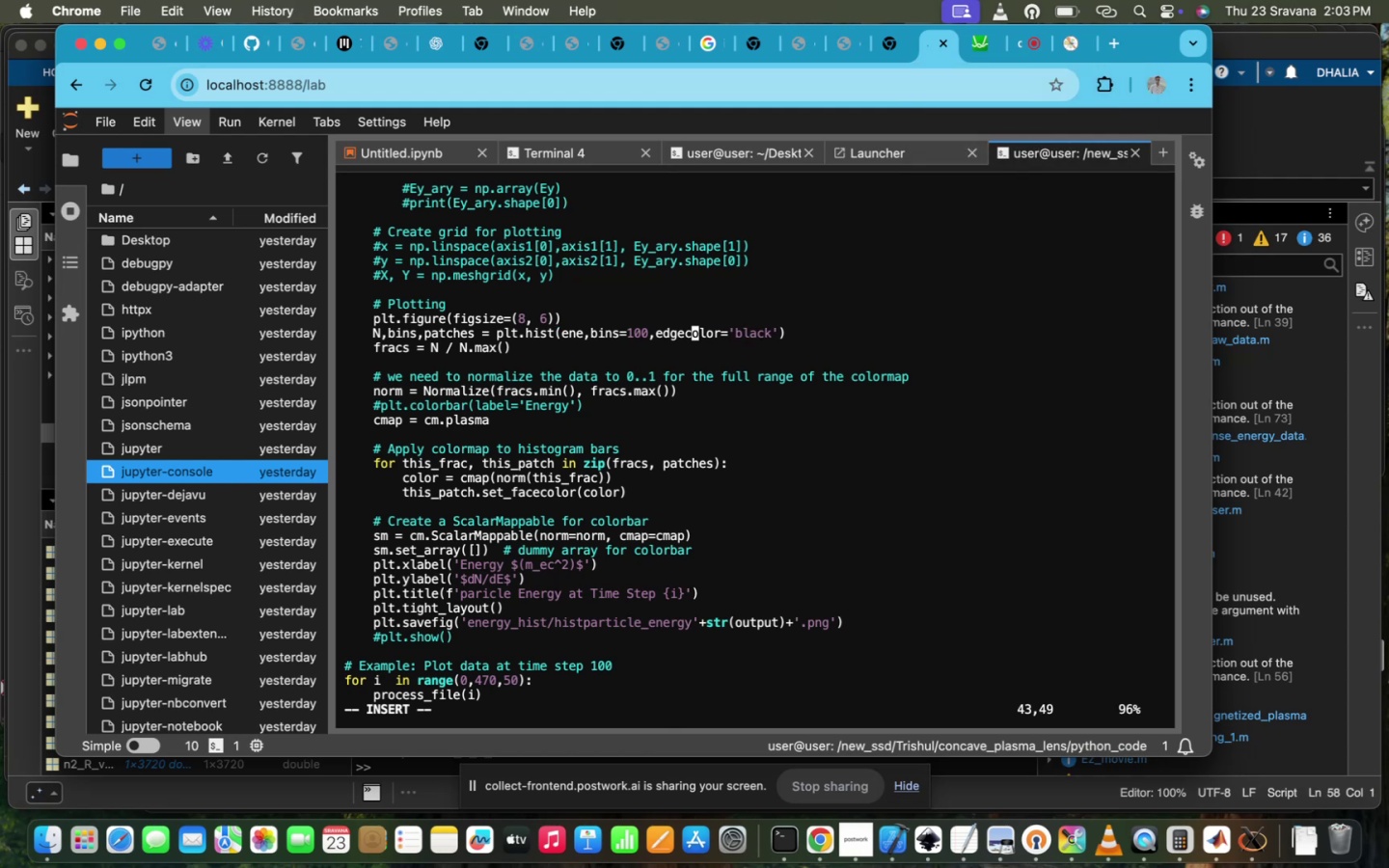 
scroll: coordinate [765, 448], scroll_direction: down, amount: 93.0
 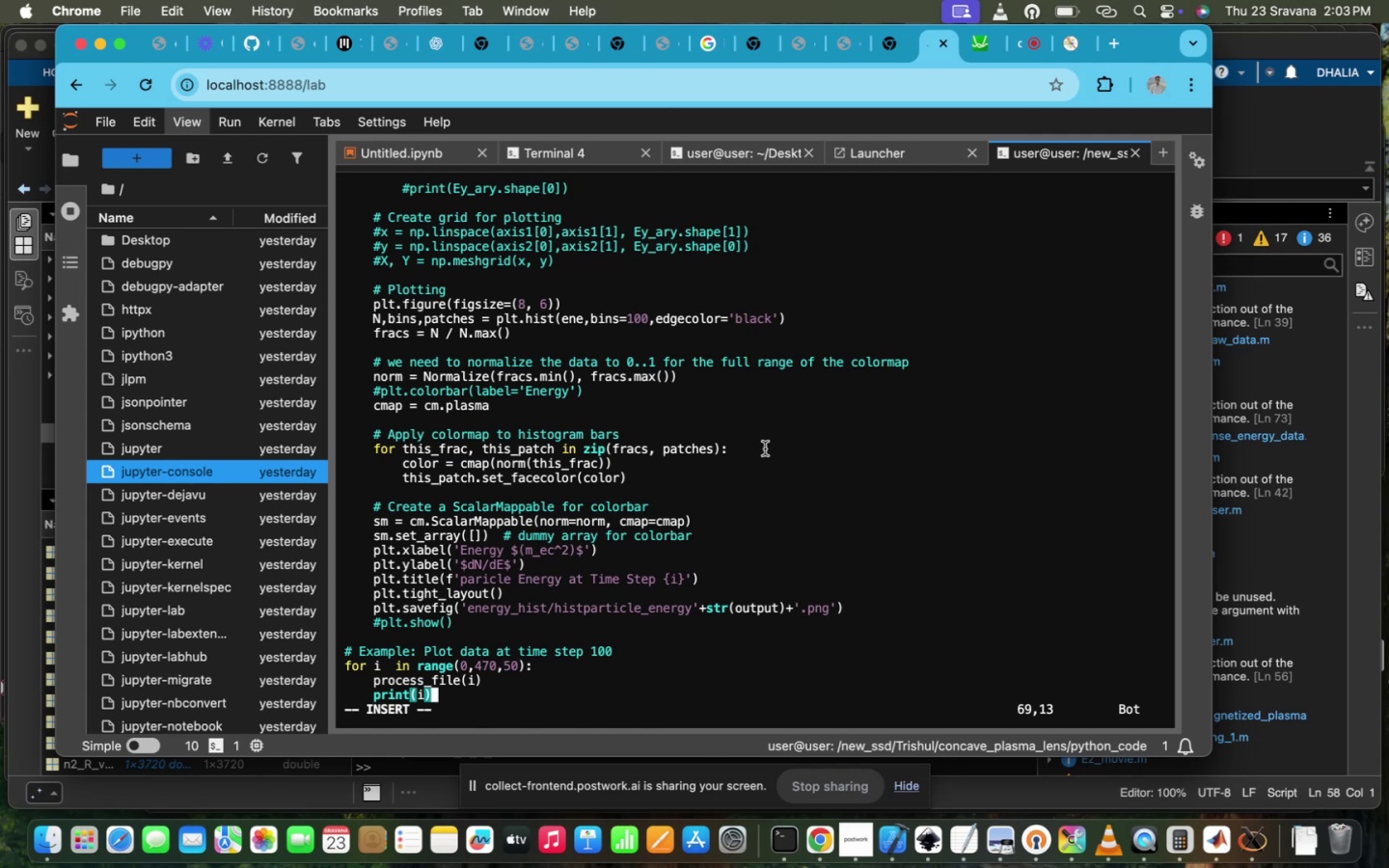 
key(Escape)
type(:Wq!)
key(Backspace)
key(Backspace)
key(Backspace)
type(wq!)
 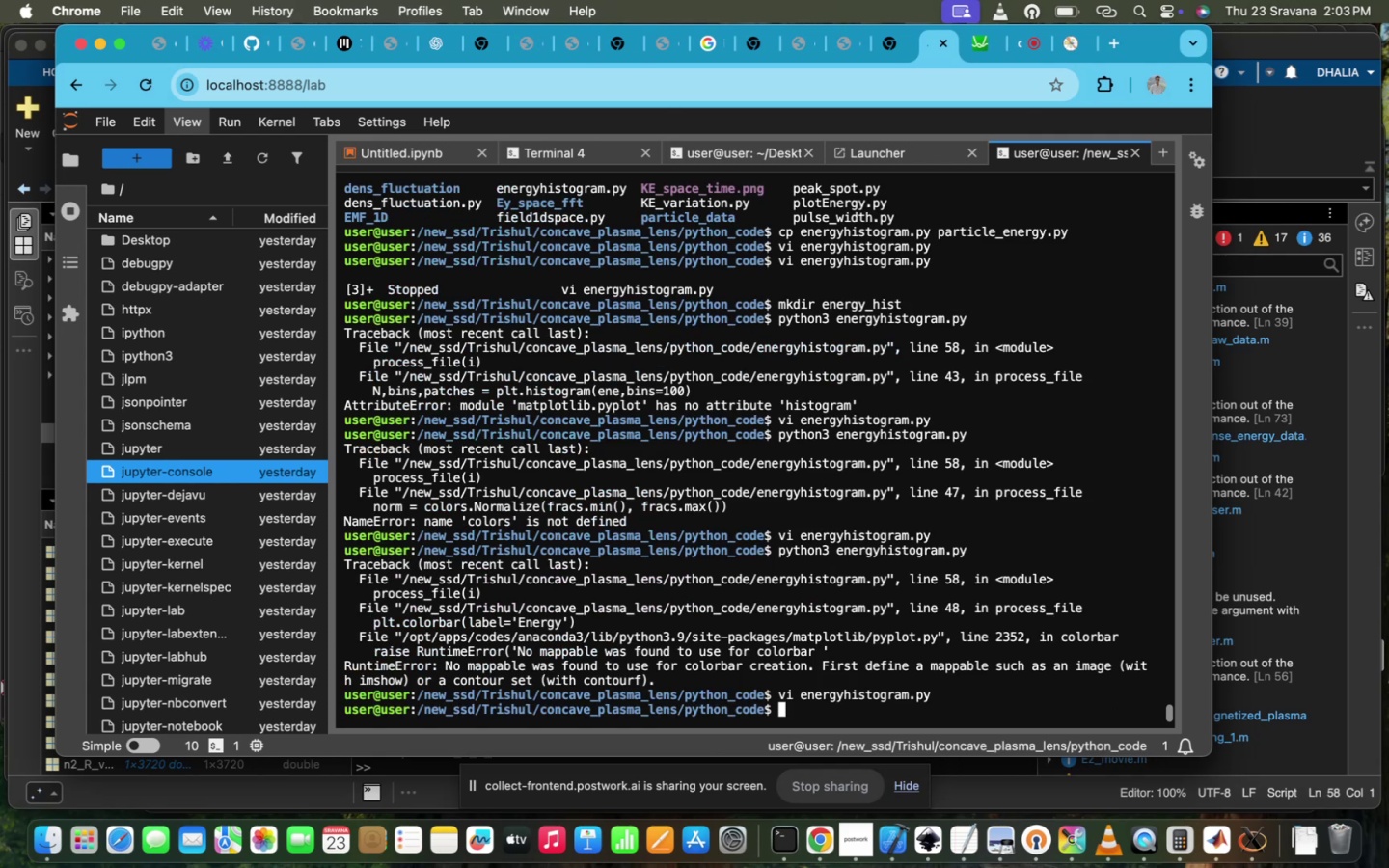 
 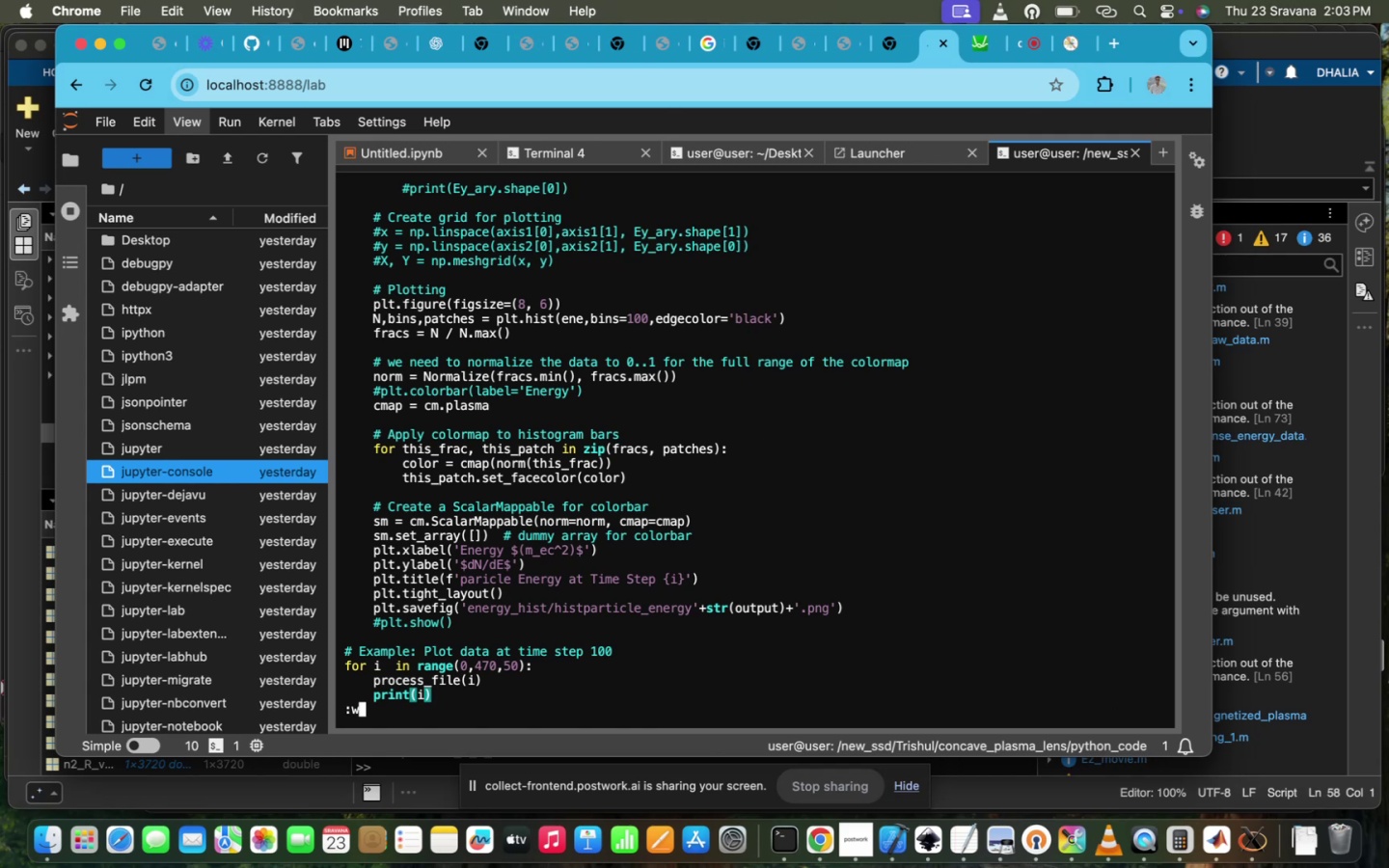 
key(Enter)
 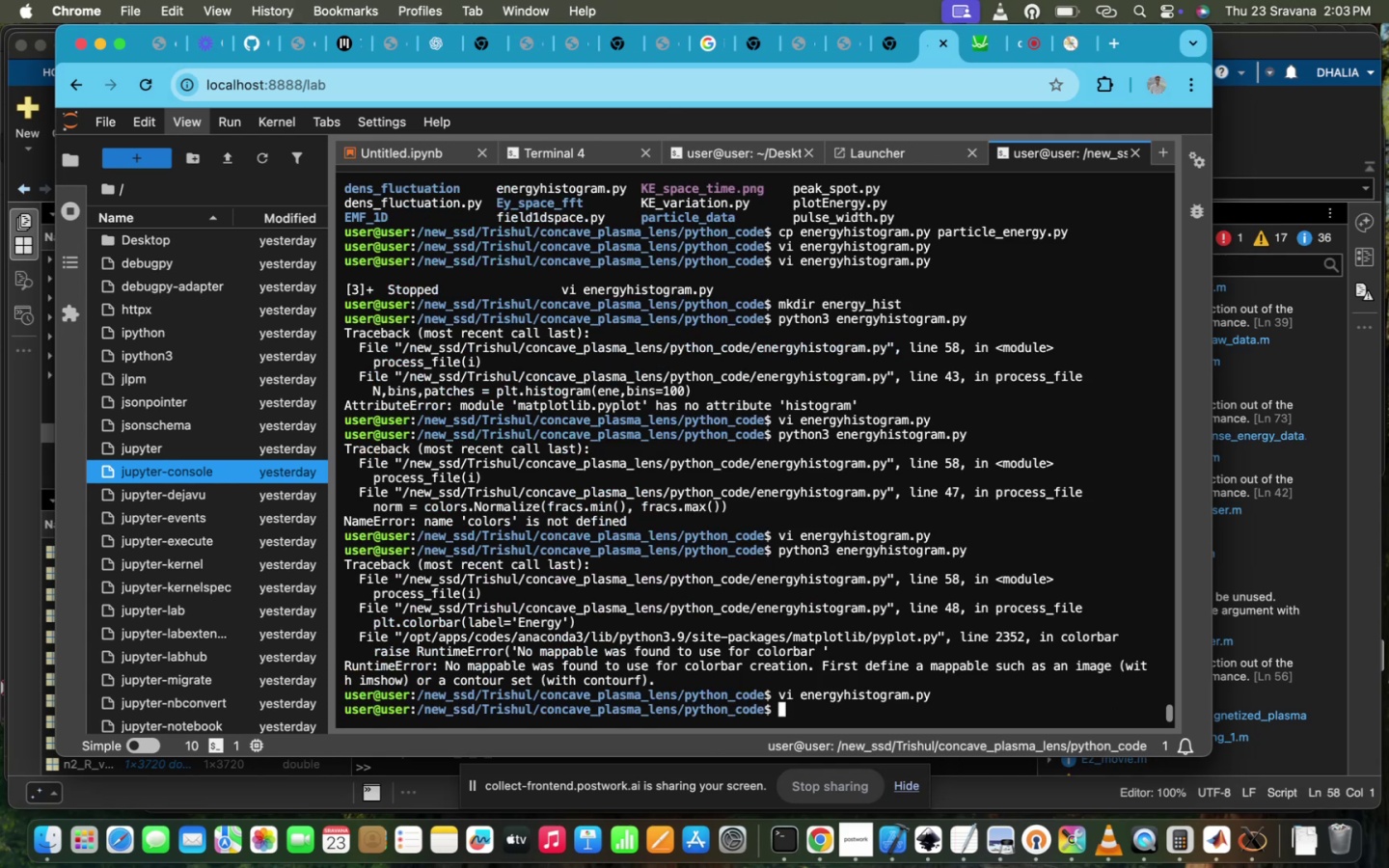 
key(ArrowUp)
 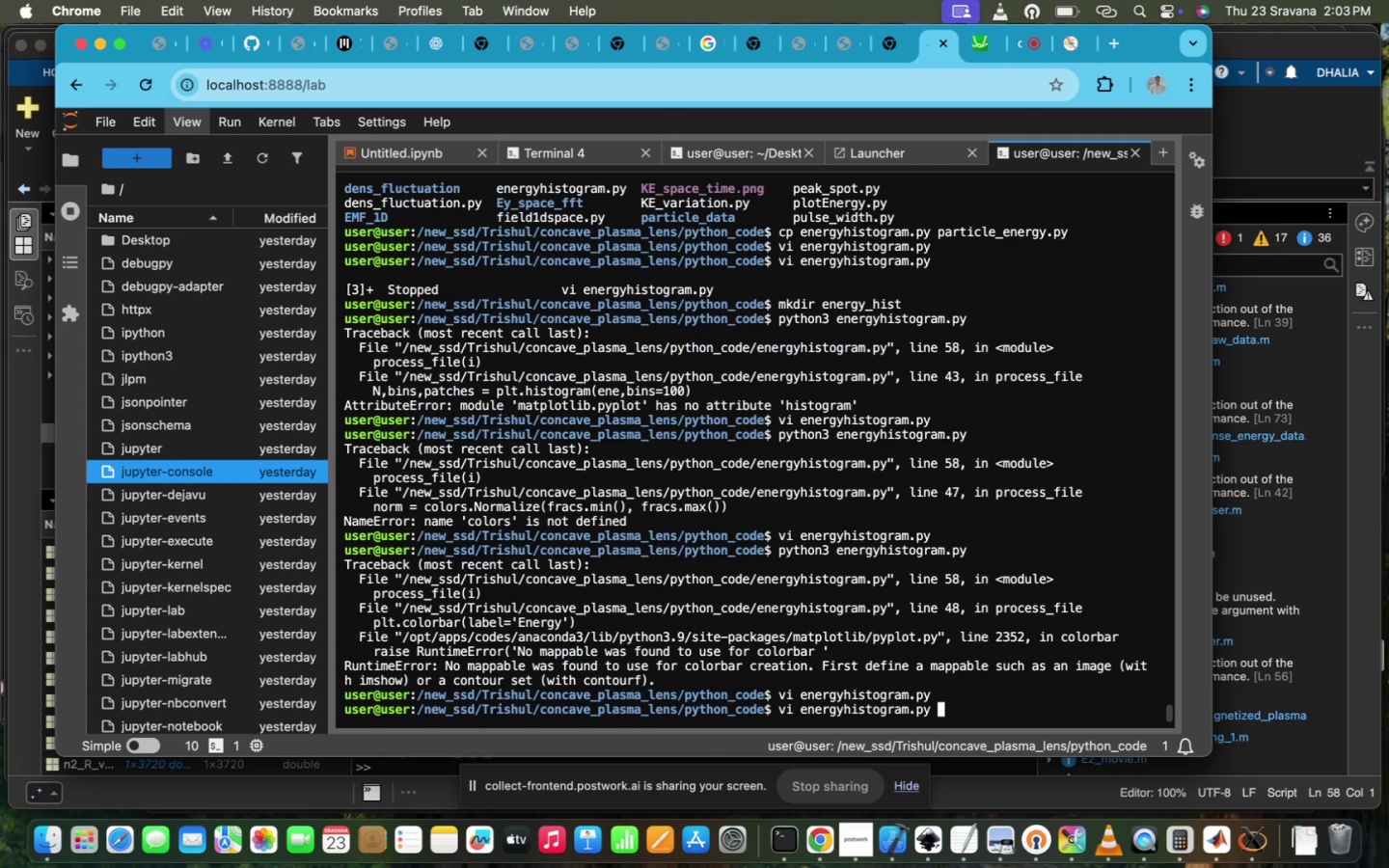 
key(ArrowUp)
 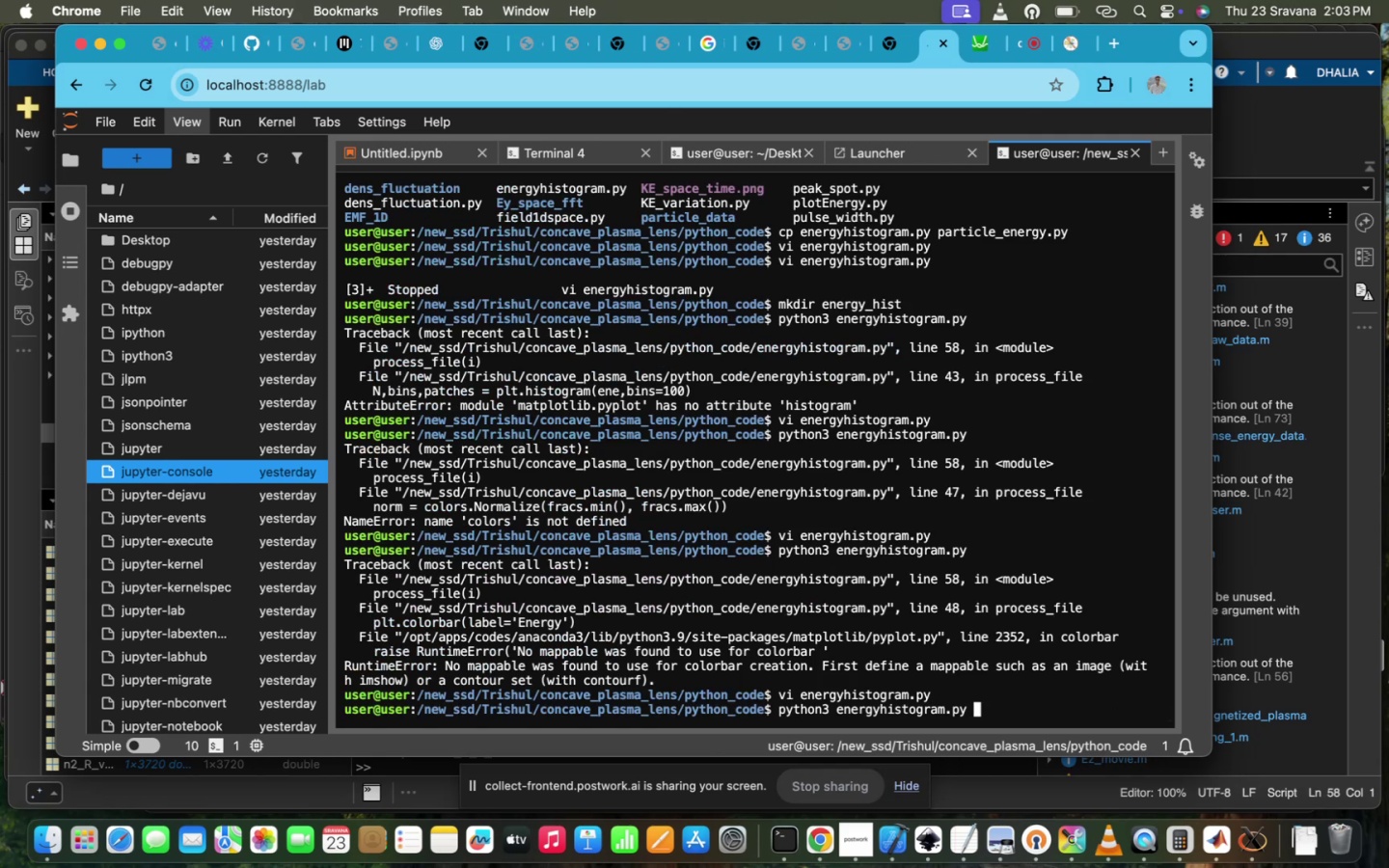 
key(Enter)
 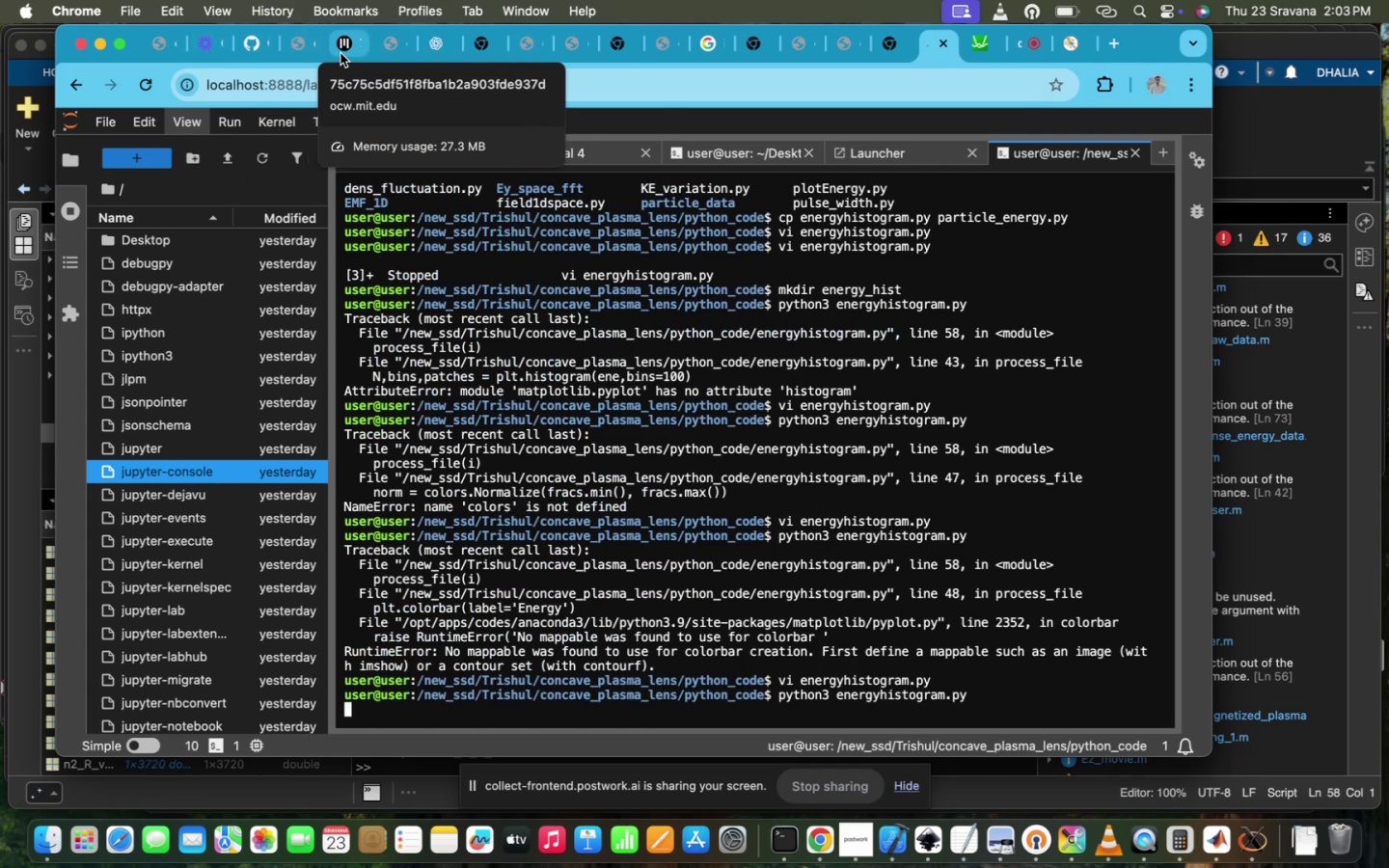 
left_click([432, 57])
 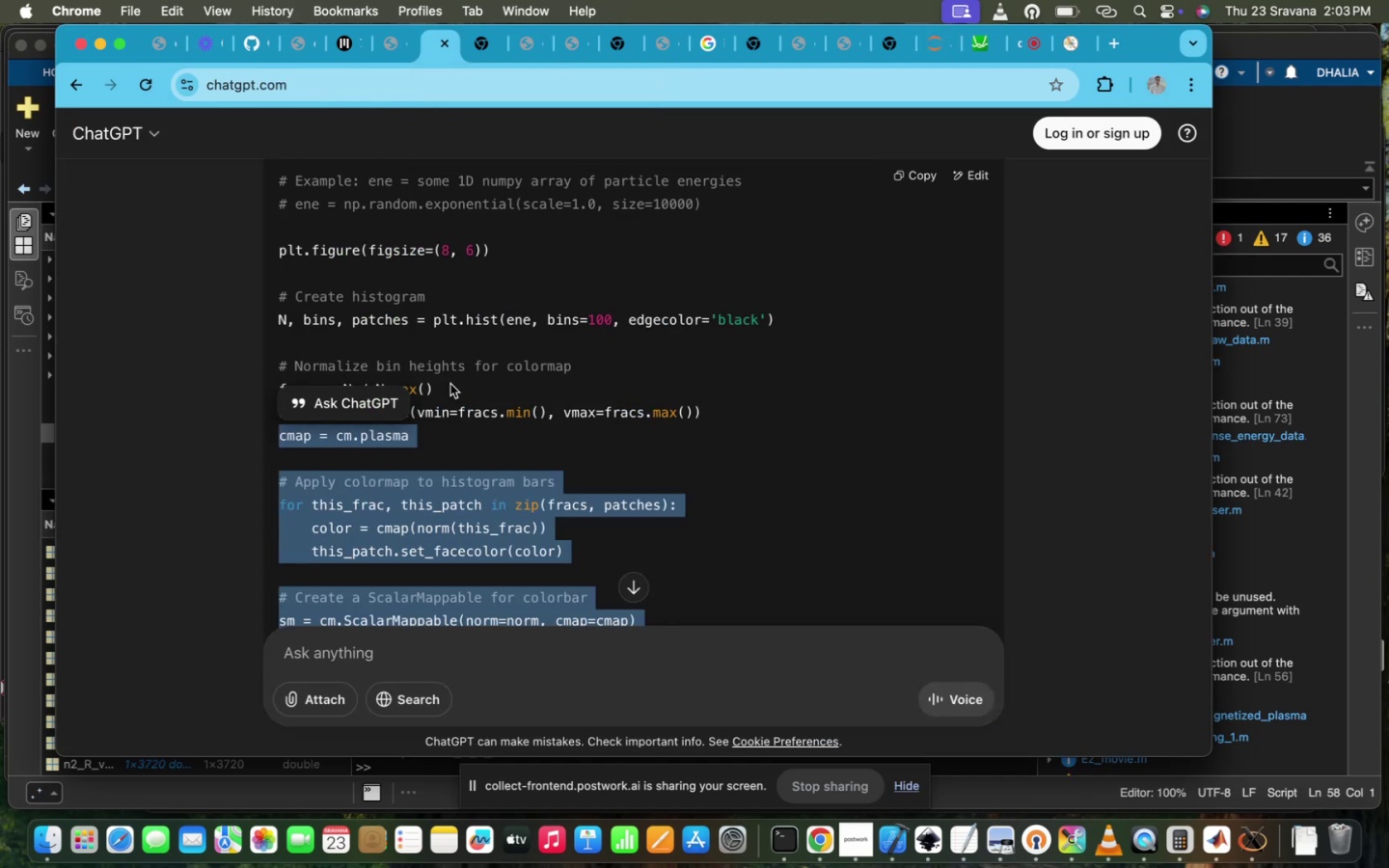 
scroll: coordinate [450, 384], scroll_direction: down, amount: 23.0
 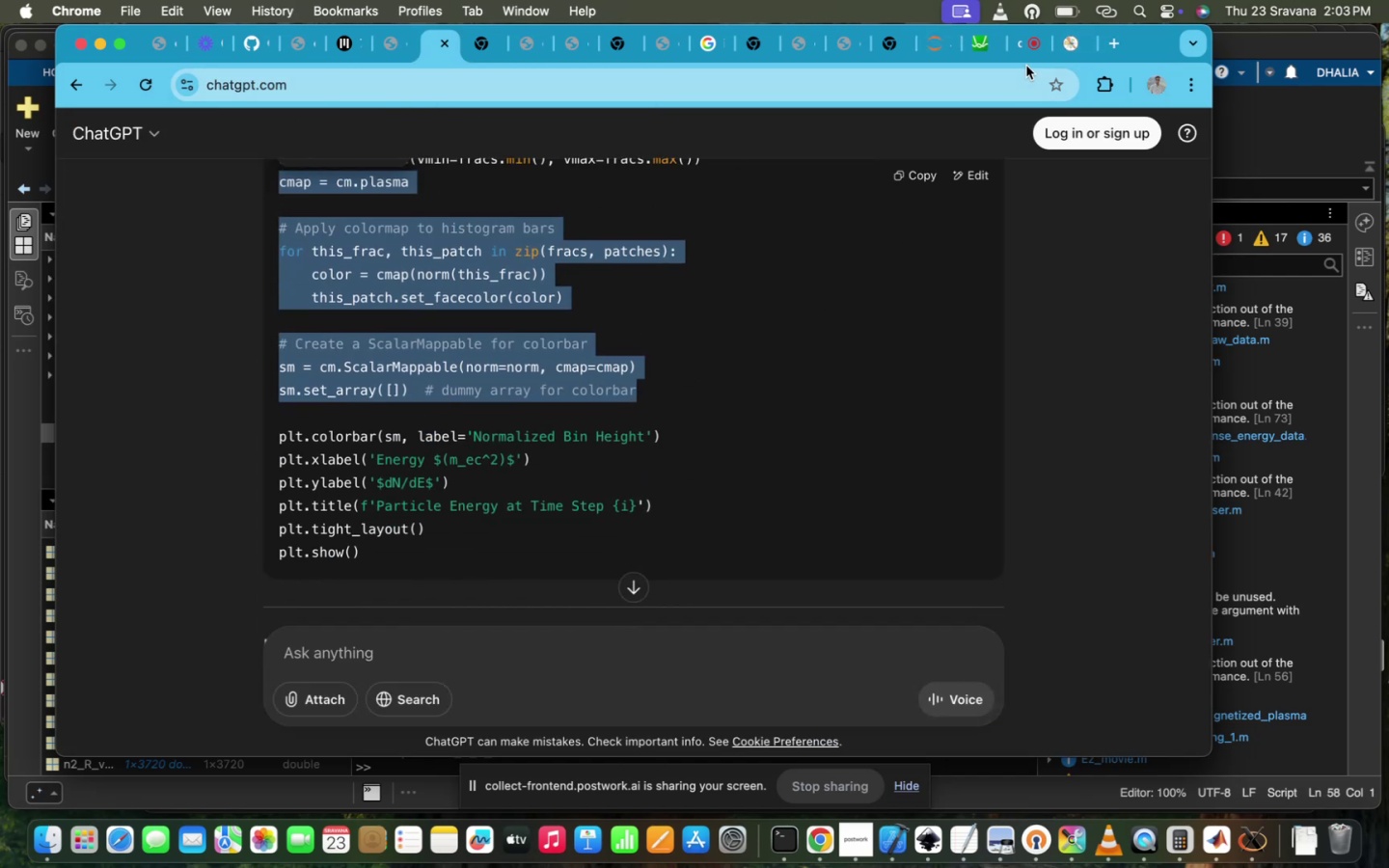 
wait(6.04)
 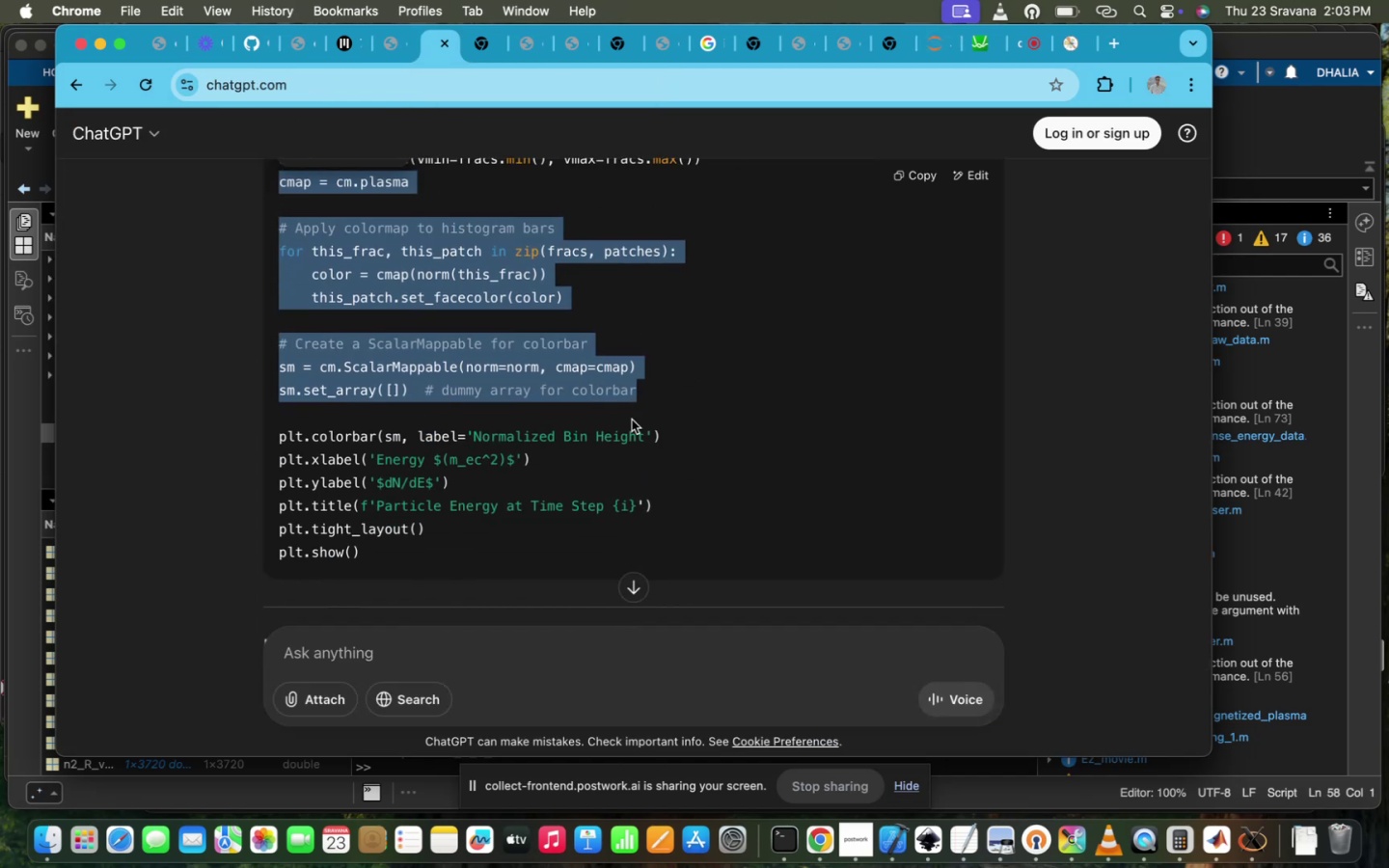 
left_click([942, 58])
 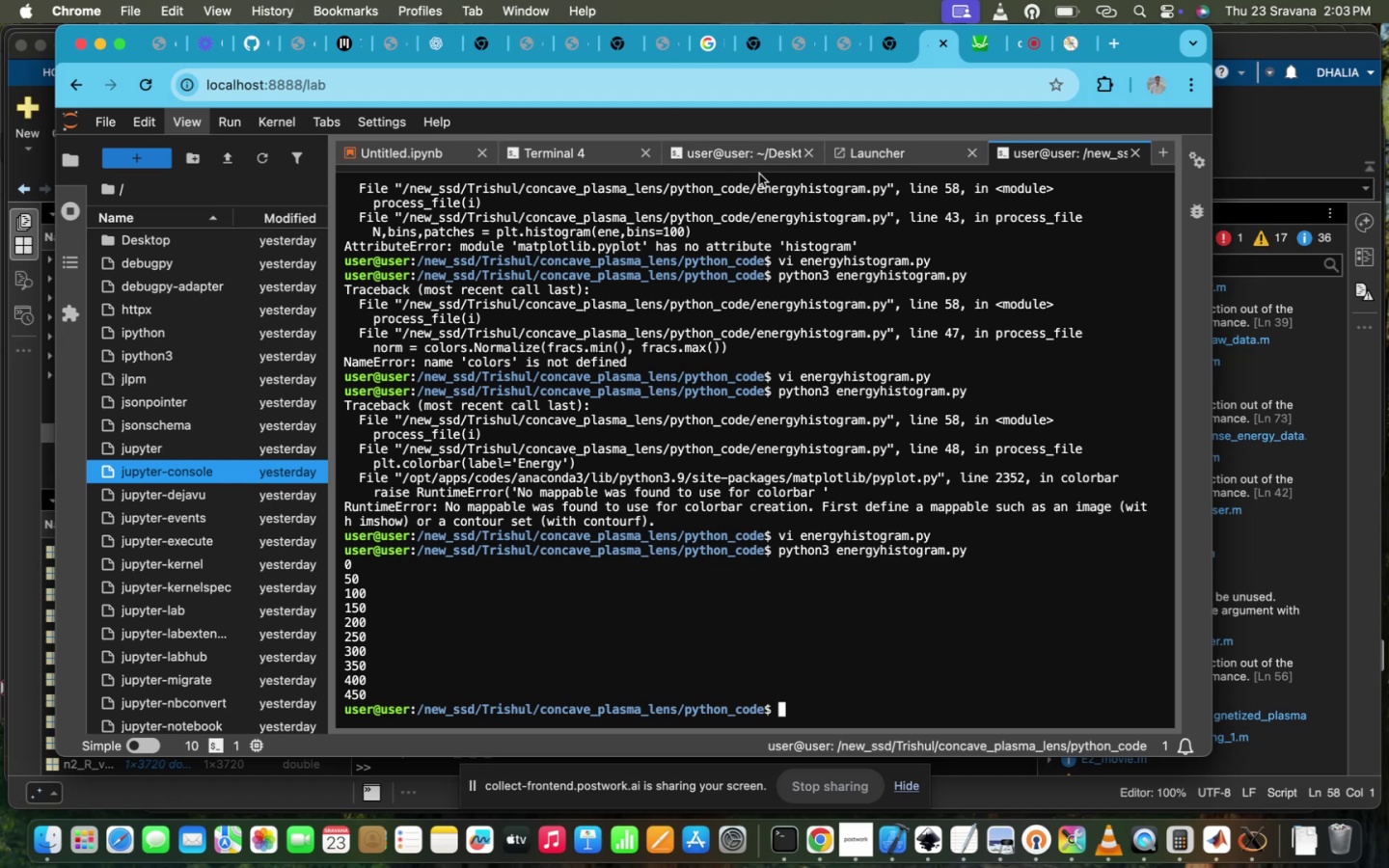 
left_click([739, 154])
 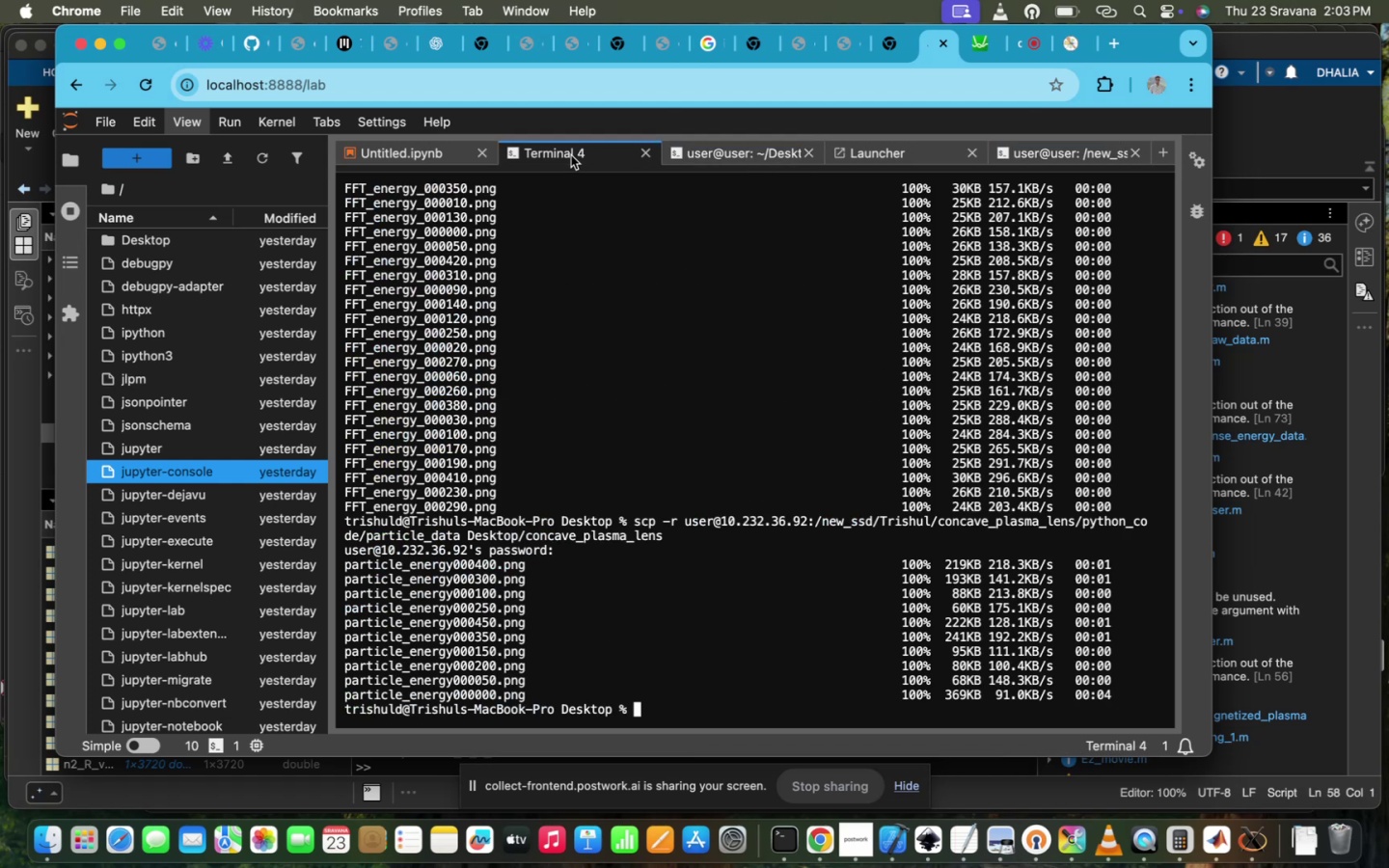 
key(ArrowUp)
 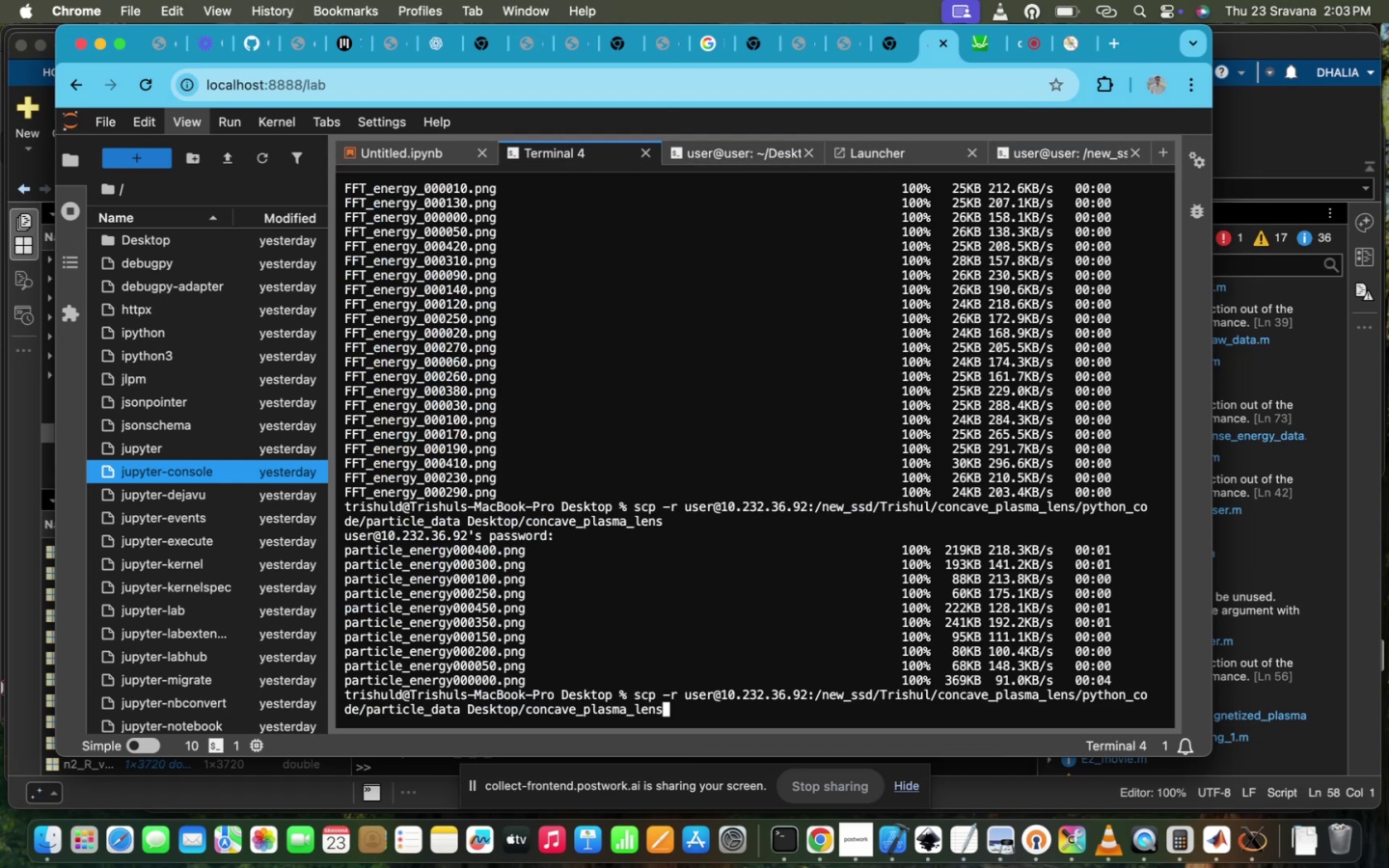 
hold_key(key=ArrowLeft, duration=1.5)
 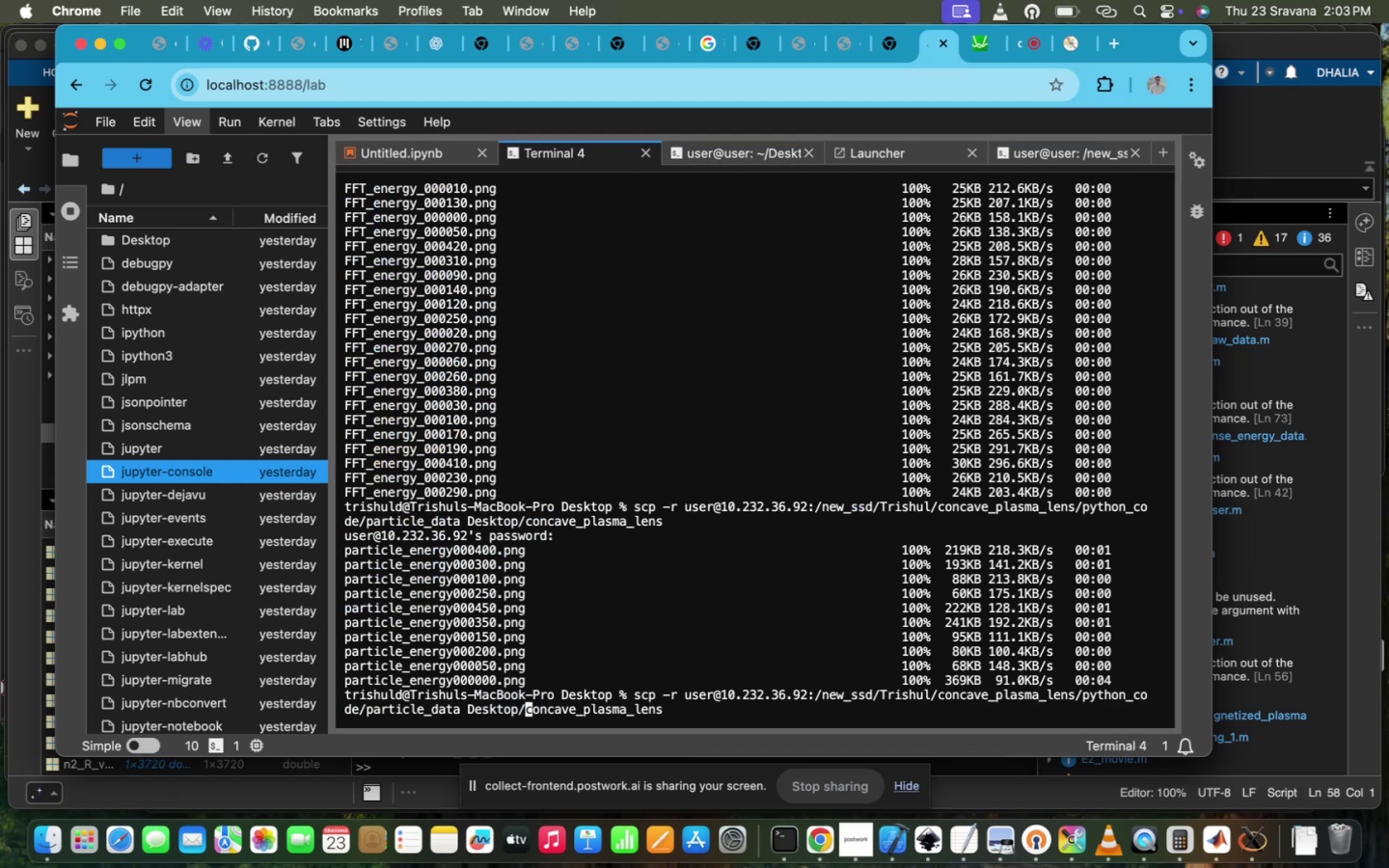 
hold_key(key=ArrowLeft, duration=1.2)
 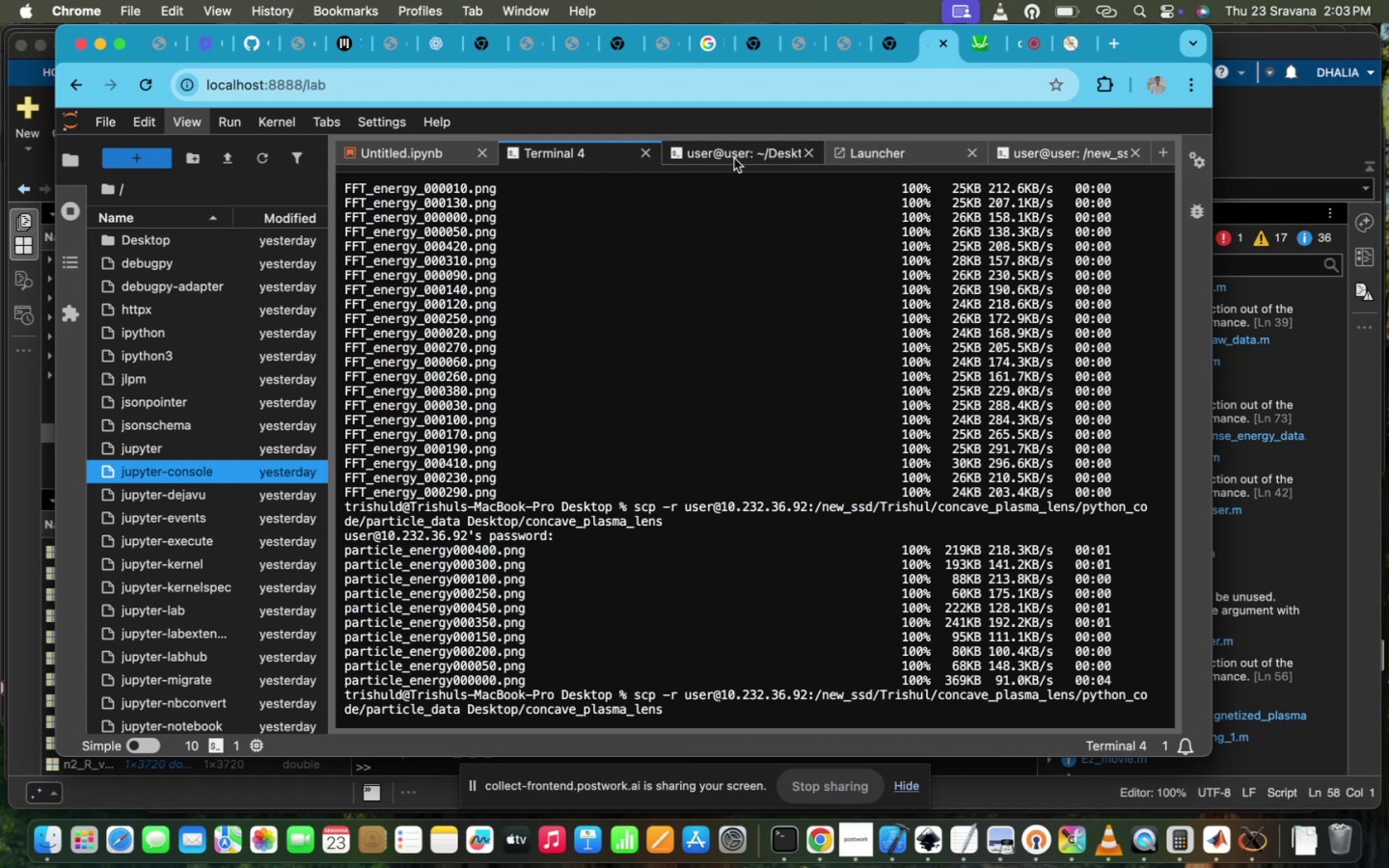 
left_click([1069, 149])
 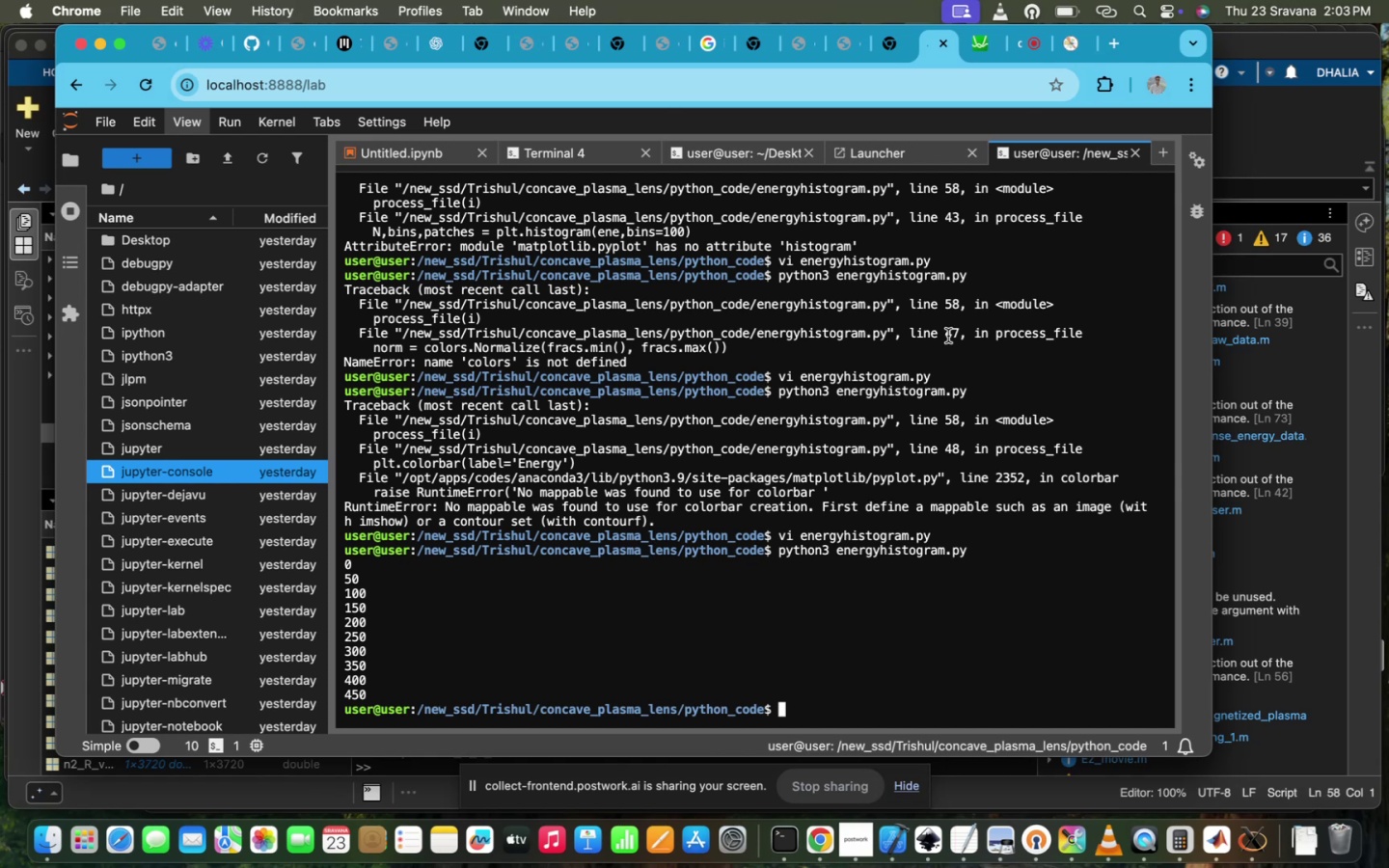 
type(ls)
 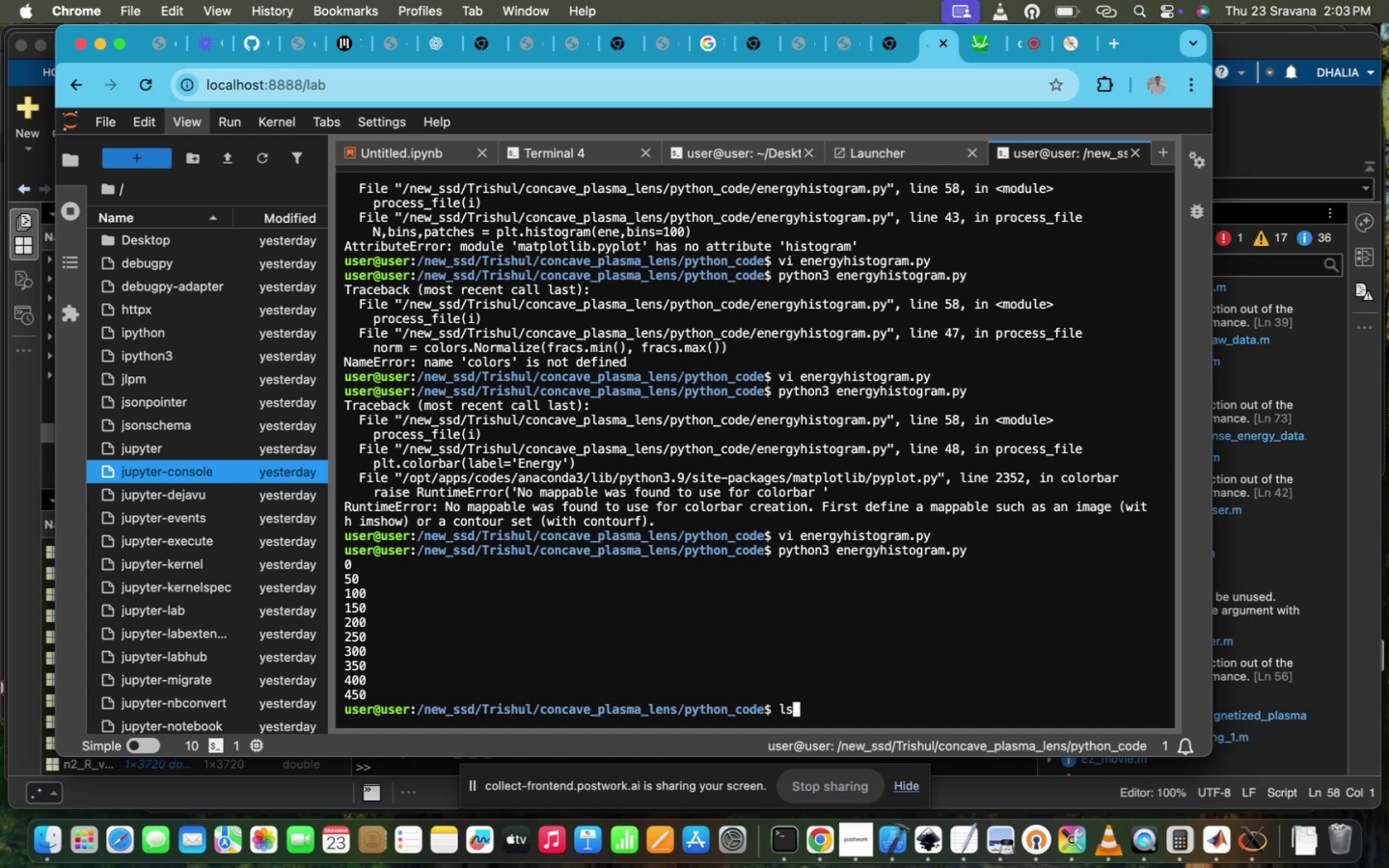 
key(Enter)
 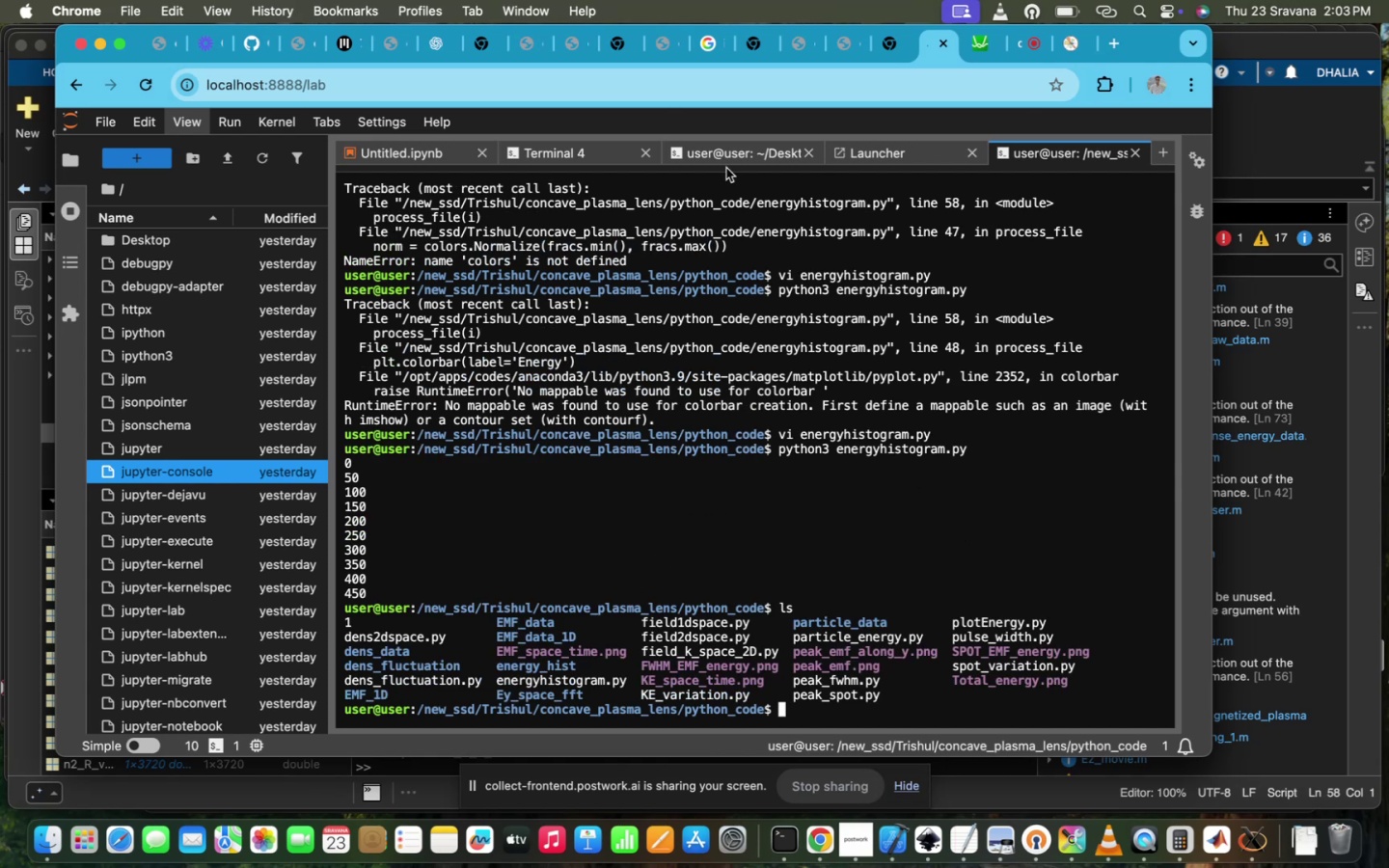 
left_click([731, 158])
 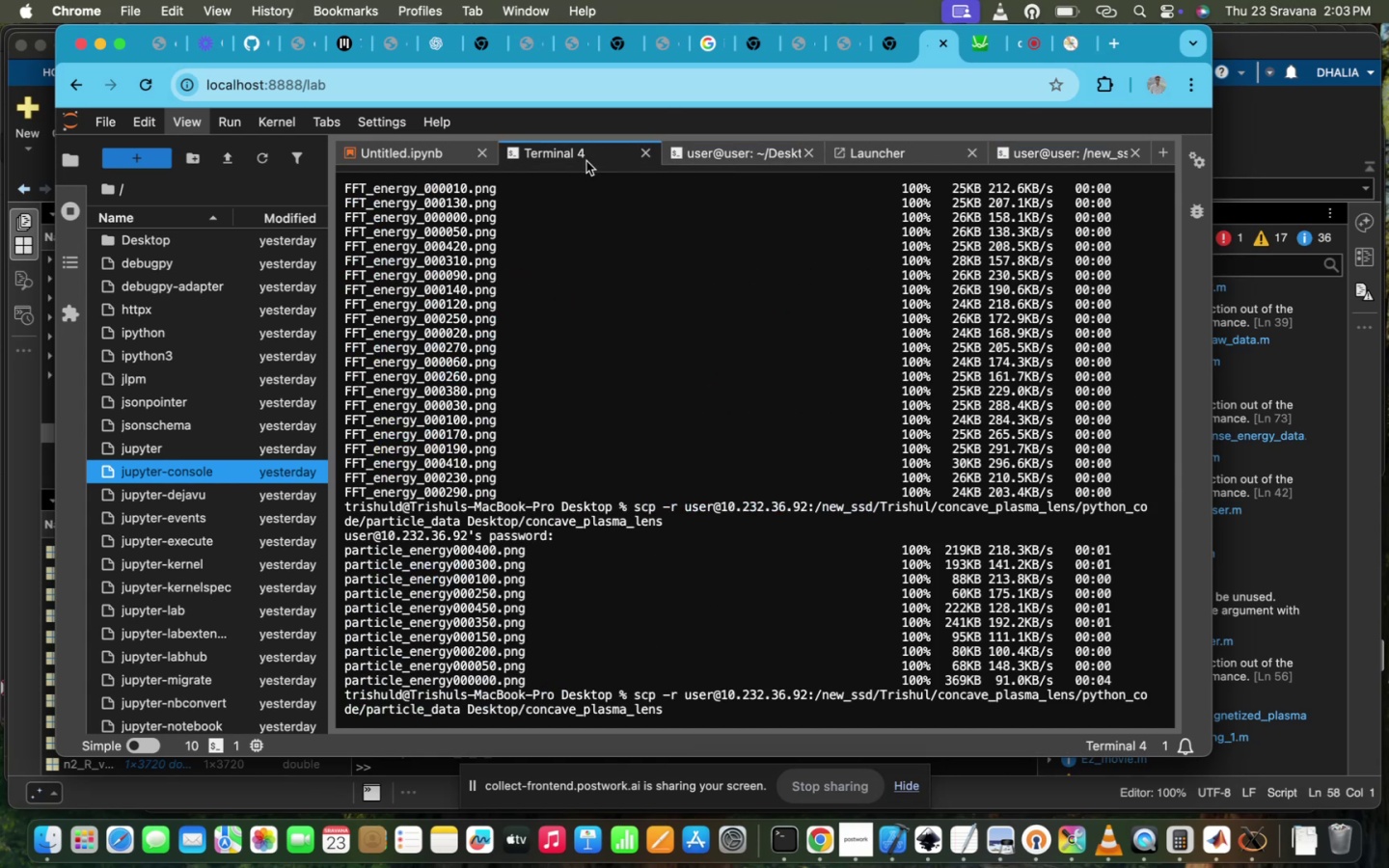 
key(Backspace)
key(Backspace)
key(Backspace)
key(Backspace)
key(Backspace)
key(Backspace)
key(Backspace)
key(Backspace)
key(Backspace)
key(Backspace)
key(Backspace)
key(Backspace)
key(Backspace)
type(energy_hsi)
key(Backspace)
key(Backspace)
type(ist)
 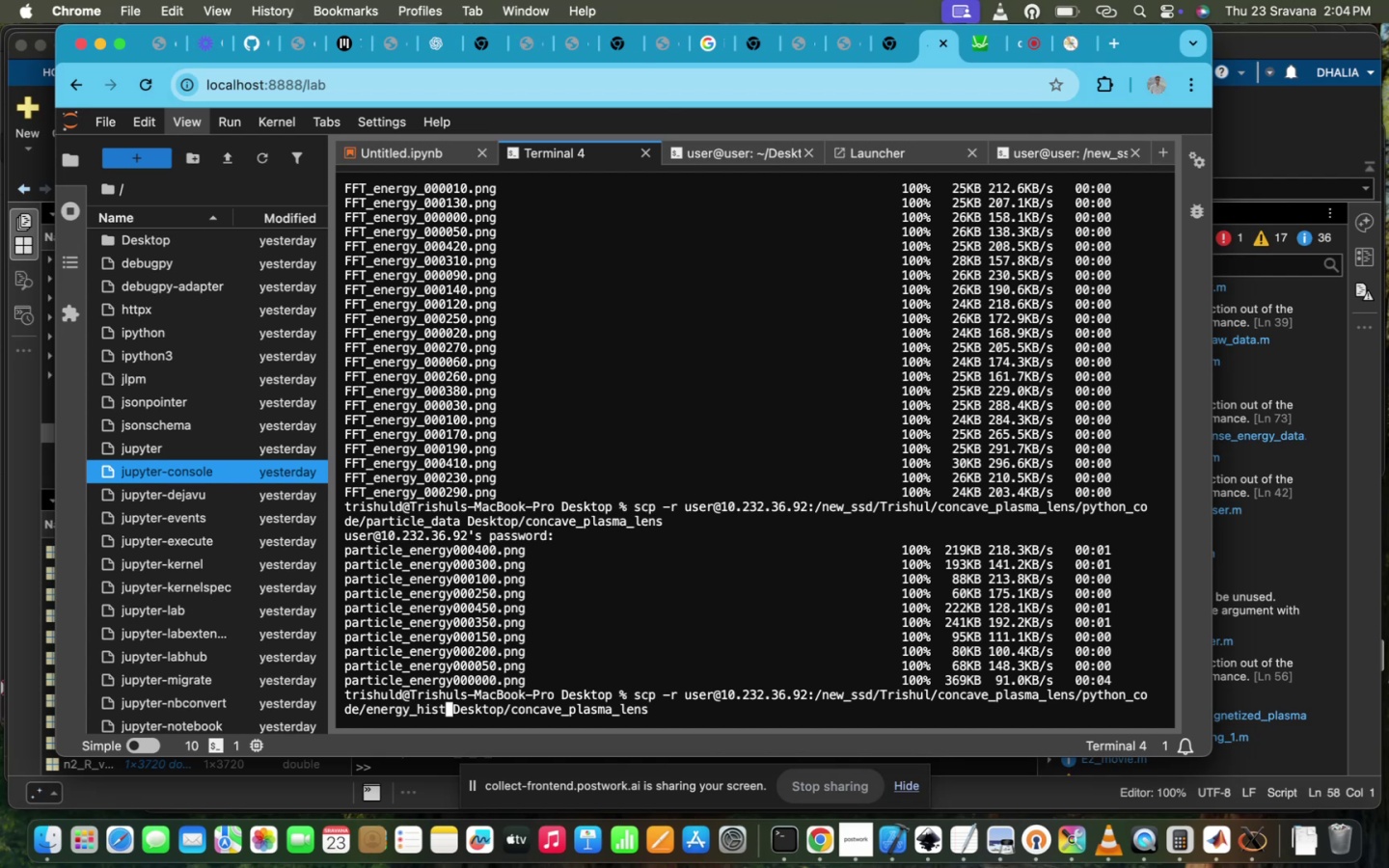 
key(Enter)
 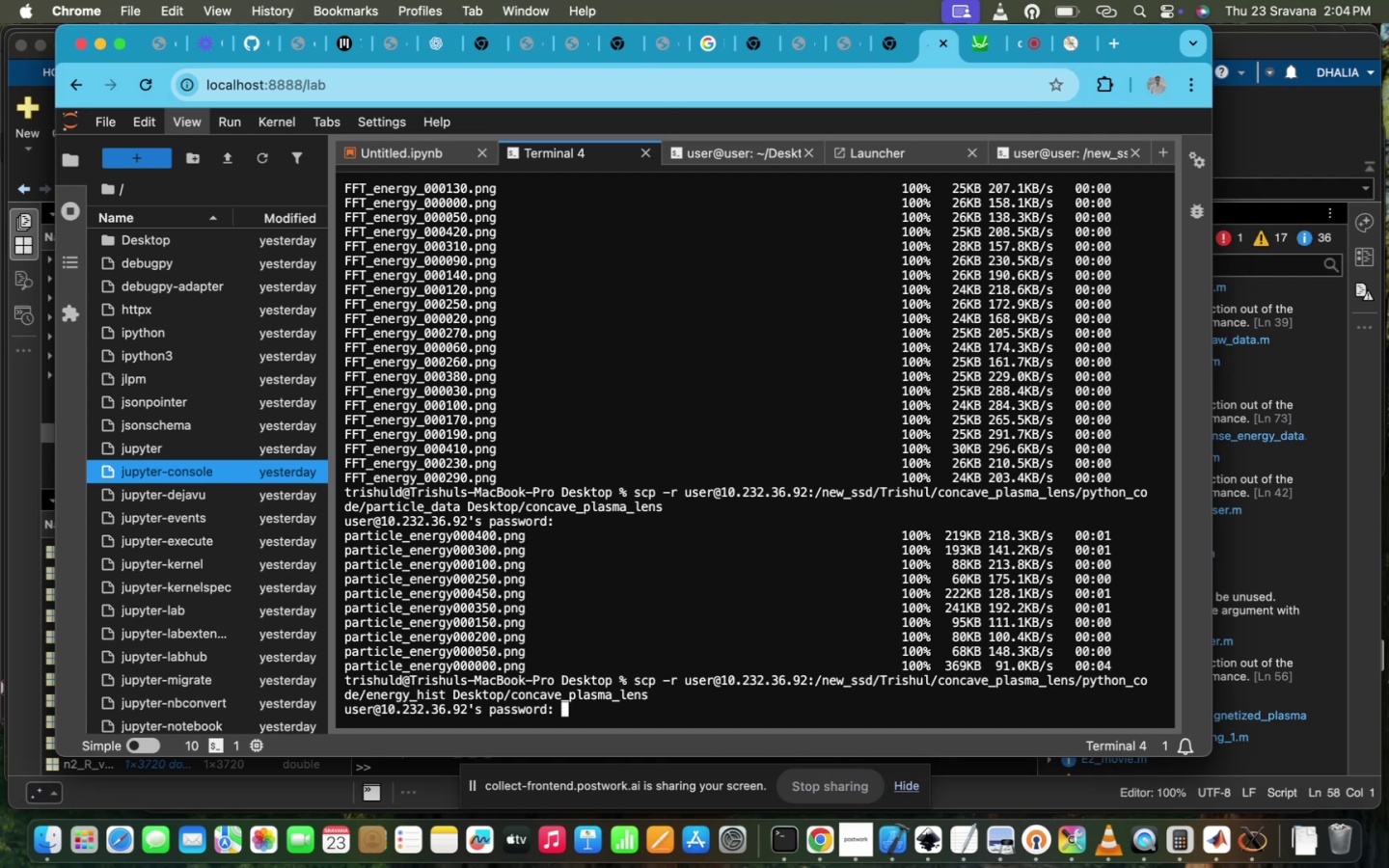 
type(ppl@@)
key(Backspace)
type(iitd)
 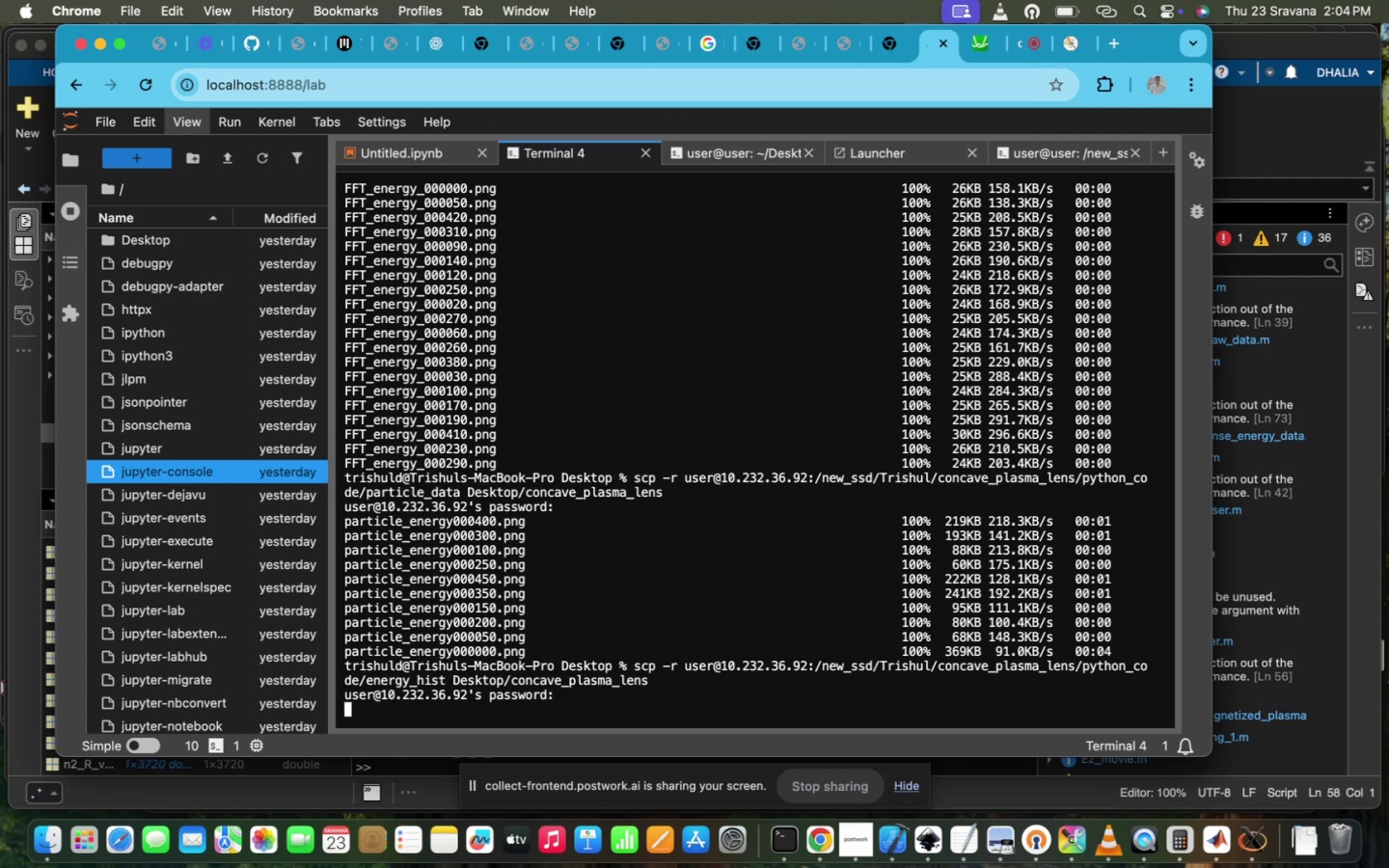 
 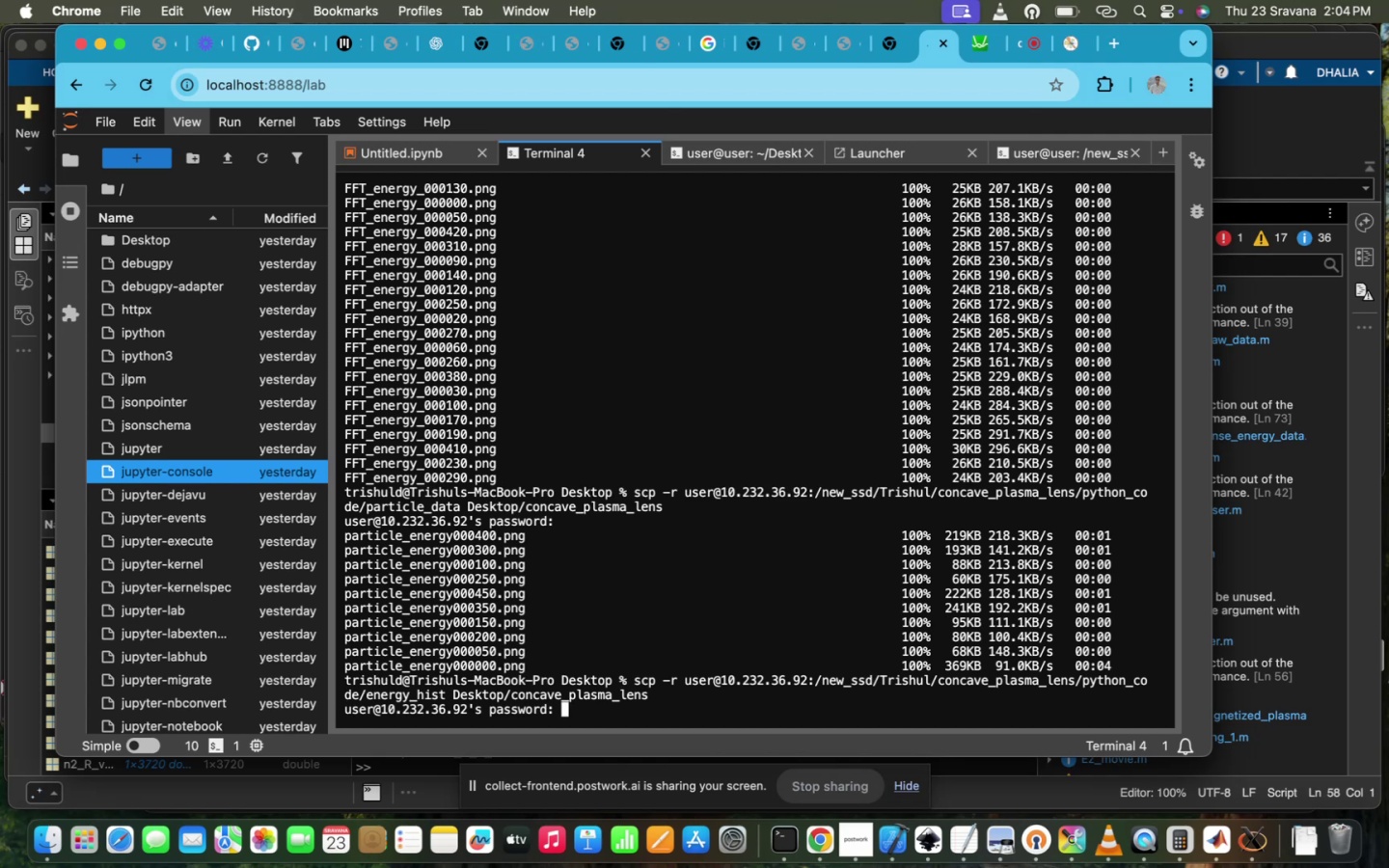 
key(Enter)
 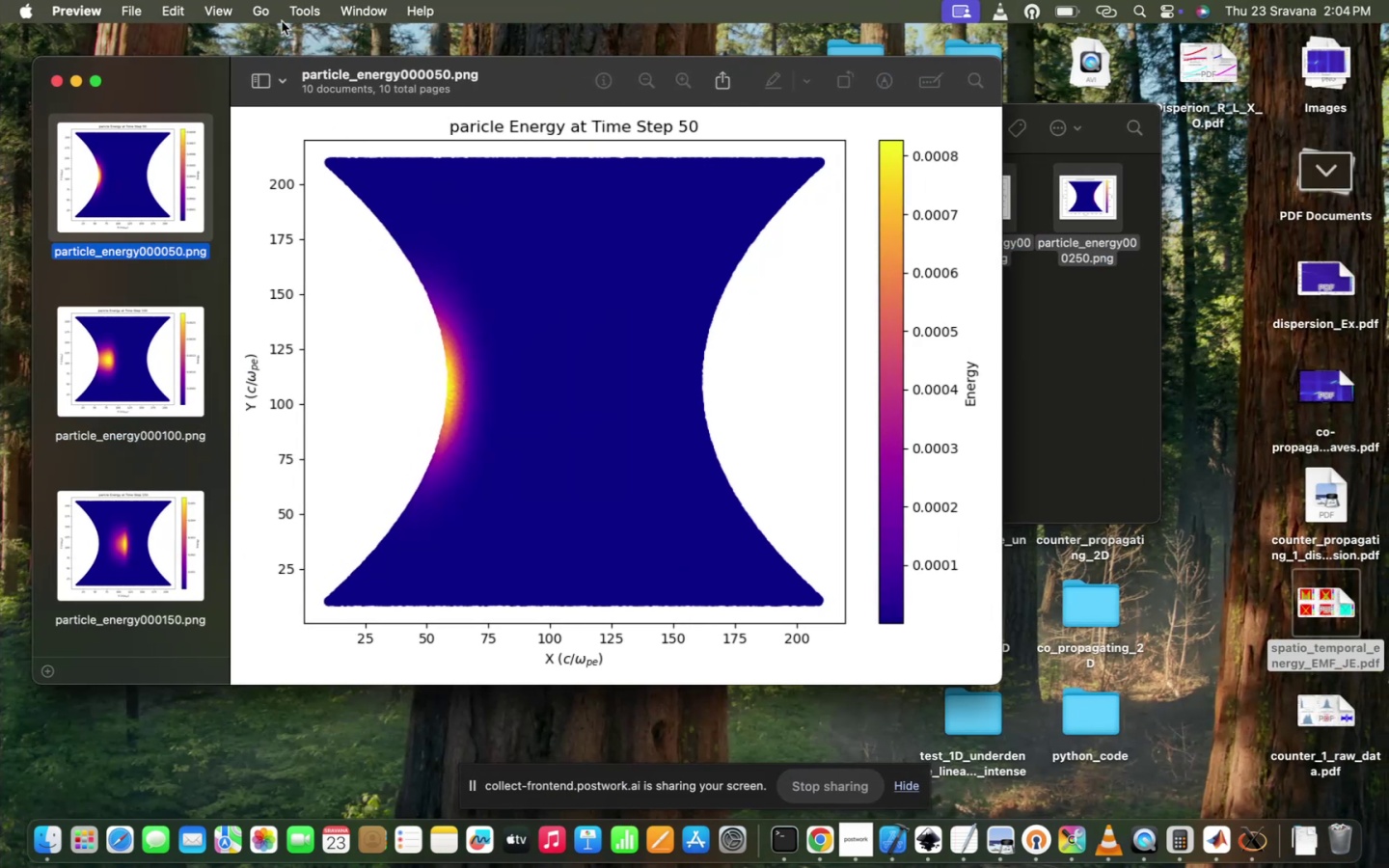 
left_click([1086, 398])
 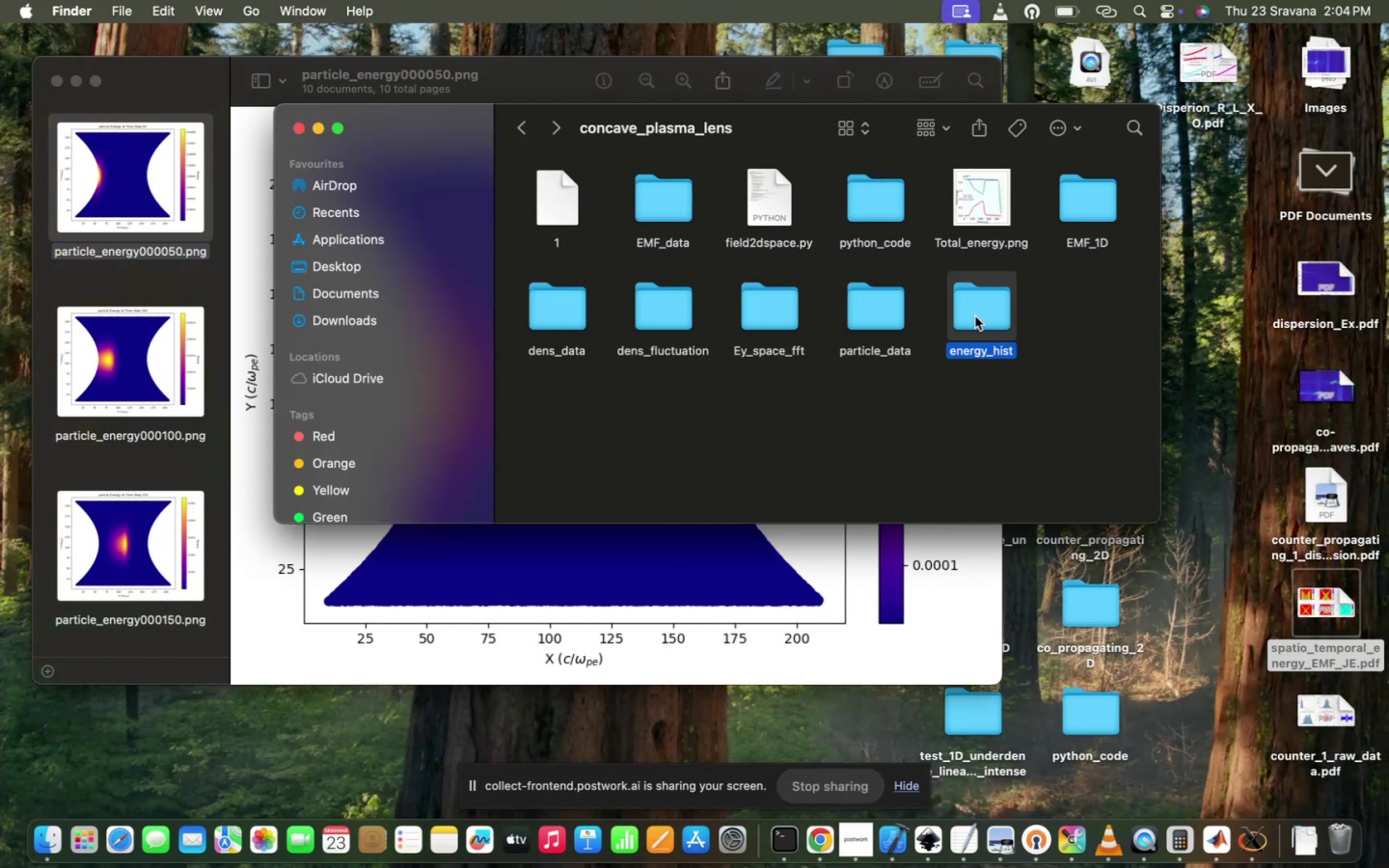 
wait(5.37)
 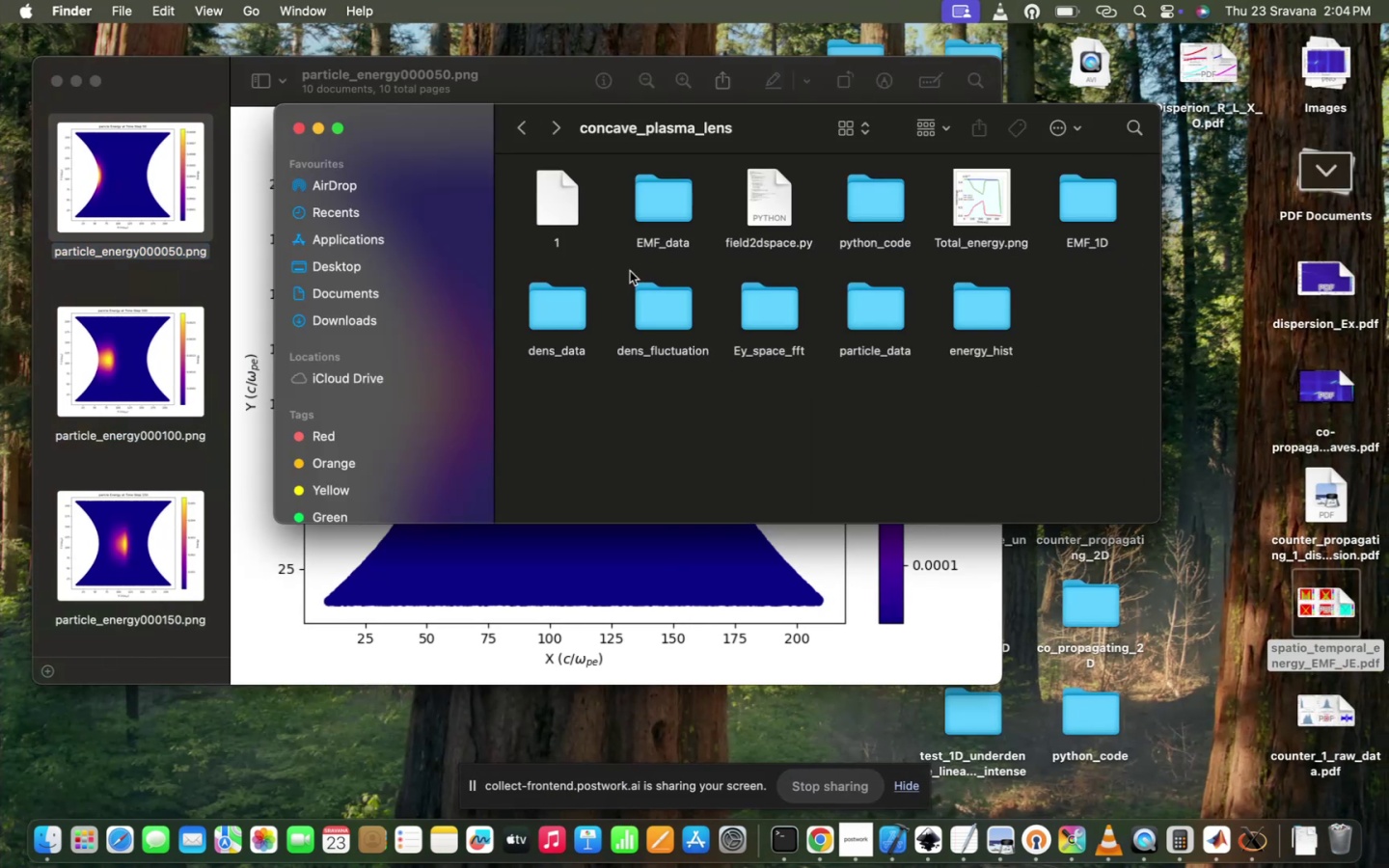 
key(Meta+A)
 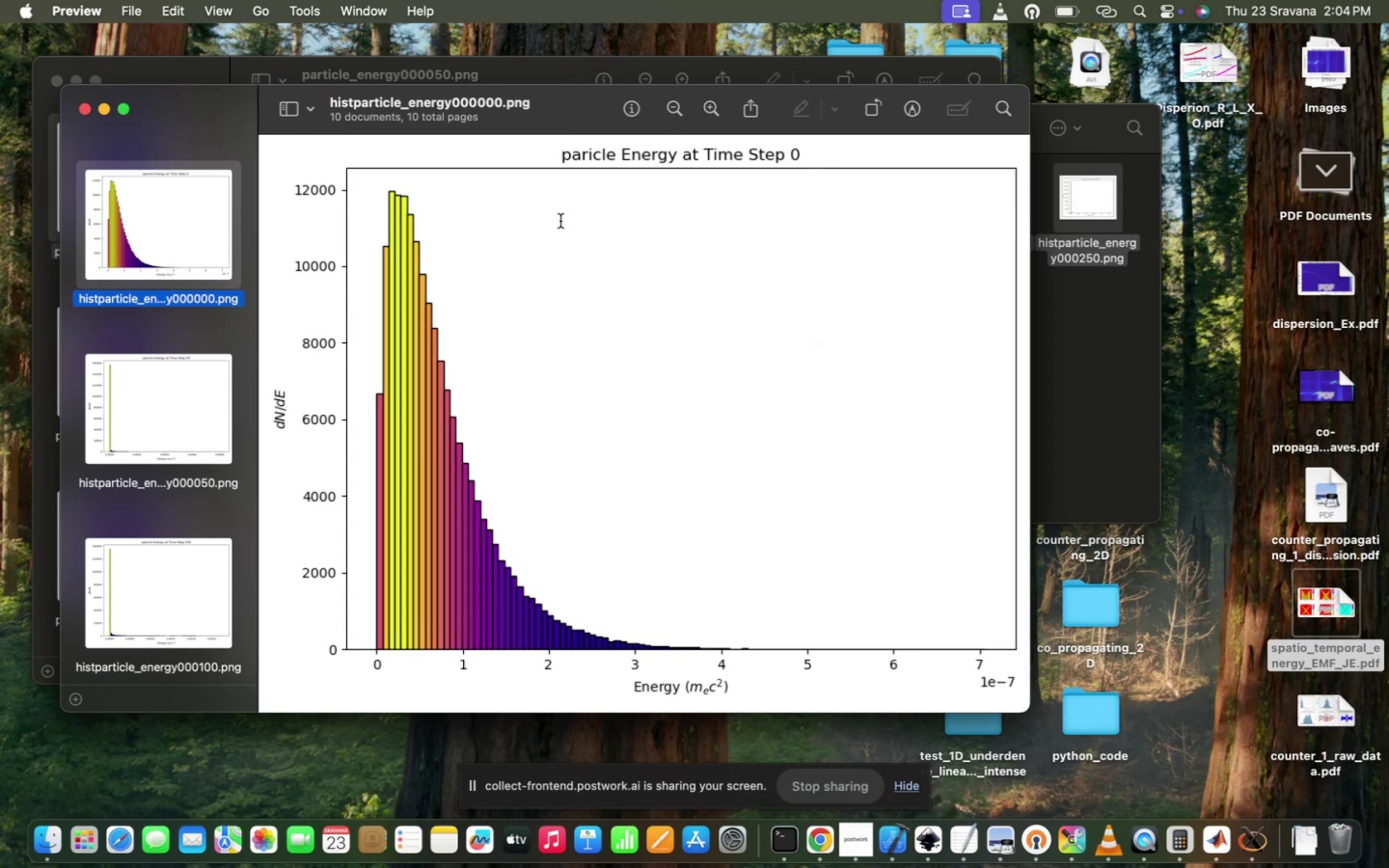 
key(ArrowDown)
 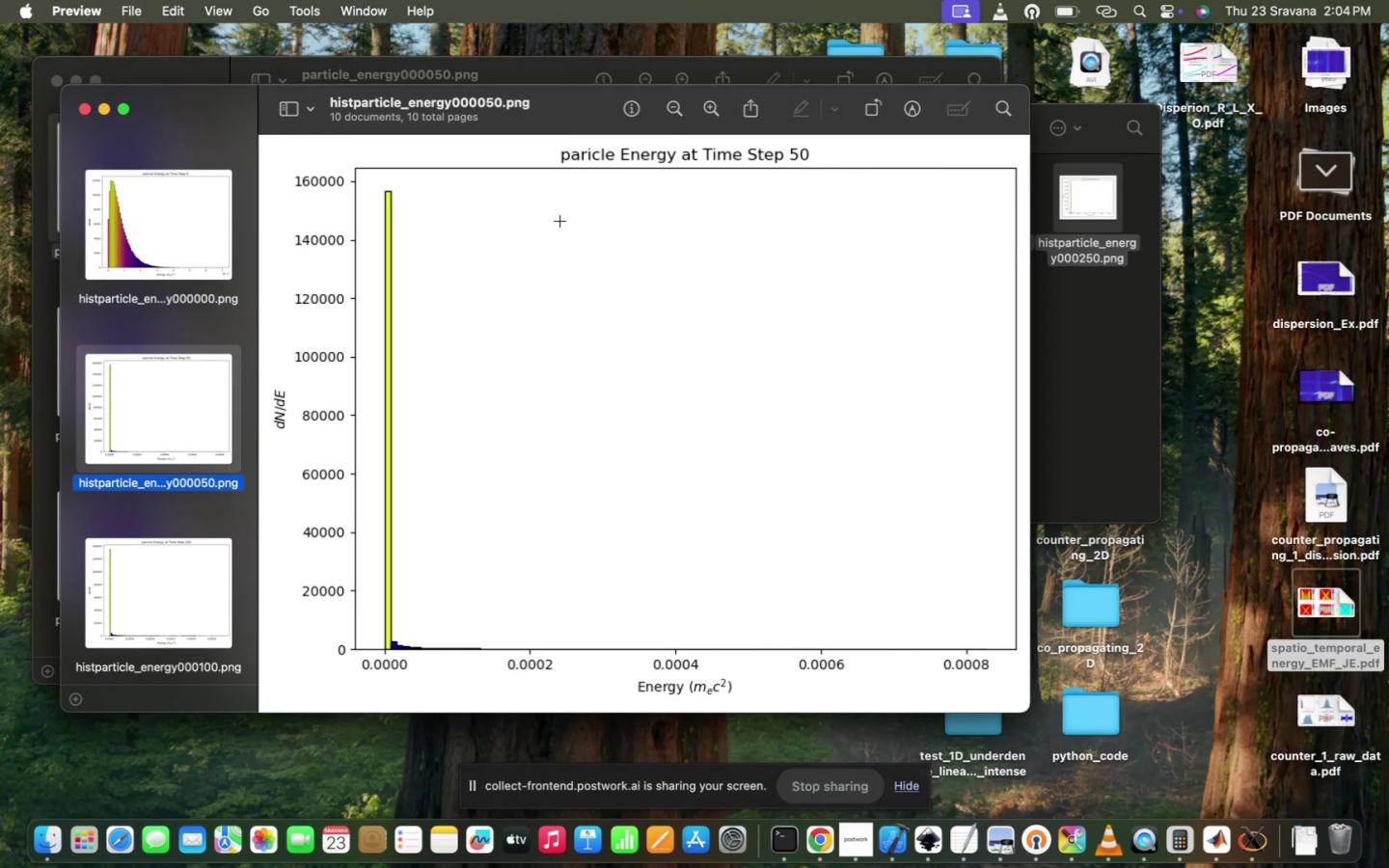 
key(ArrowDown)
 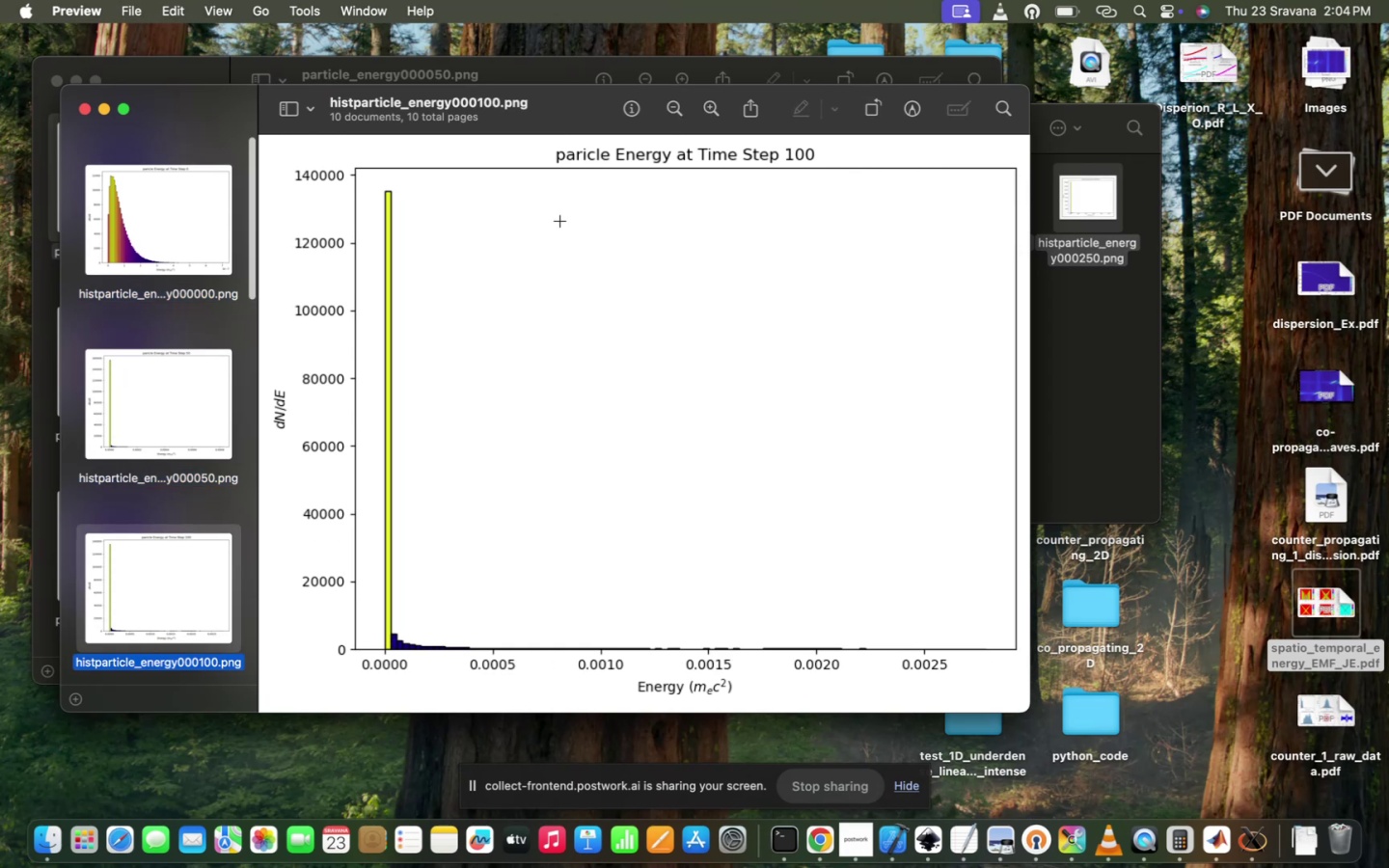 
key(ArrowDown)
 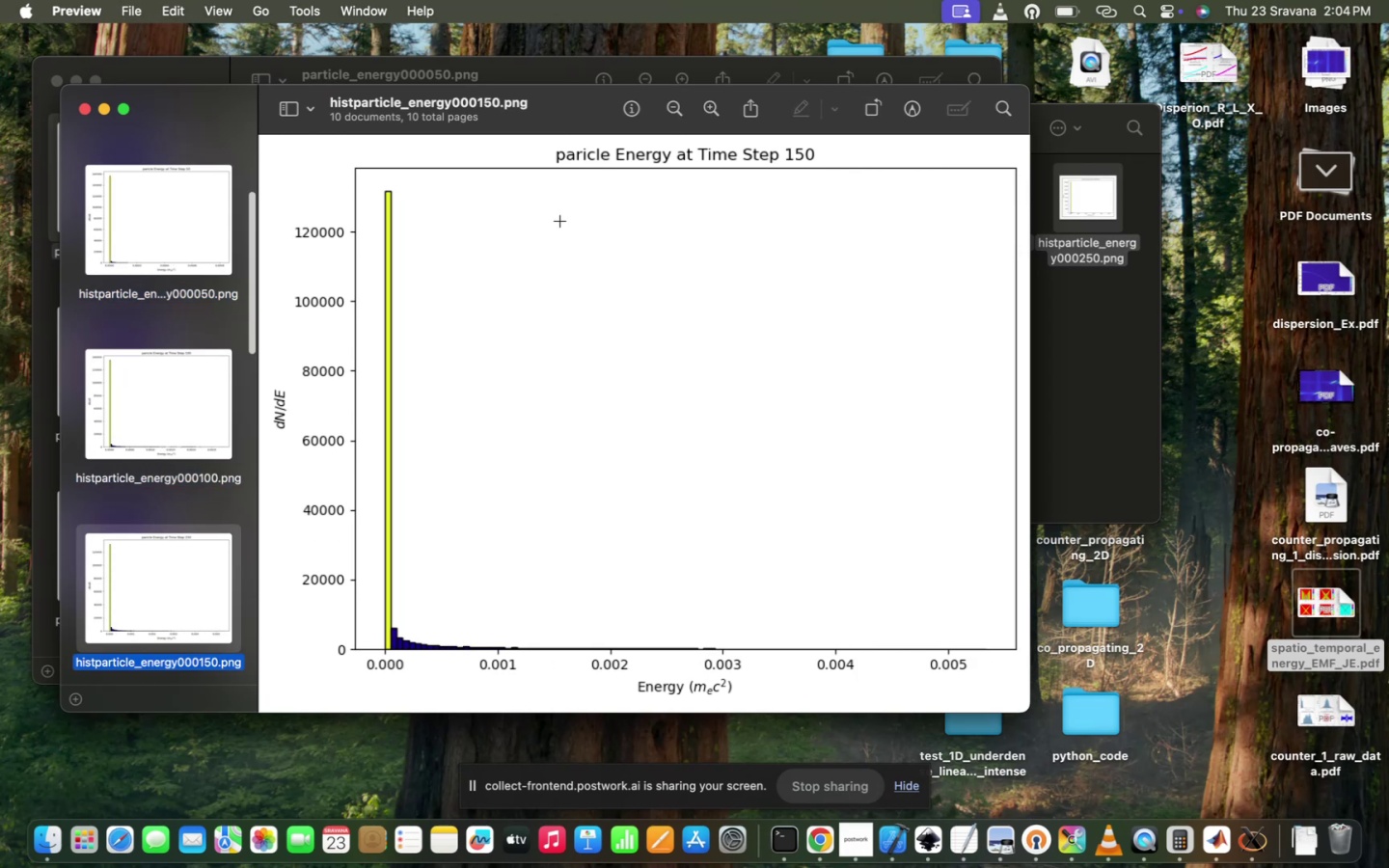 
key(ArrowDown)
 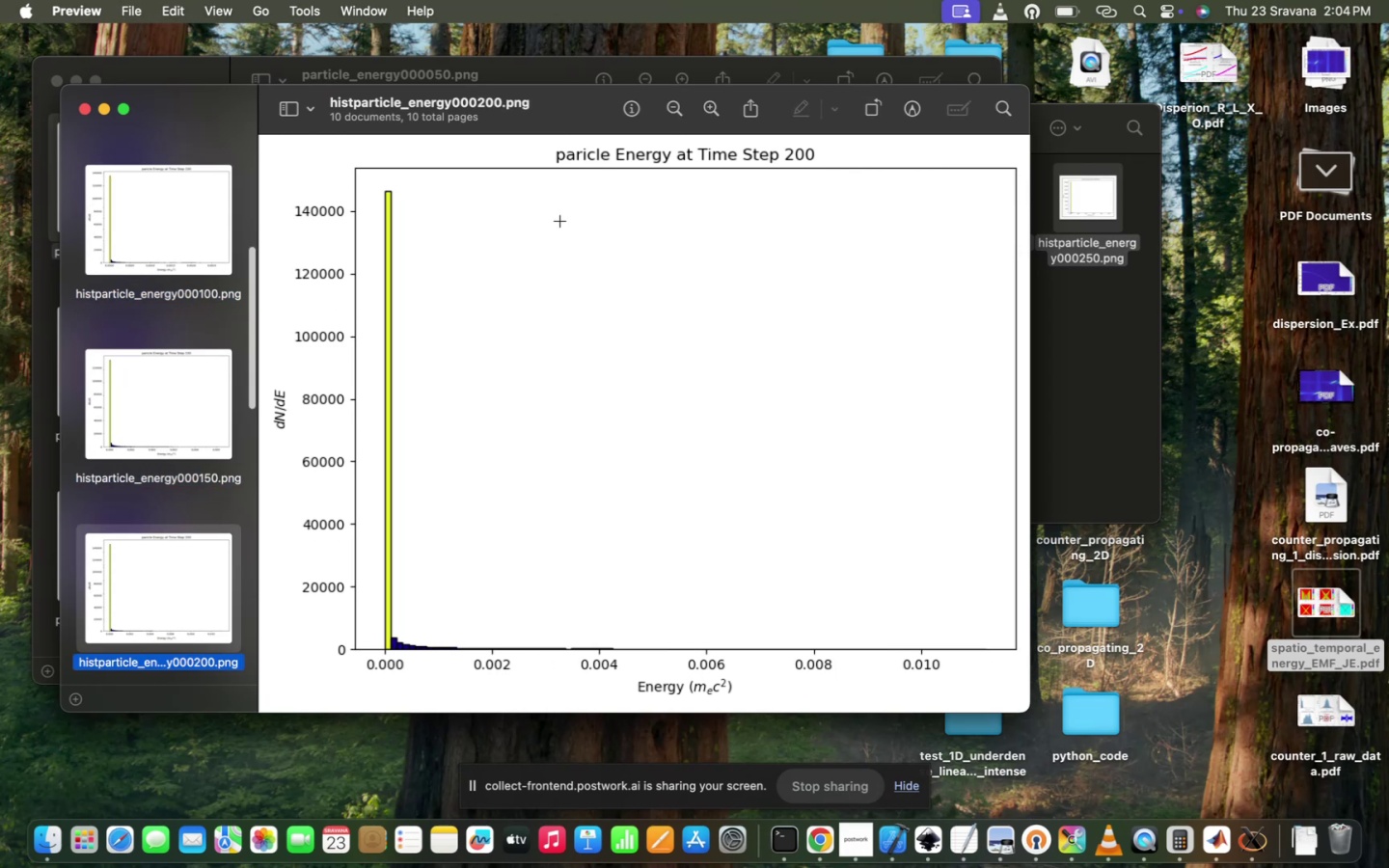 
key(ArrowDown)
 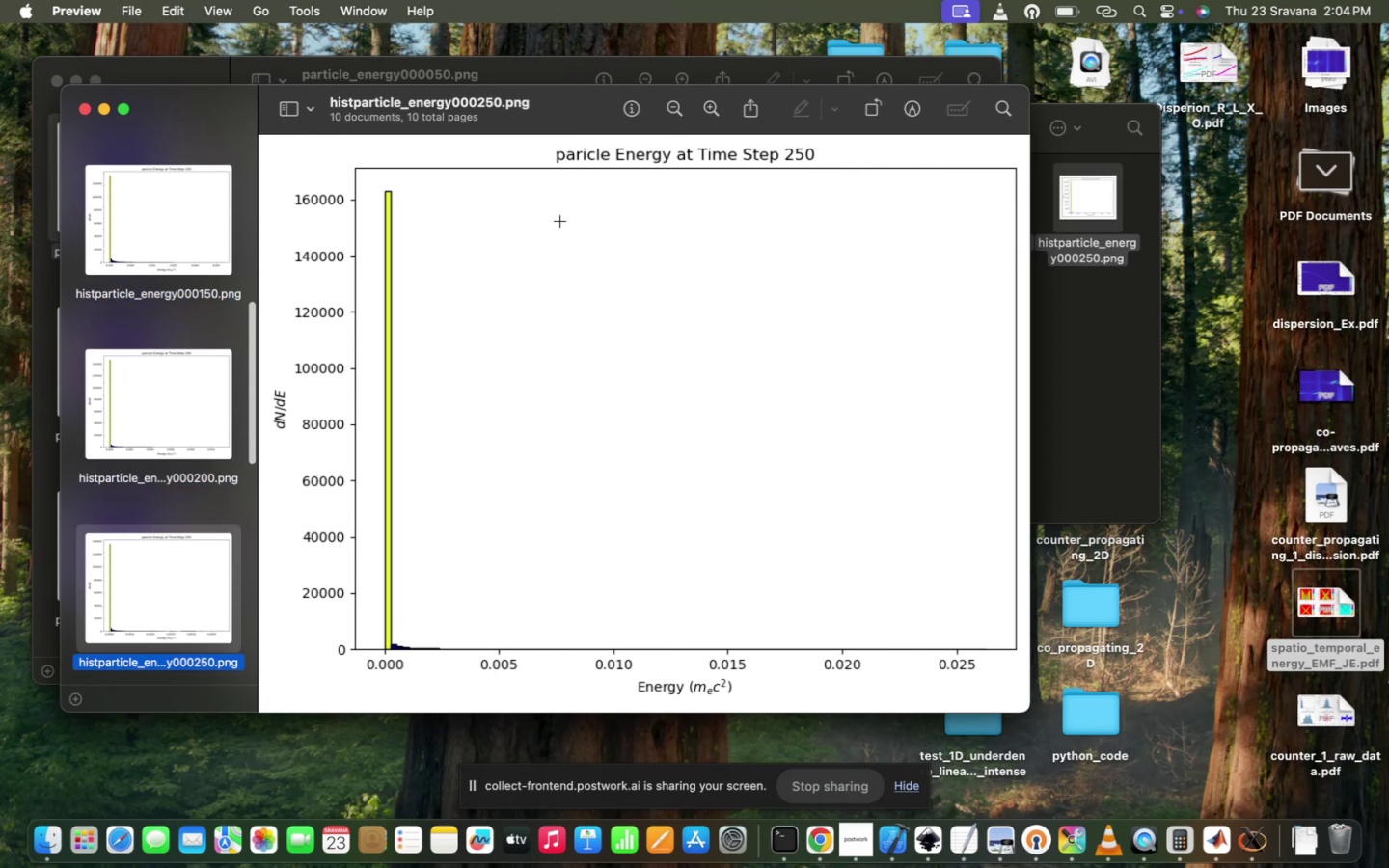 
key(ArrowDown)
 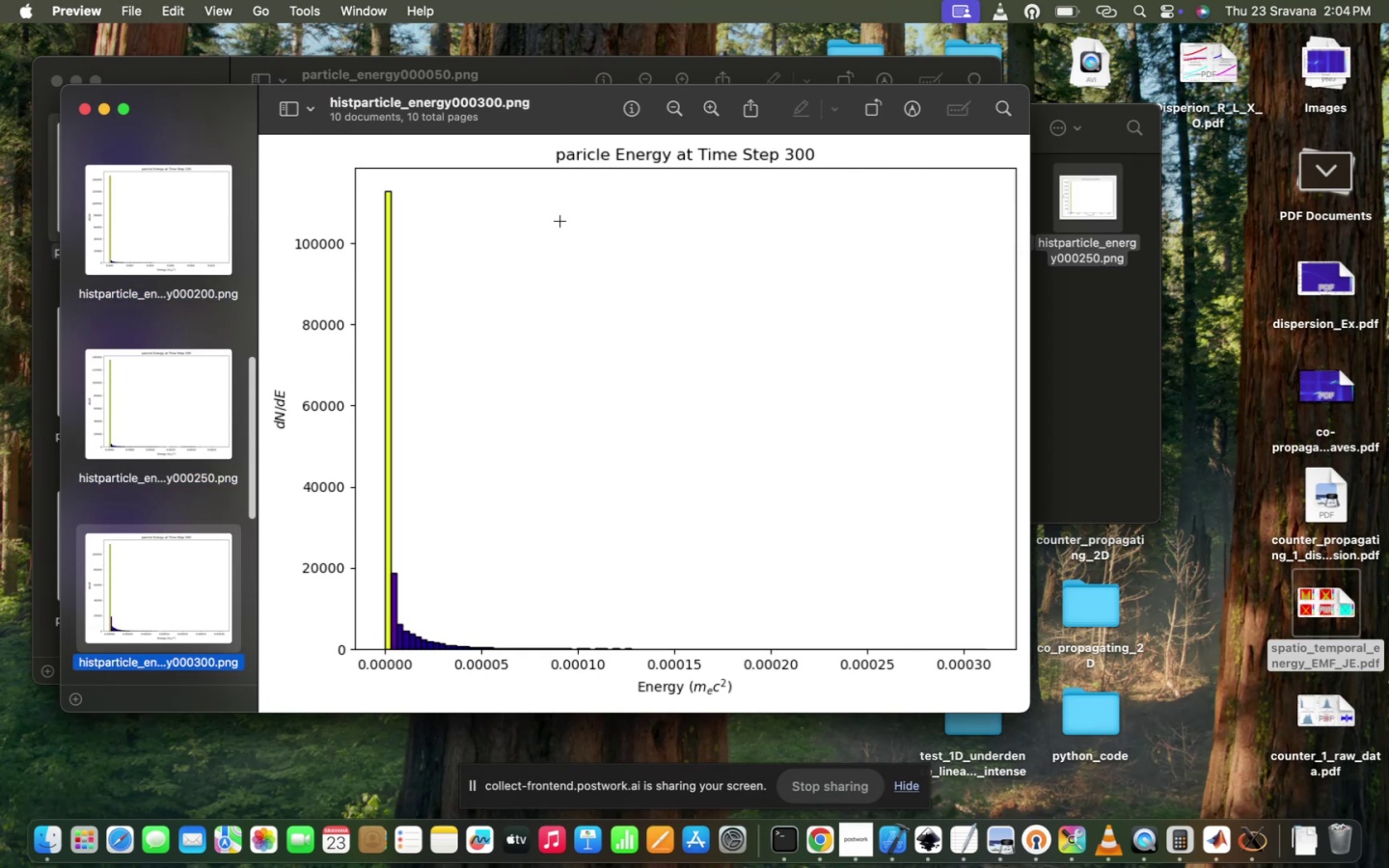 
key(ArrowDown)
 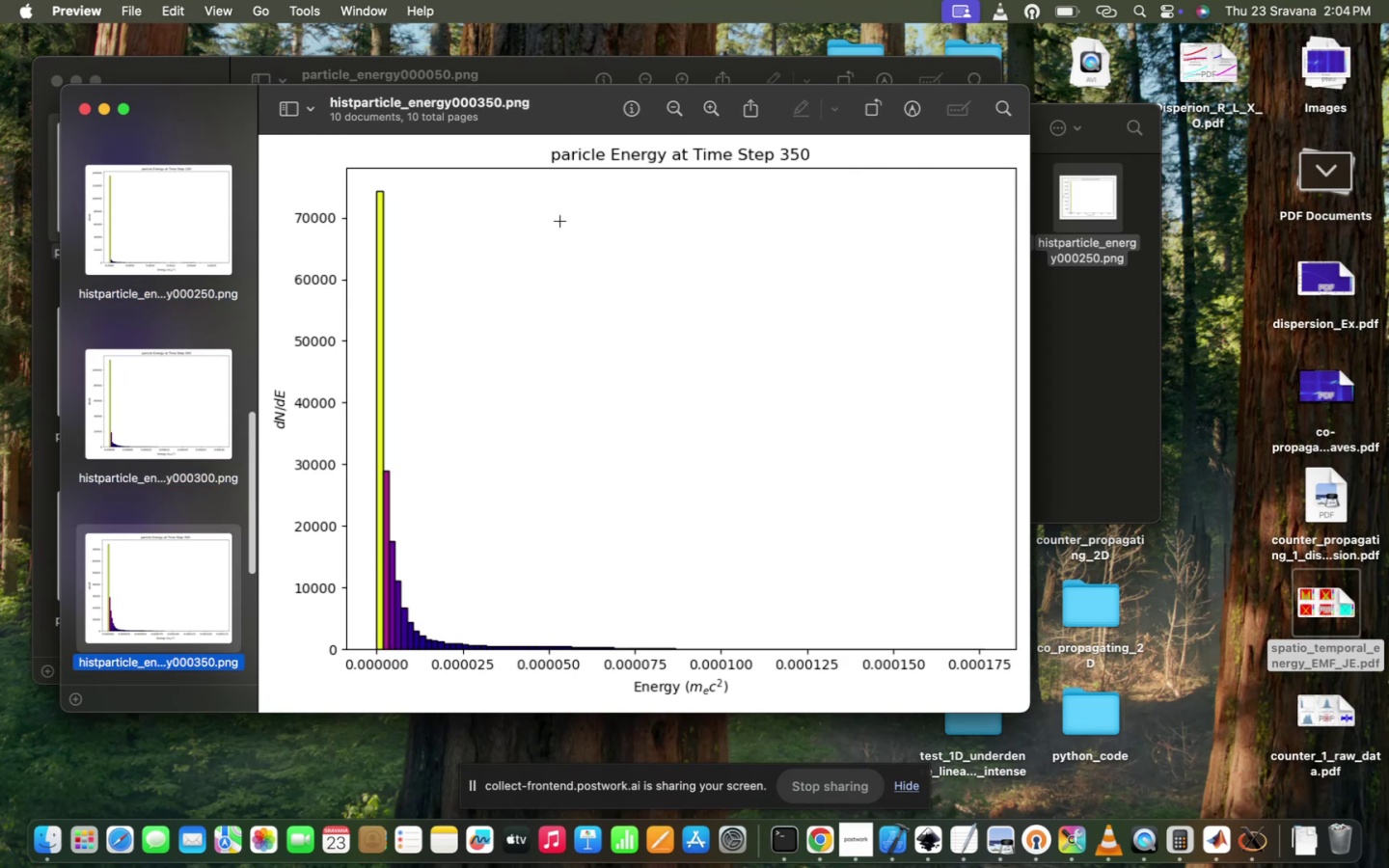 
key(ArrowDown)
 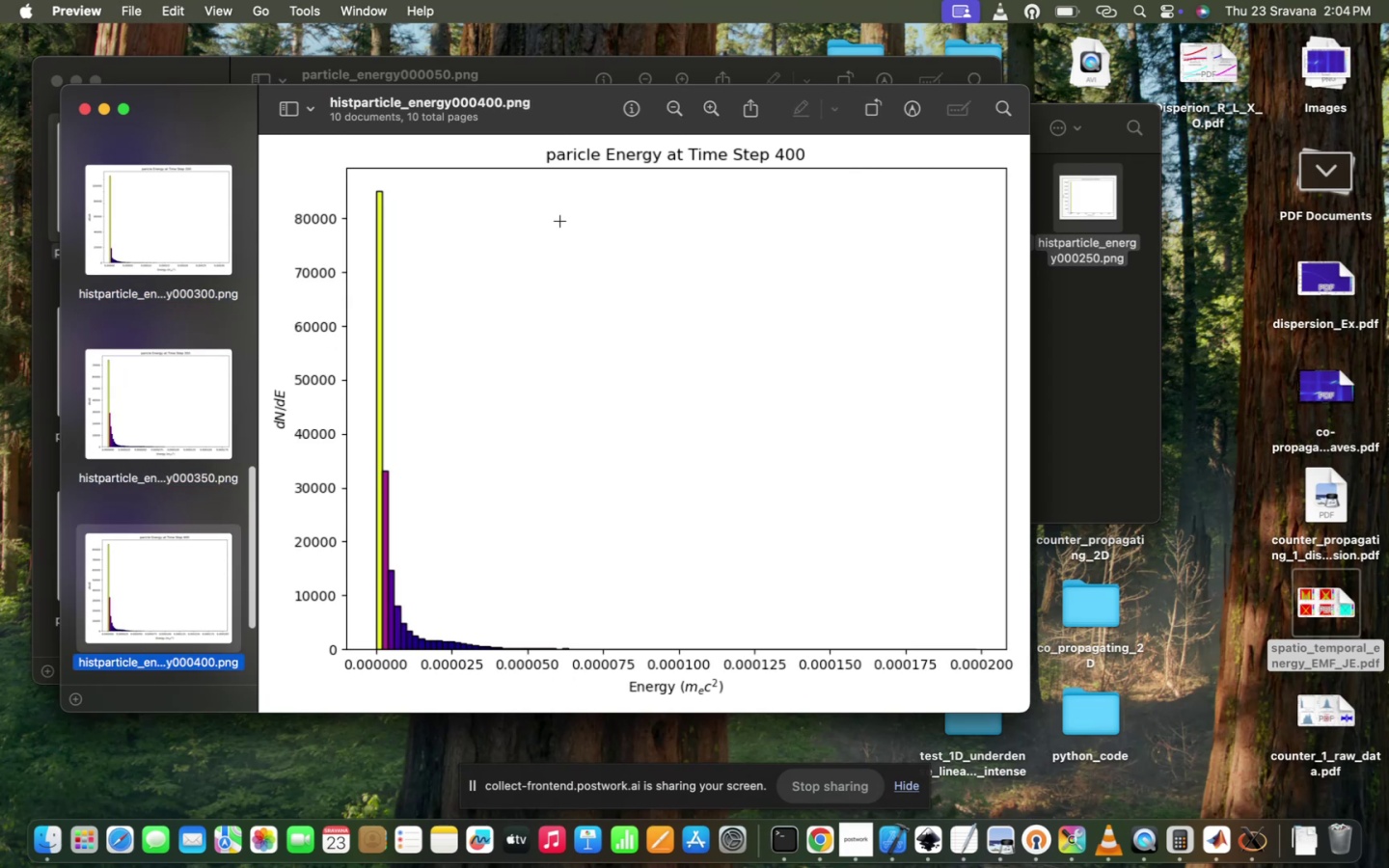 
key(ArrowDown)
 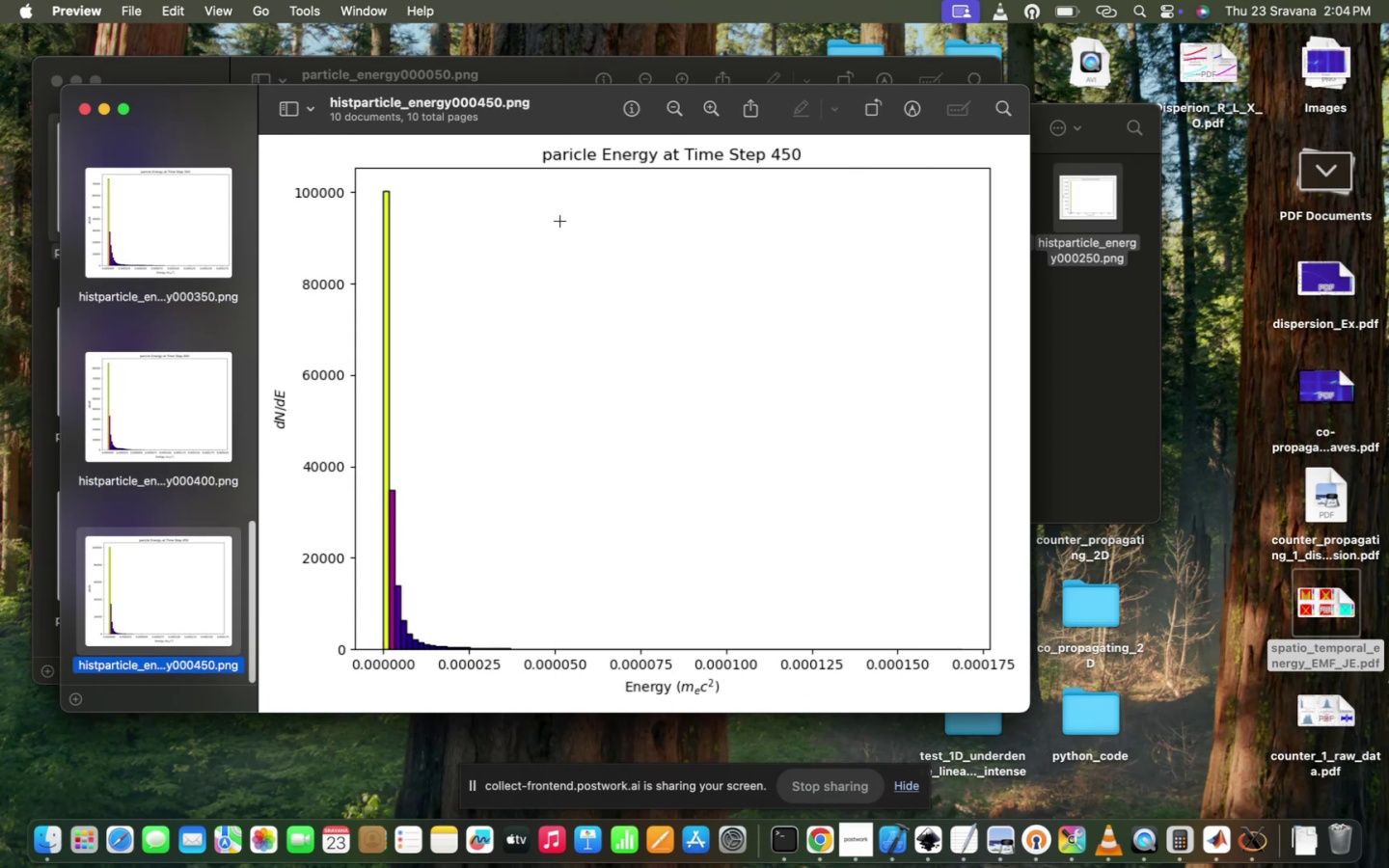 
key(ArrowDown)
 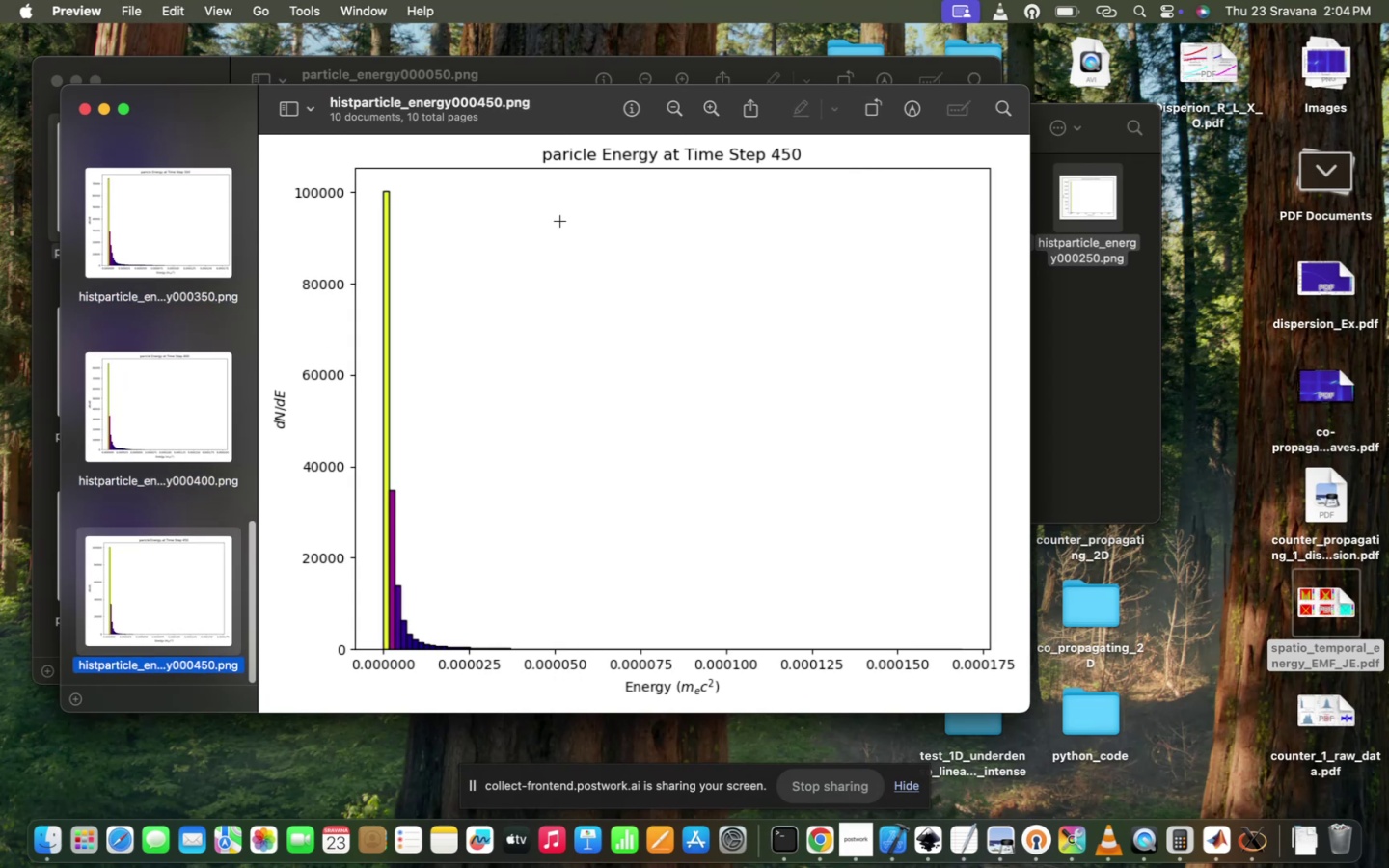 
key(ArrowDown)
 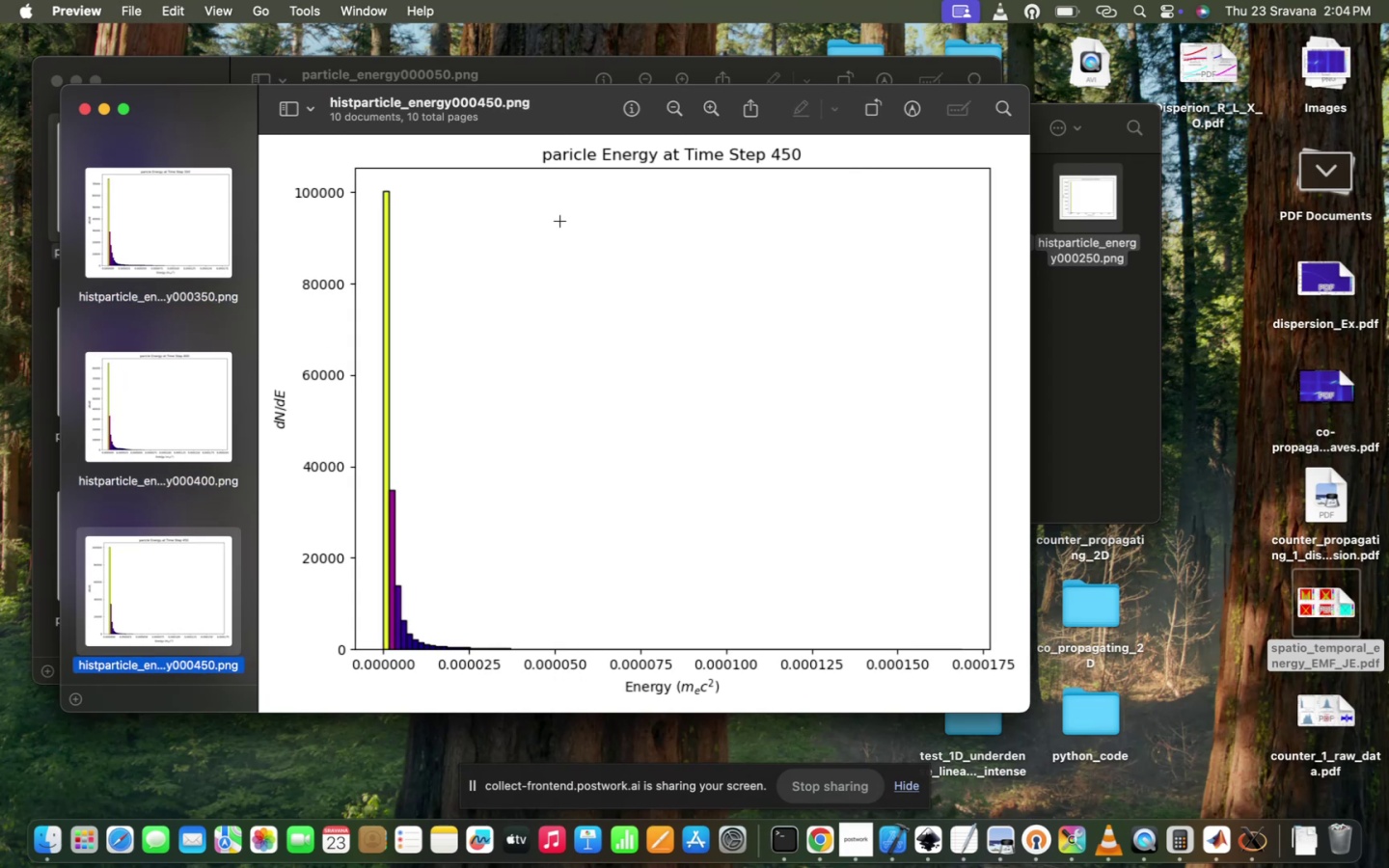 
key(ArrowDown)
 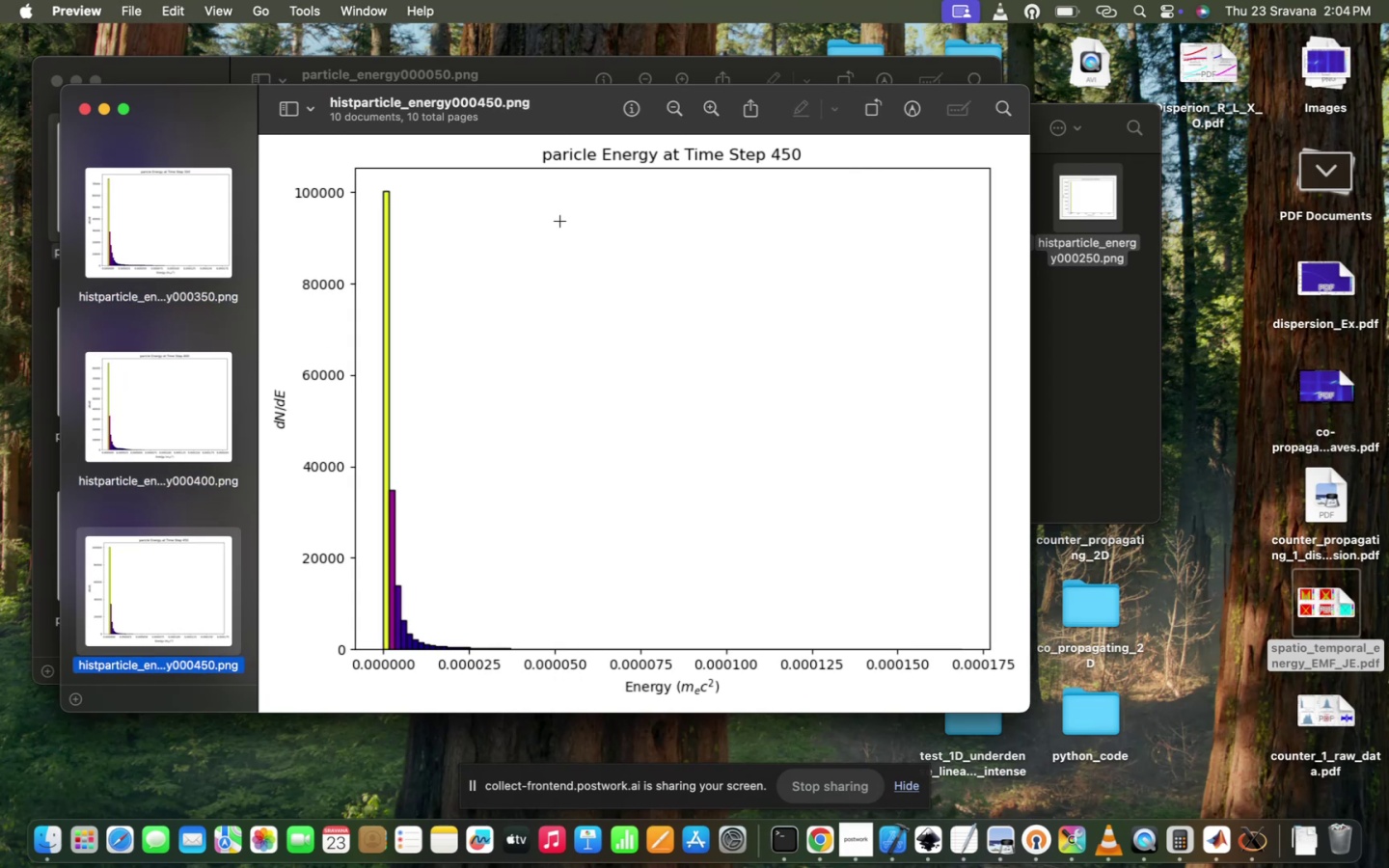 
hold_key(key=ArrowDown, duration=0.42)
 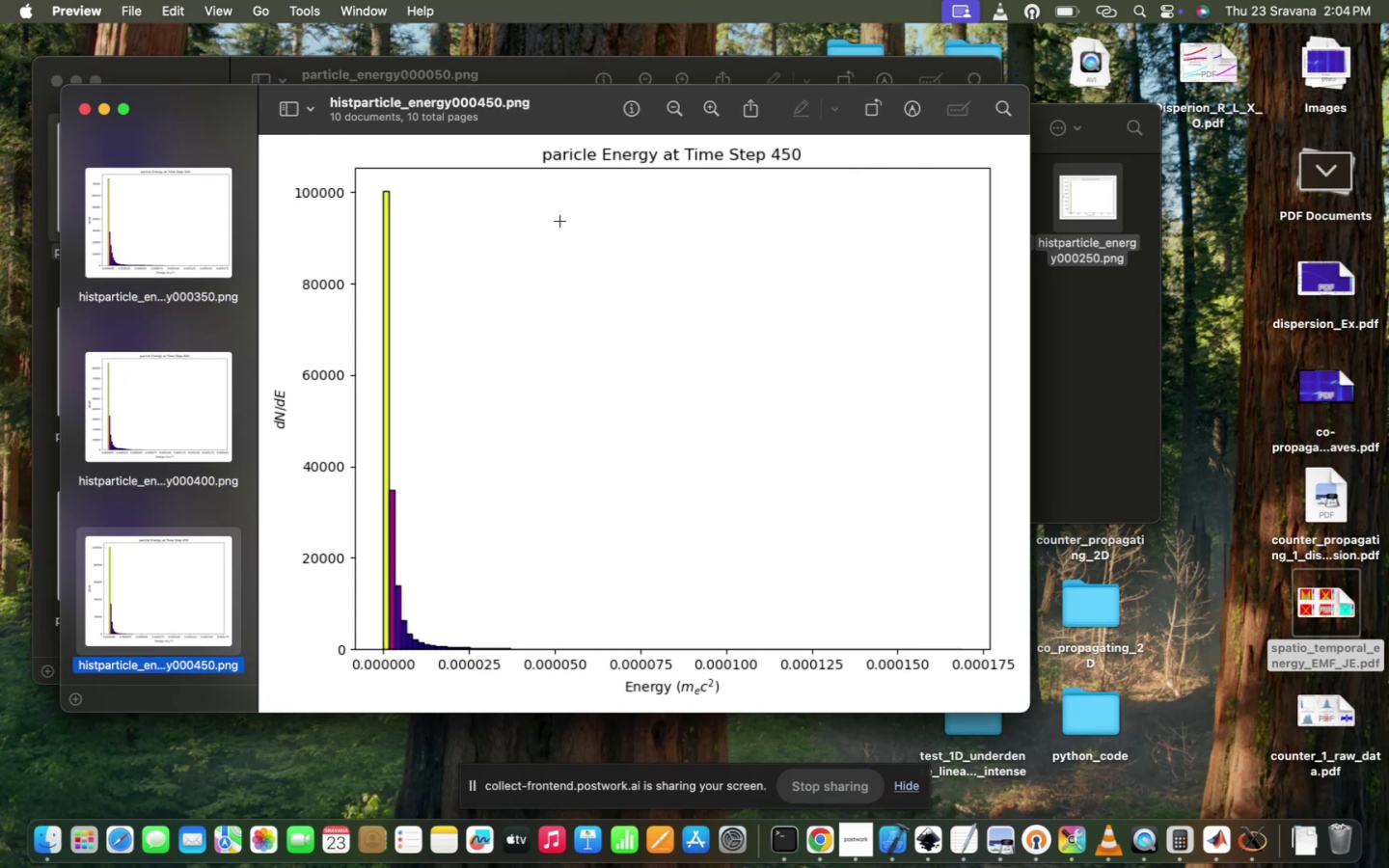 
hold_key(key=ArrowDown, duration=0.36)
 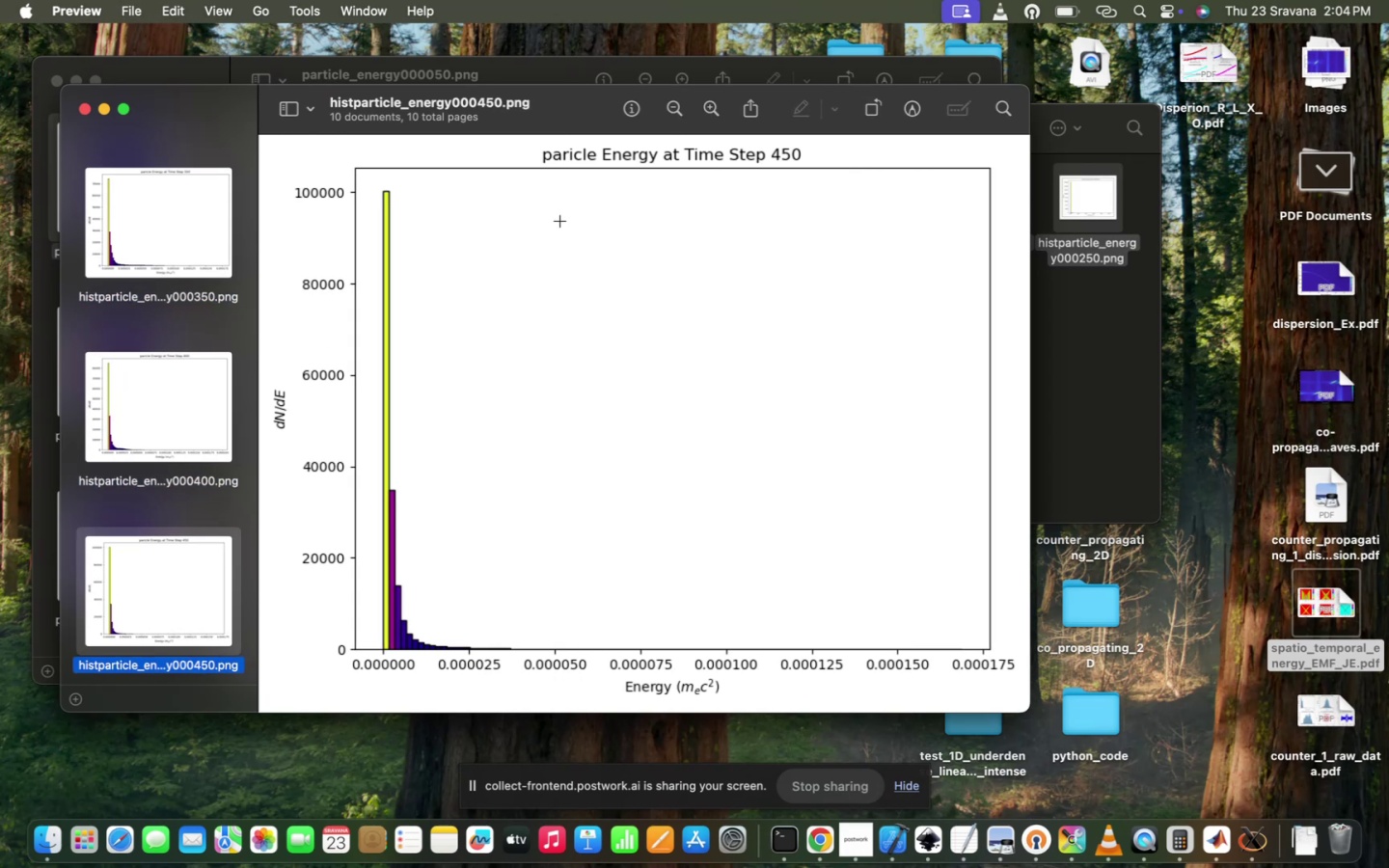 
key(ArrowUp)
 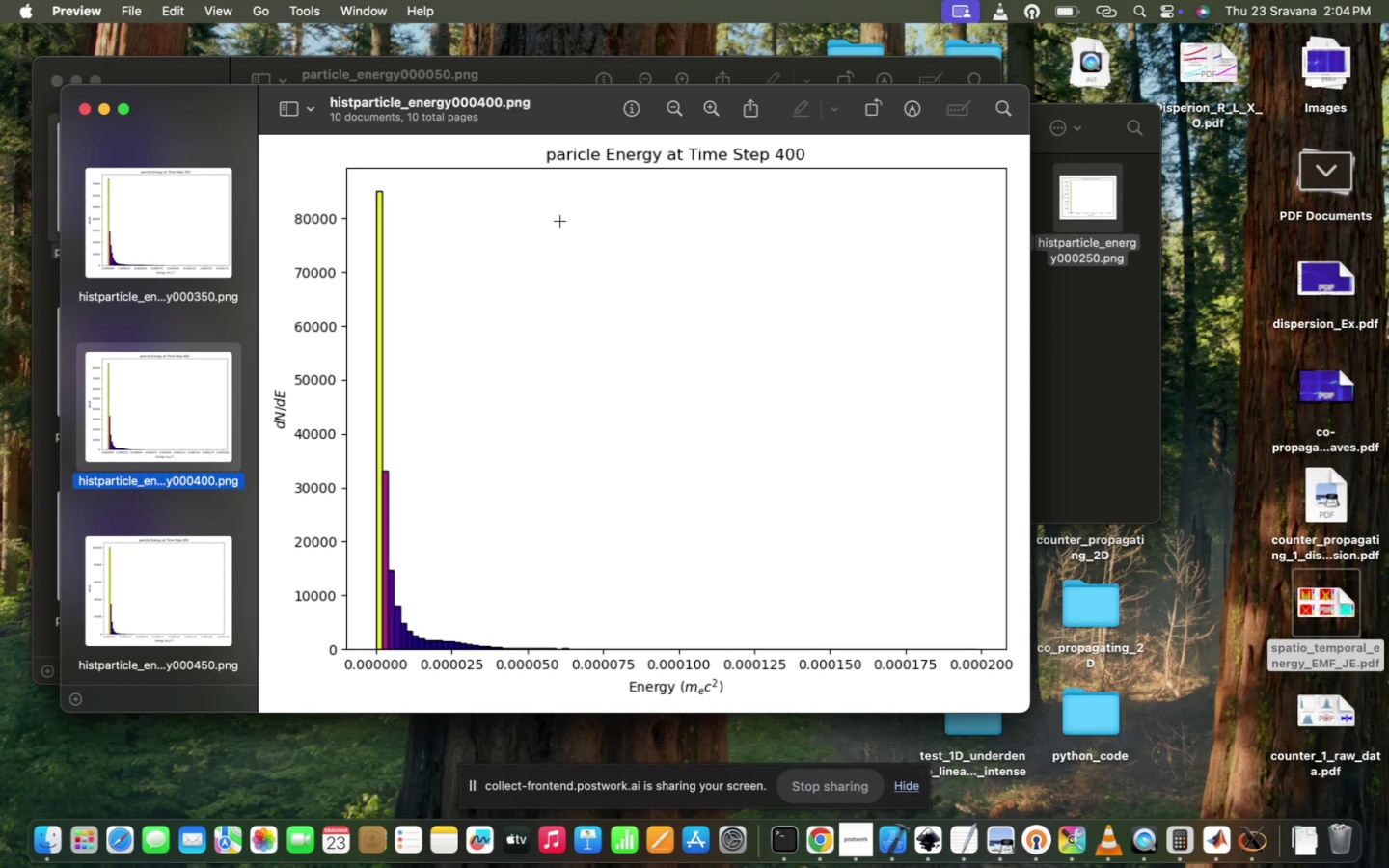 
wait(12.48)
 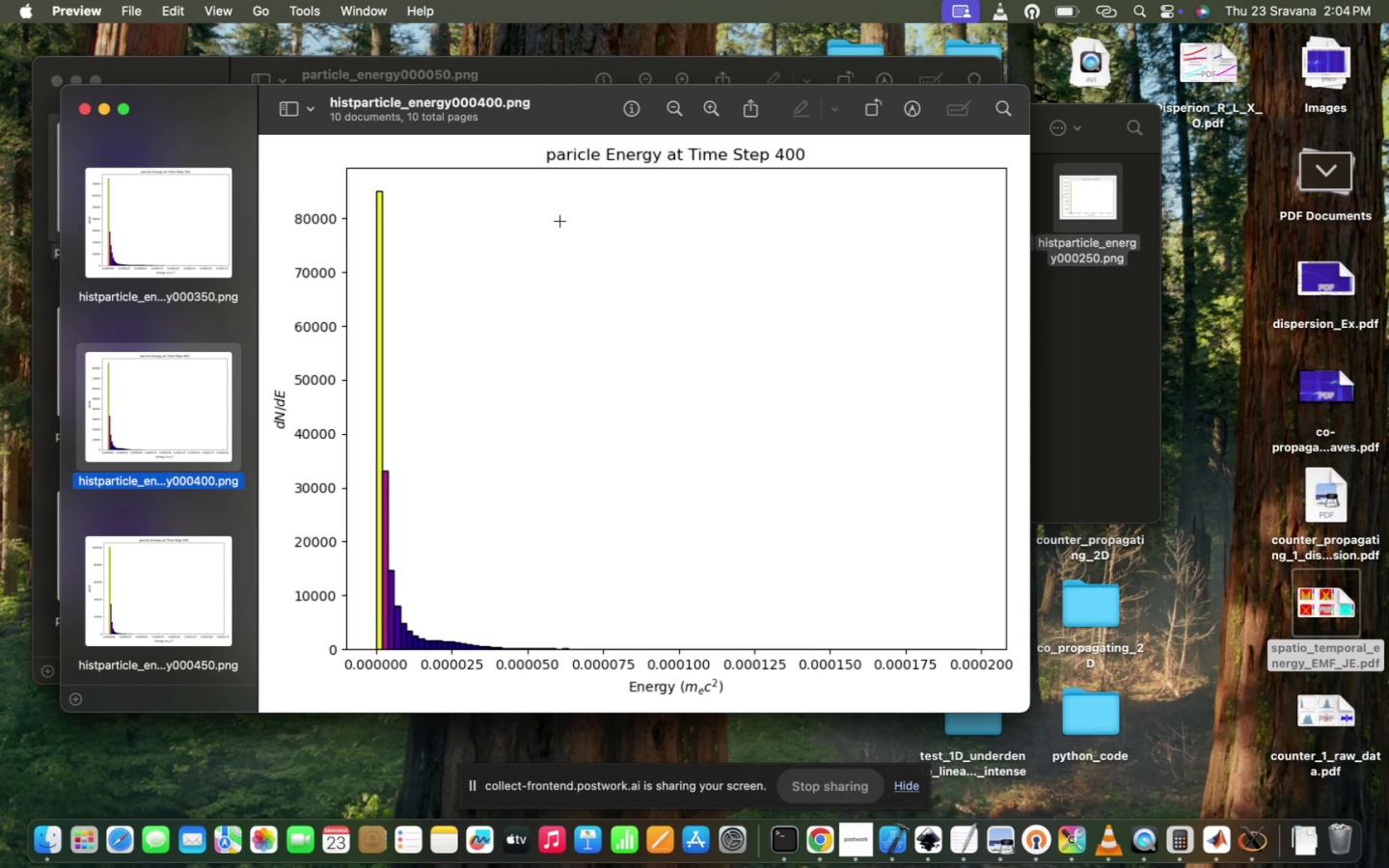 
key(ArrowDown)
 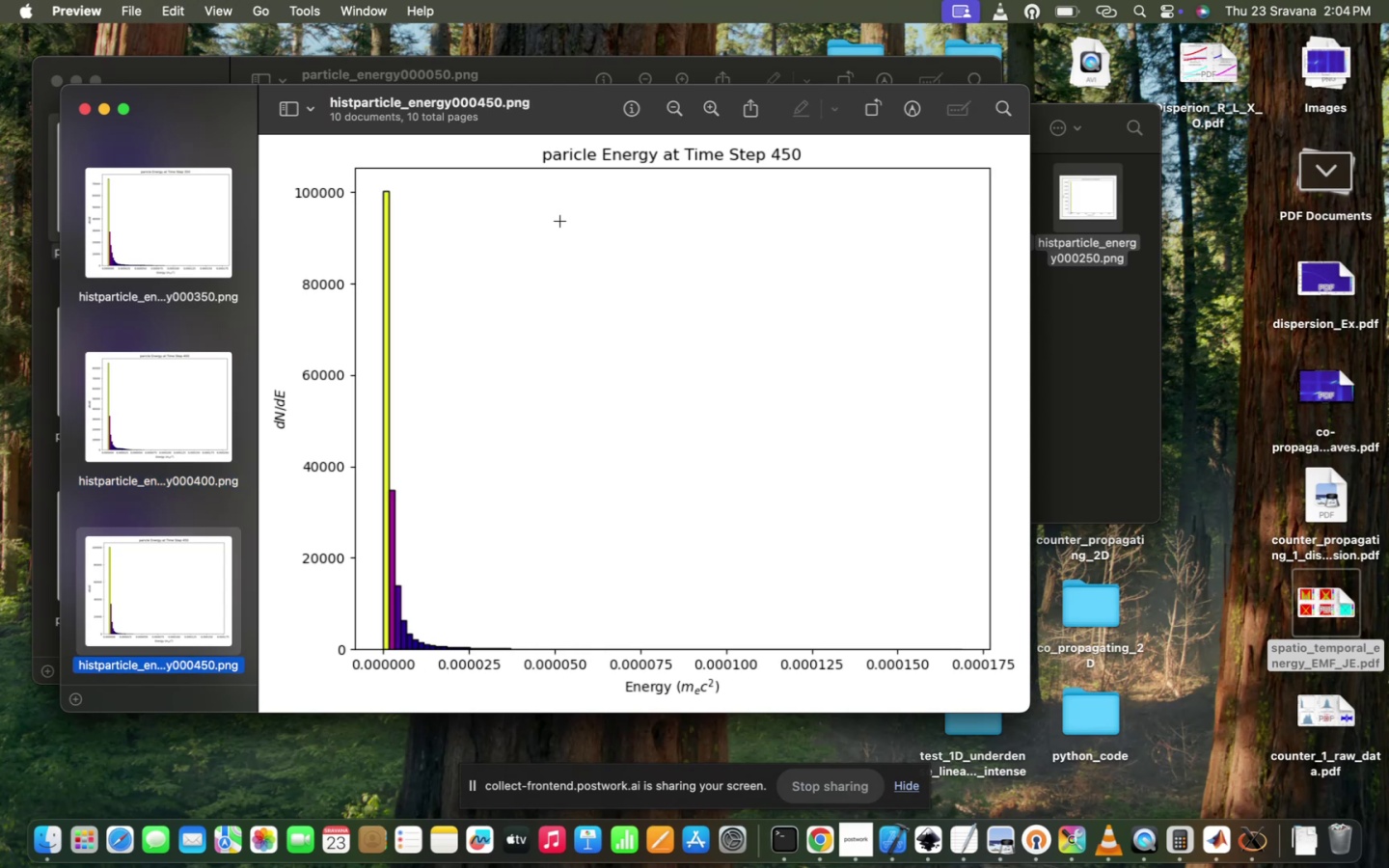 
hold_key(key=ArrowDown, duration=0.89)
 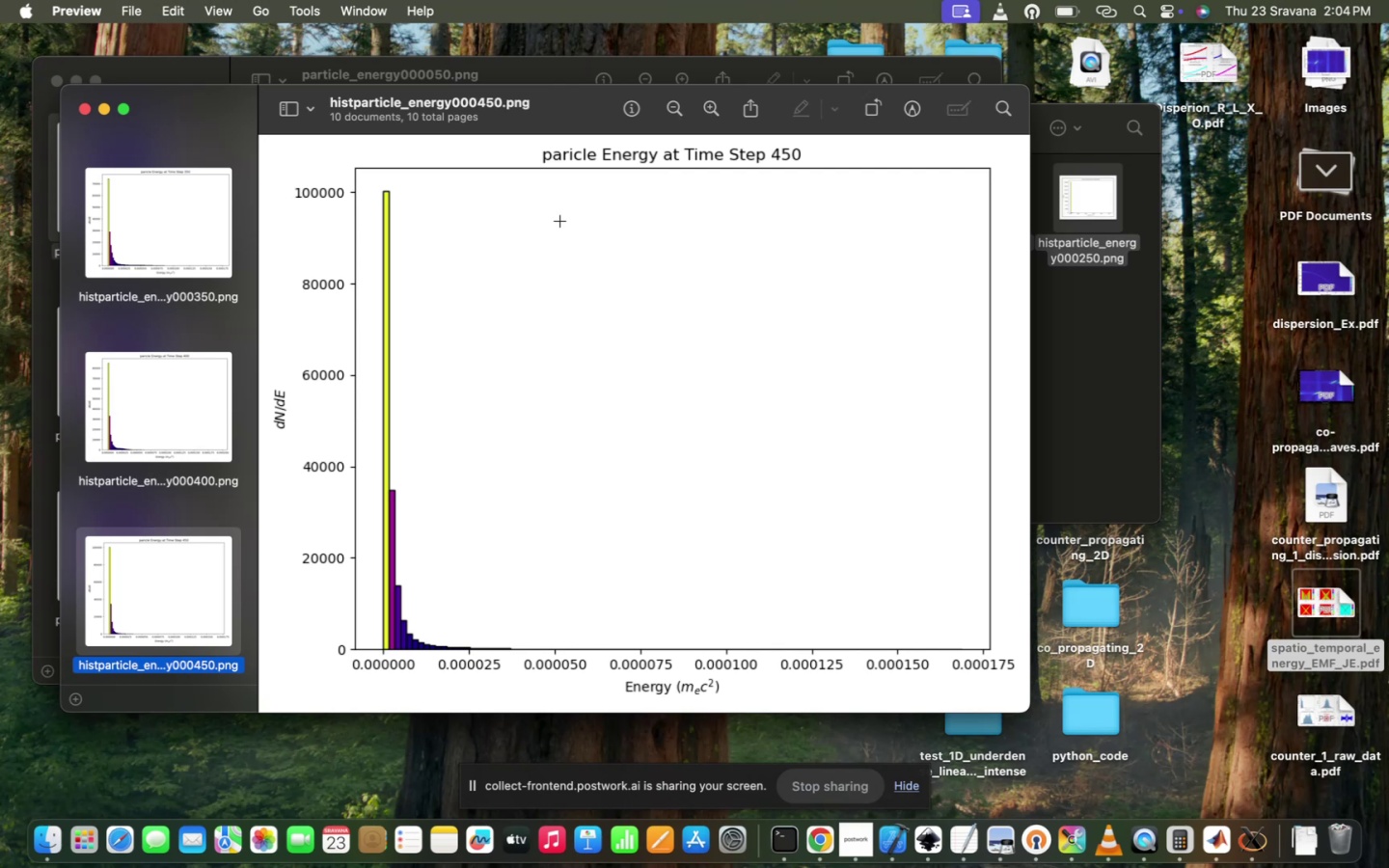 
hold_key(key=ArrowUp, duration=0.87)
 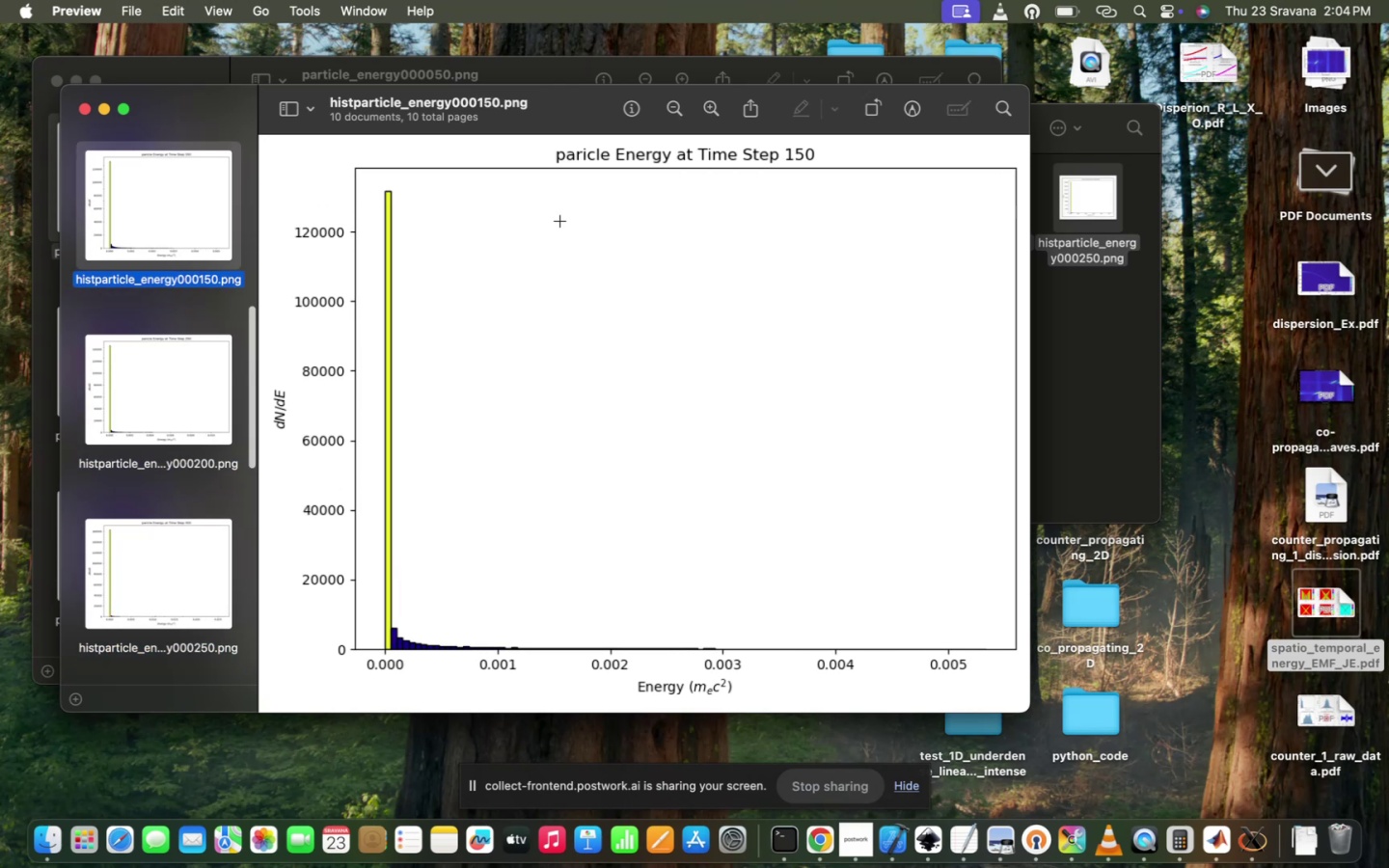 
key(ArrowDown)
 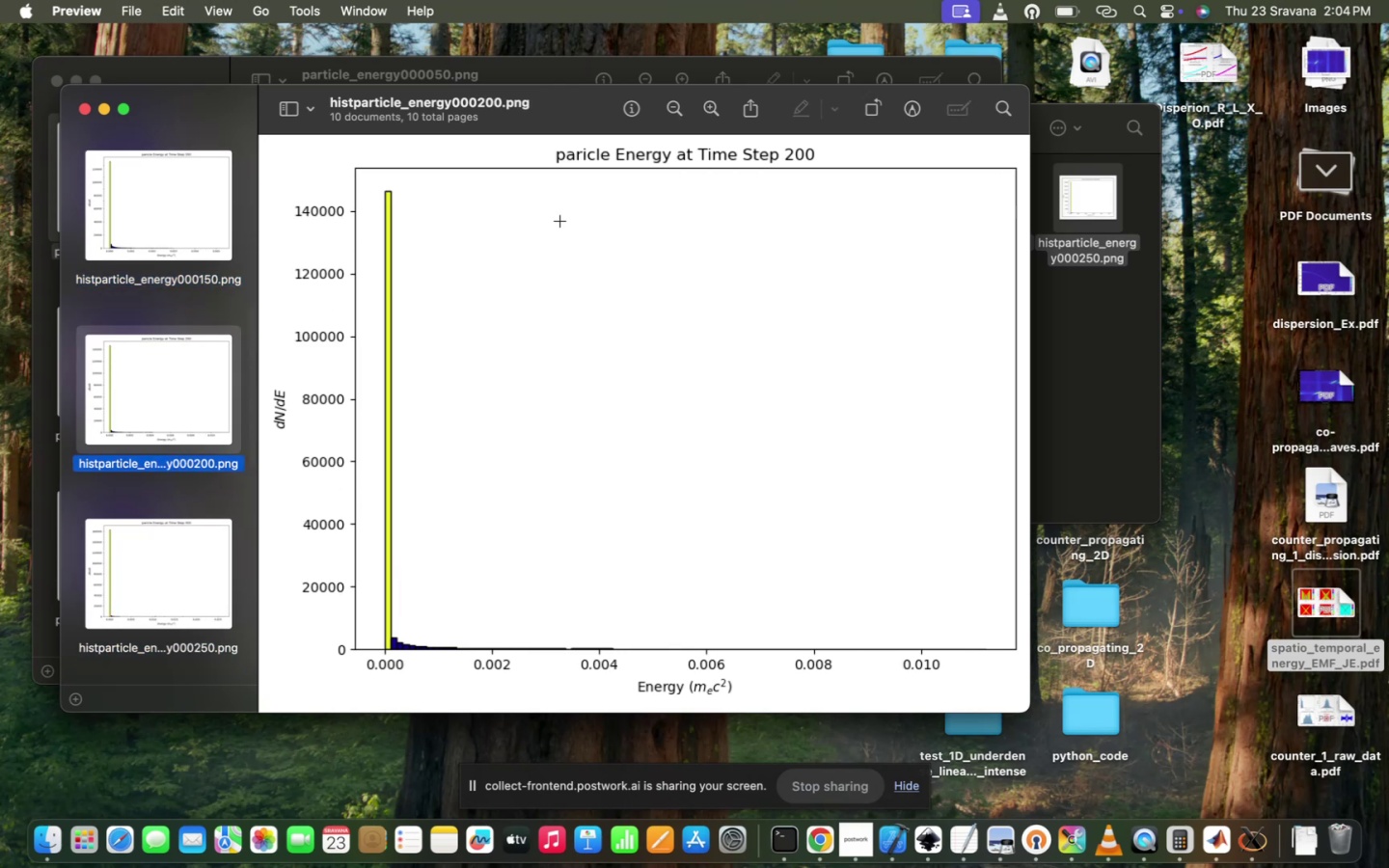 
key(ArrowDown)
 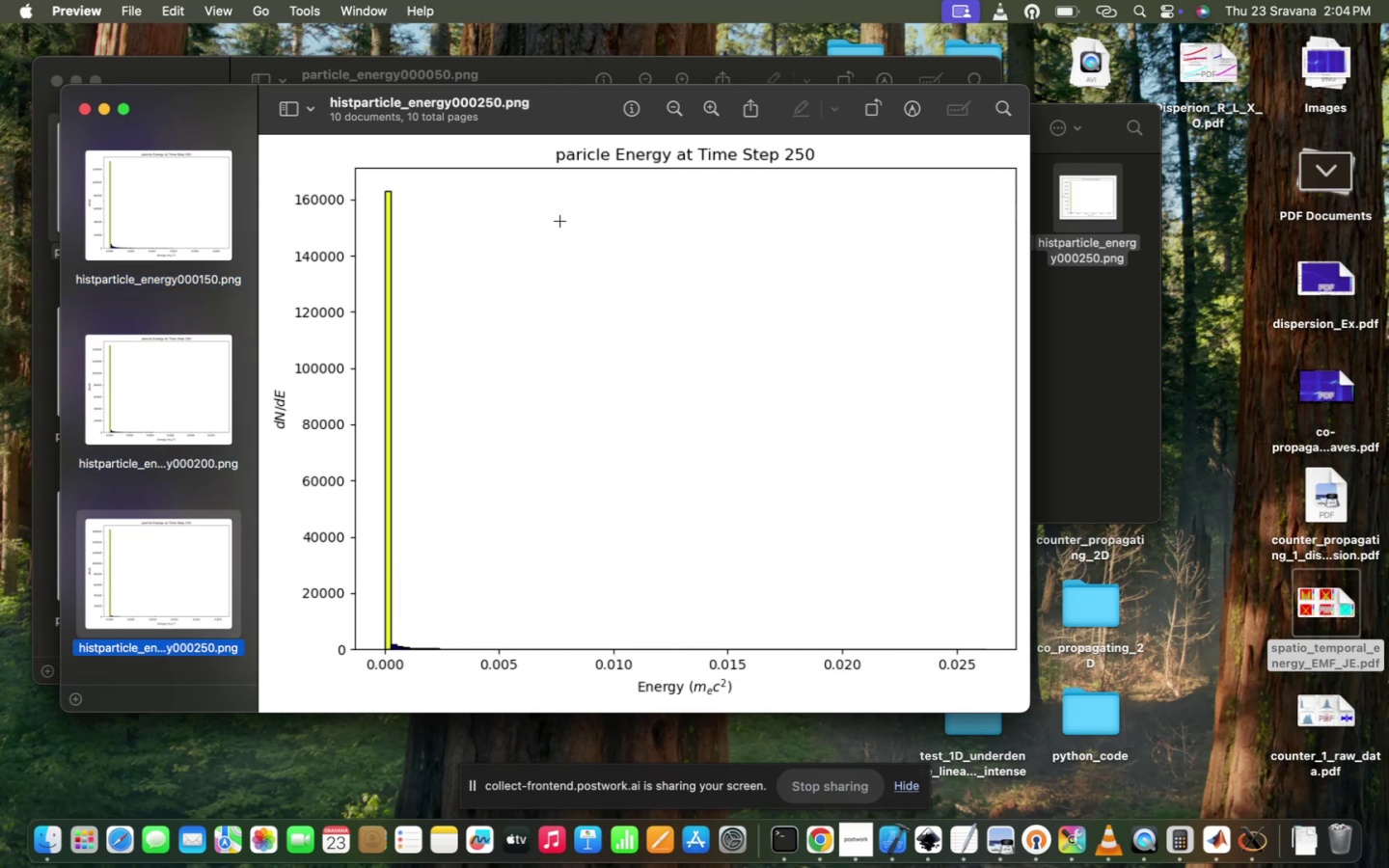 
key(ArrowDown)
 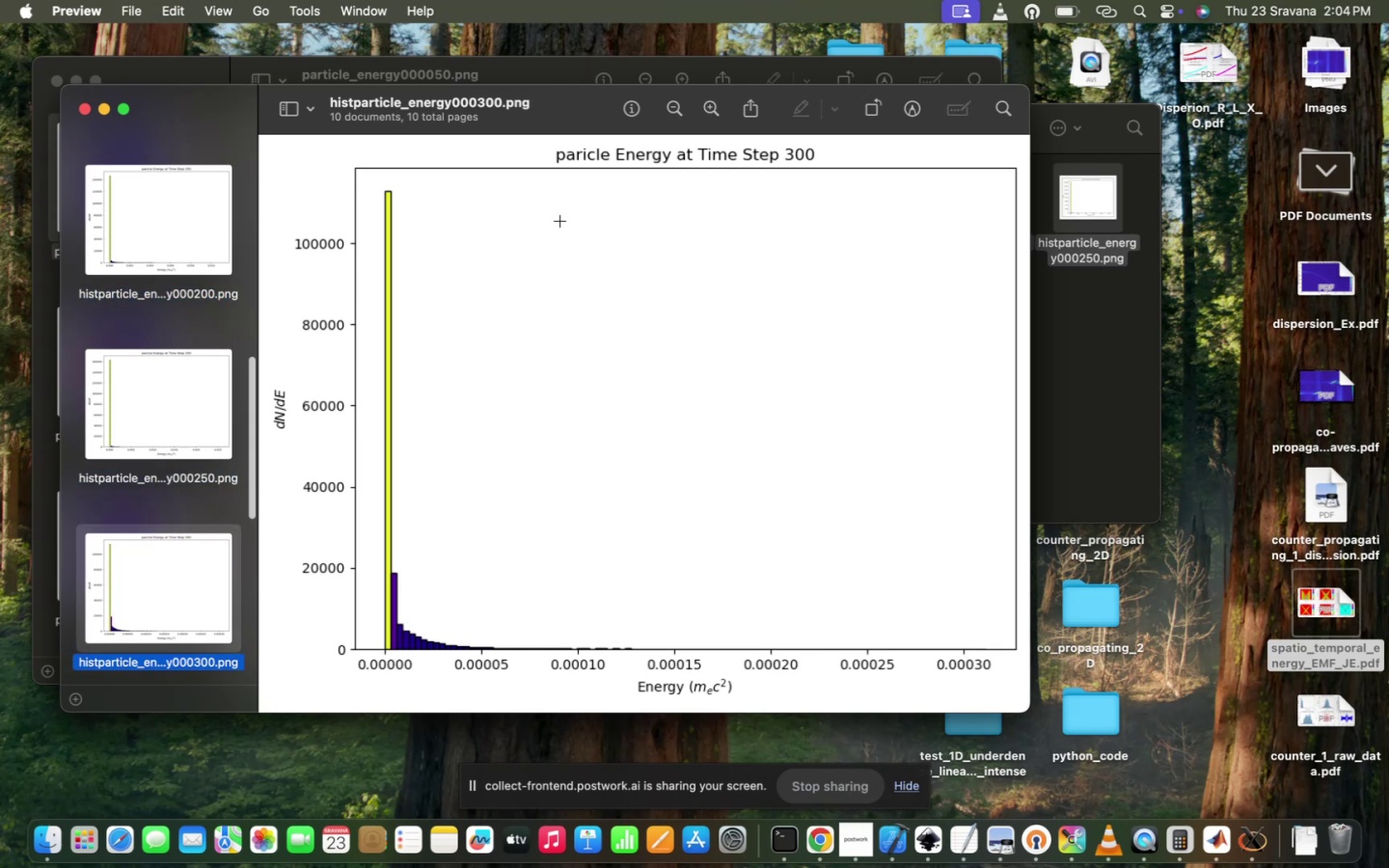 
hold_key(key=ArrowDown, duration=1.04)
 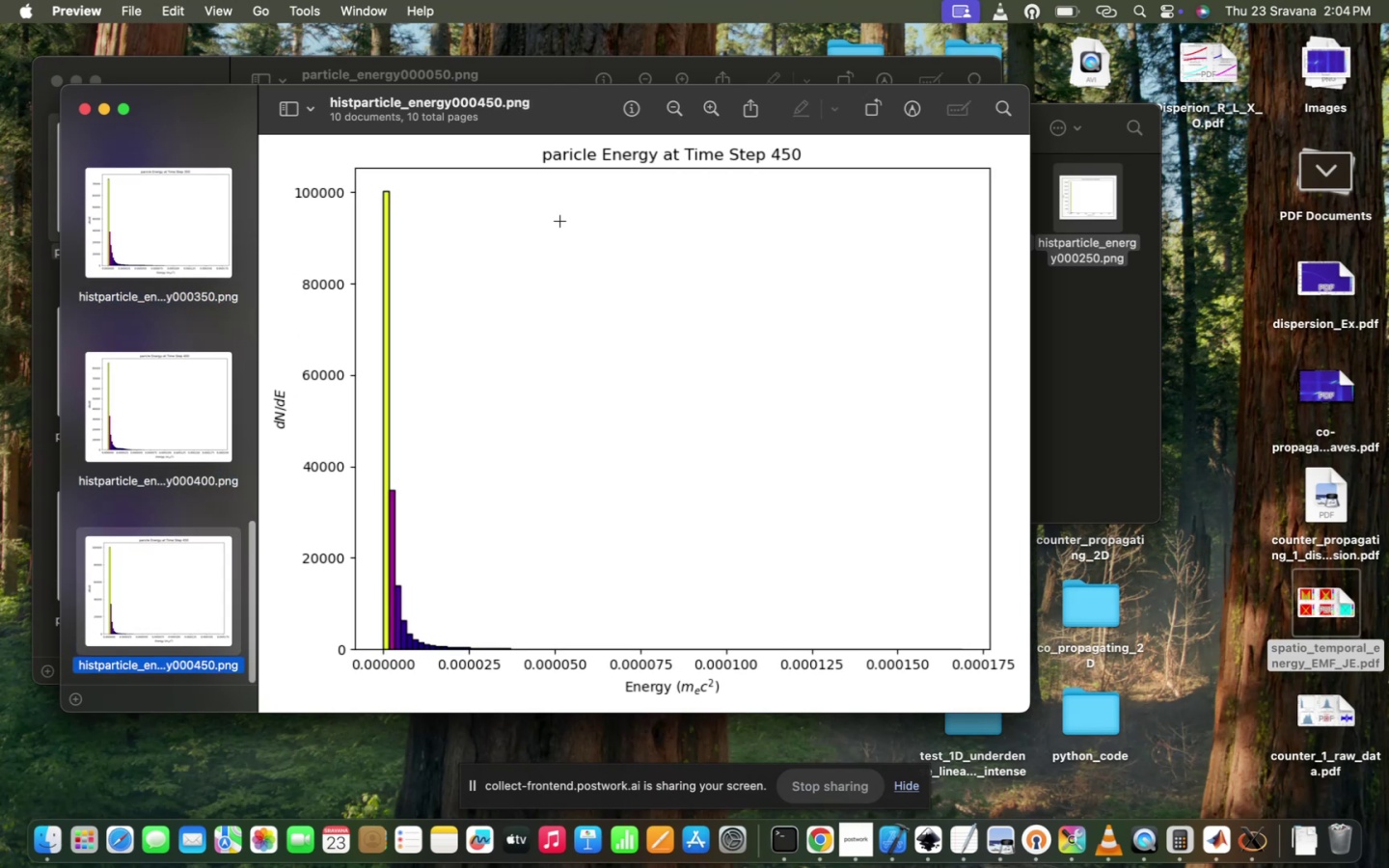 
key(ArrowUp)
 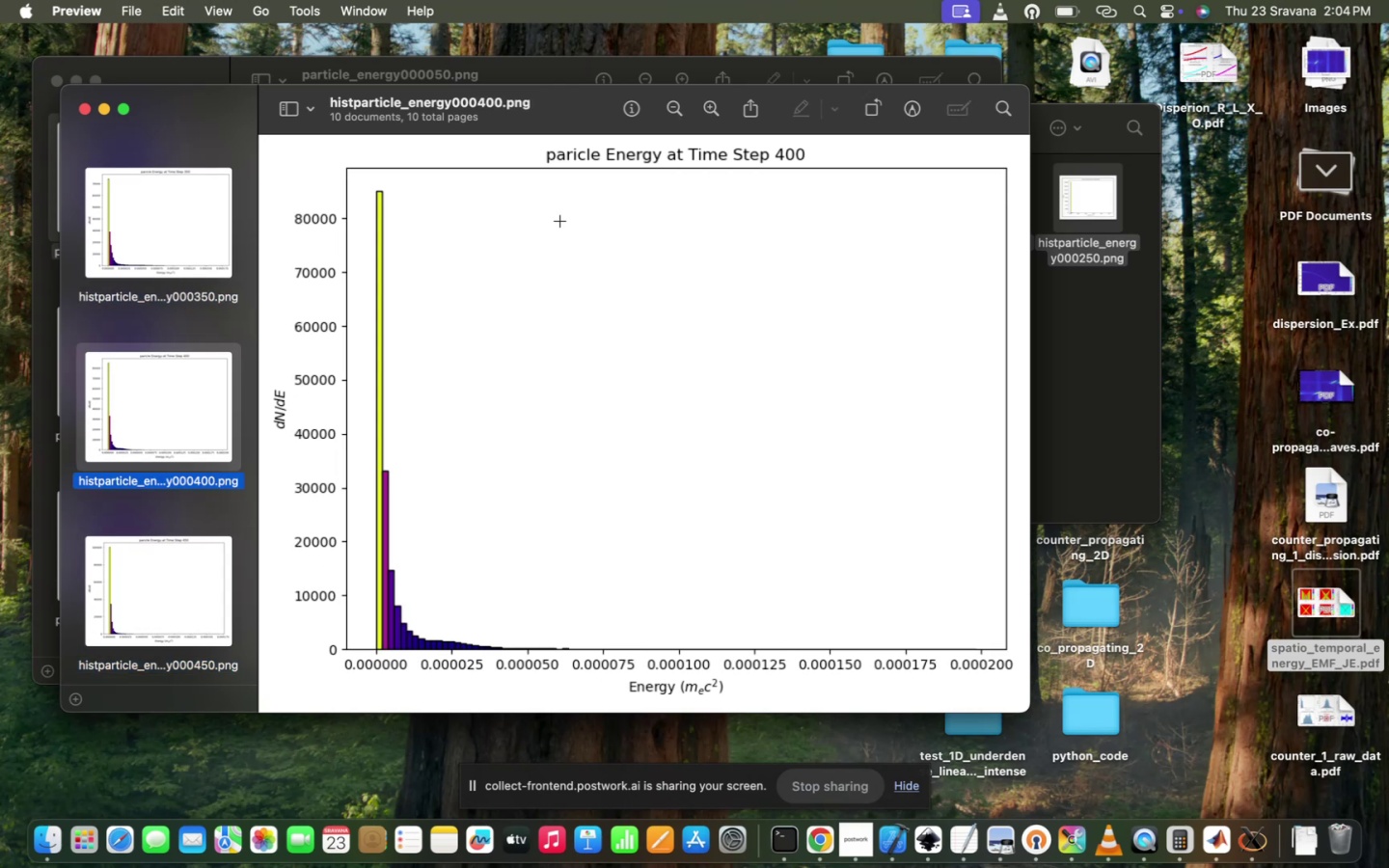 
key(ArrowUp)
 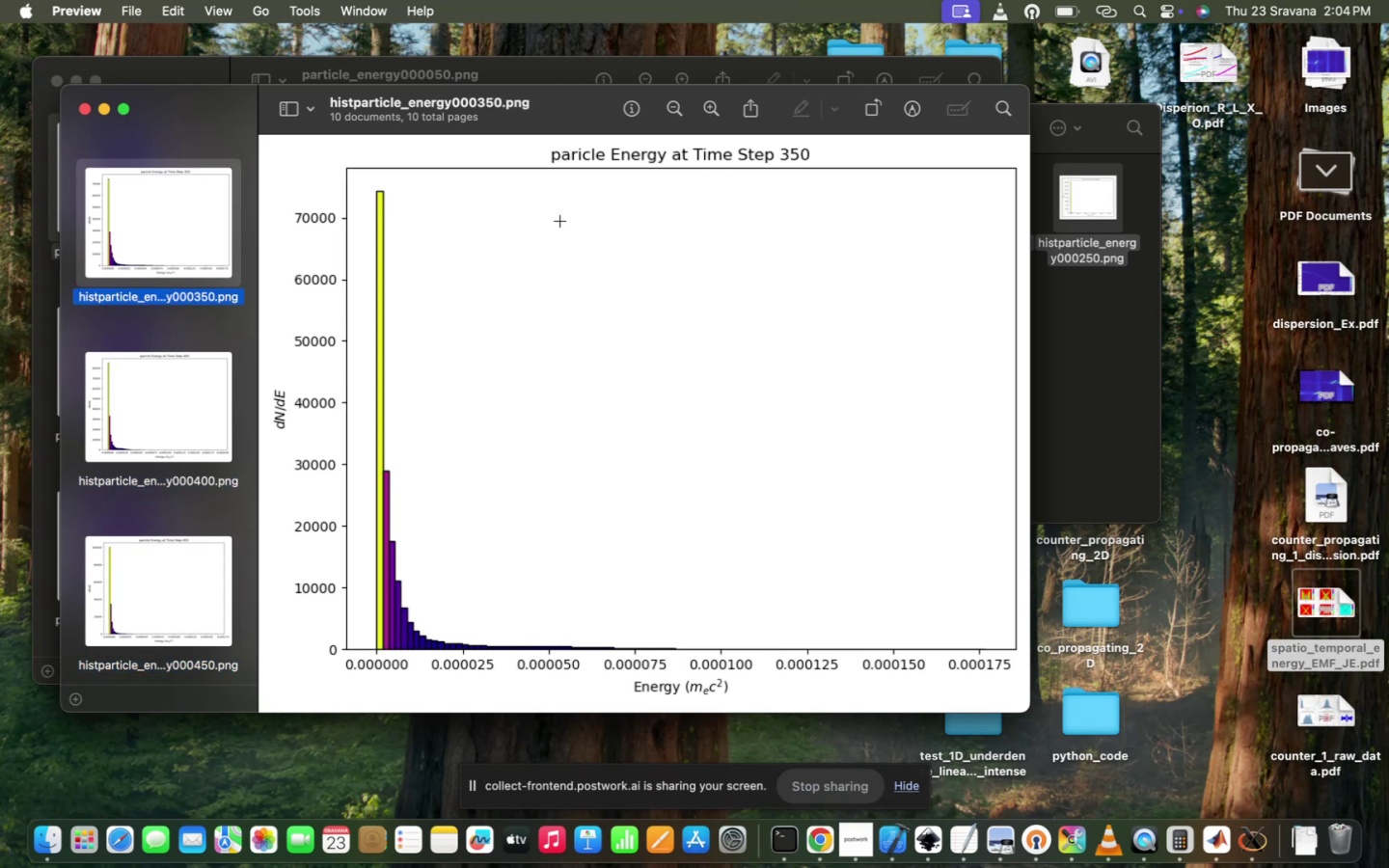 
key(ArrowDown)
 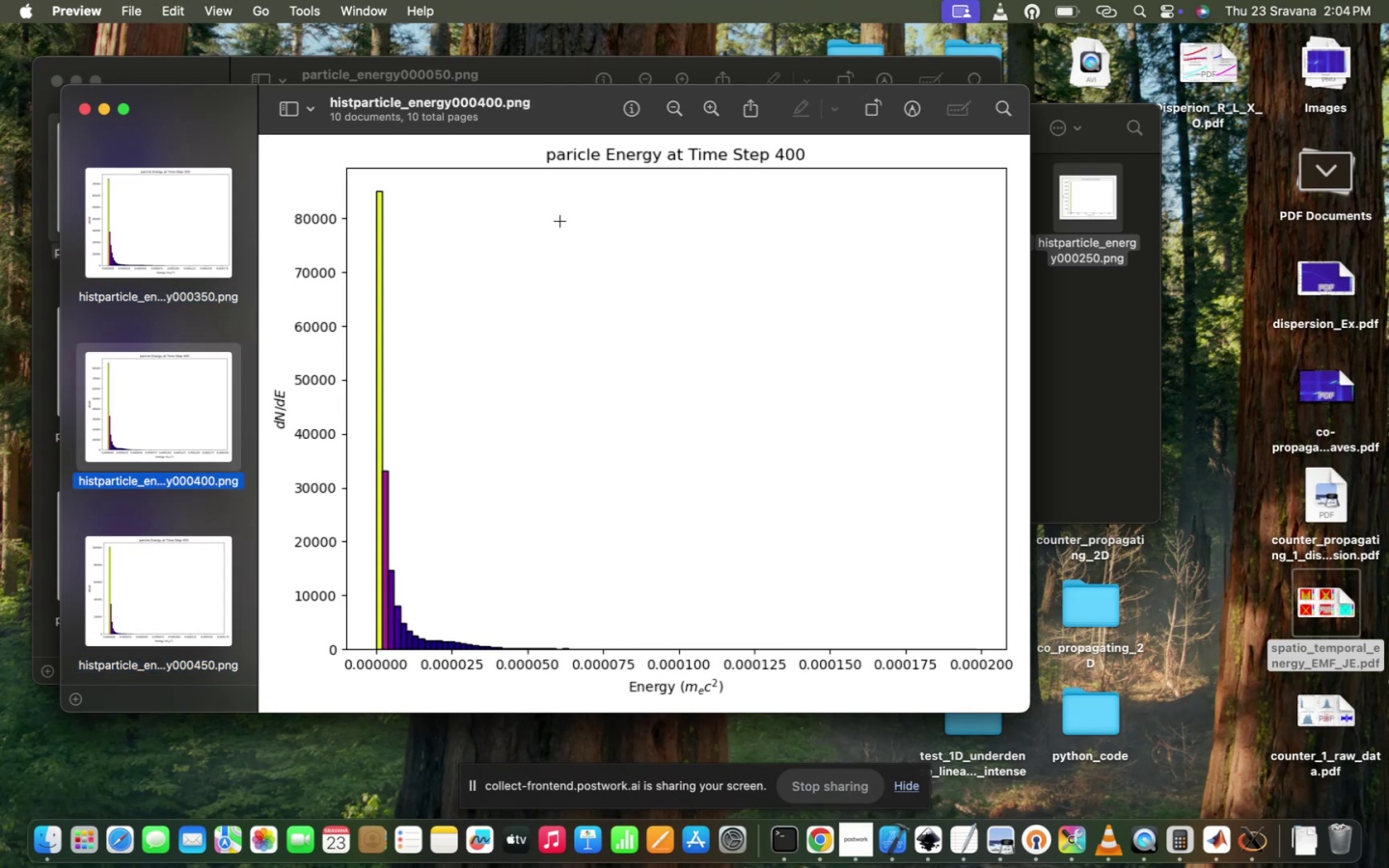 
key(ArrowUp)
 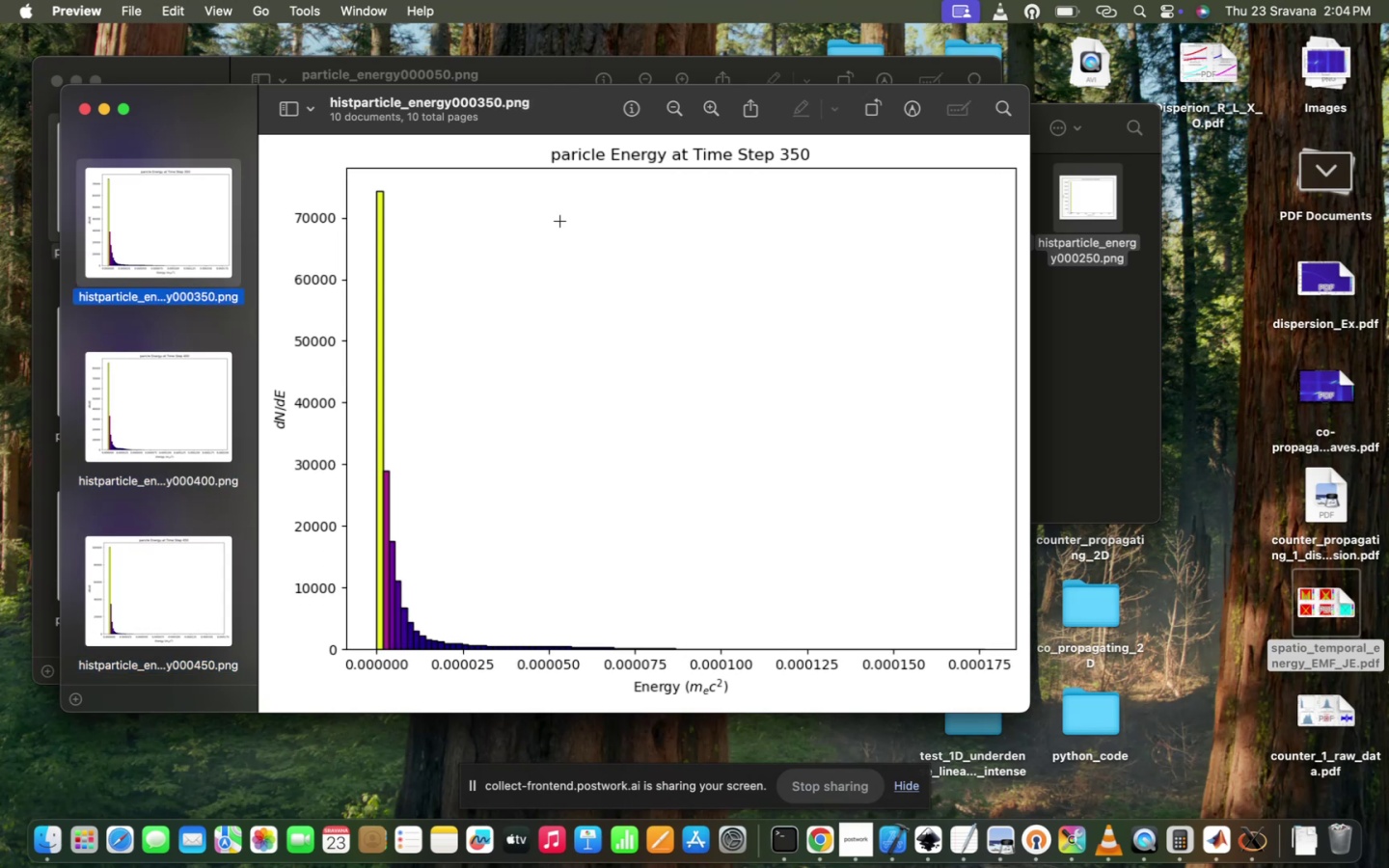 
hold_key(key=ArrowUp, duration=1.51)
 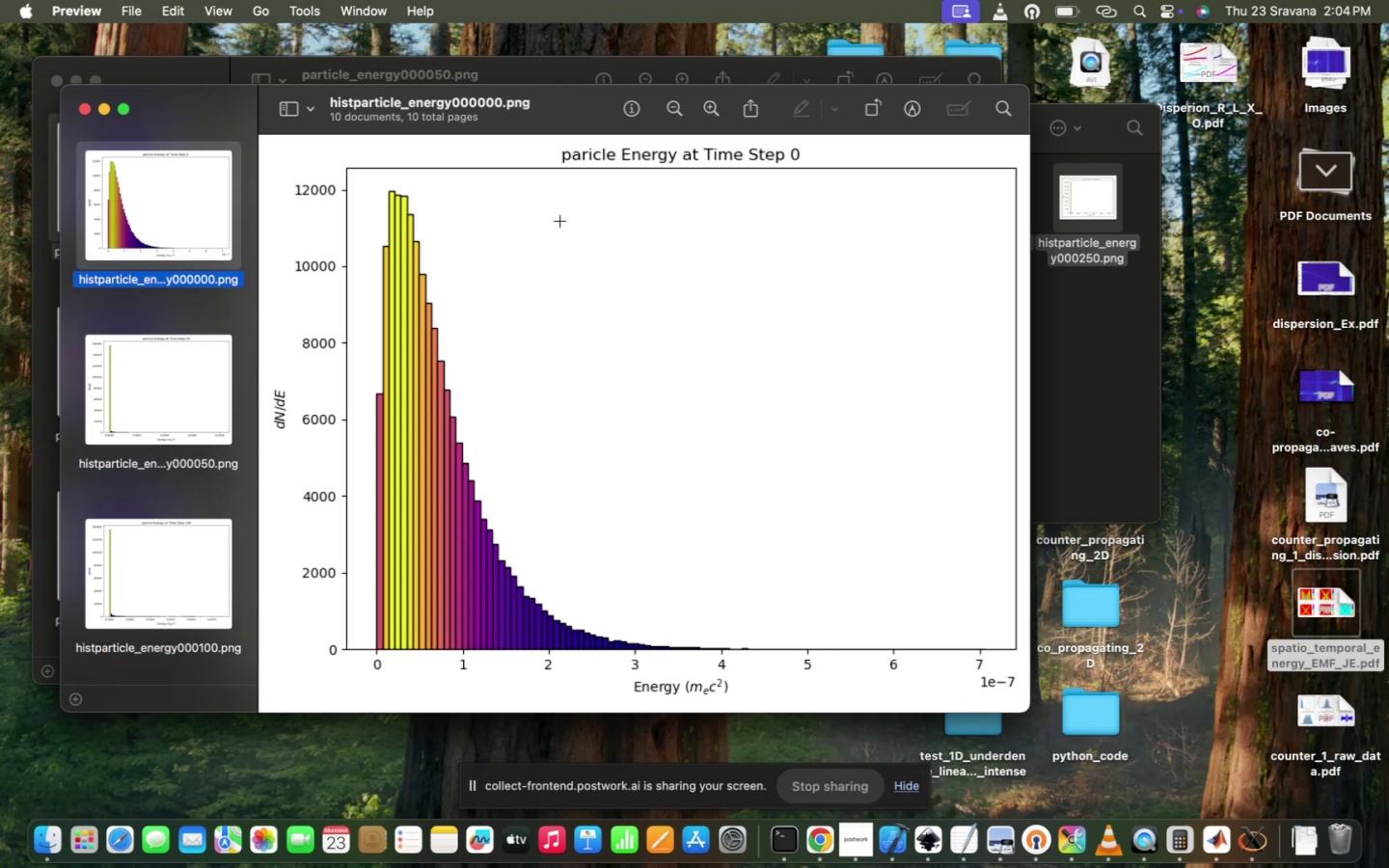 
hold_key(key=ArrowDown, duration=0.33)
 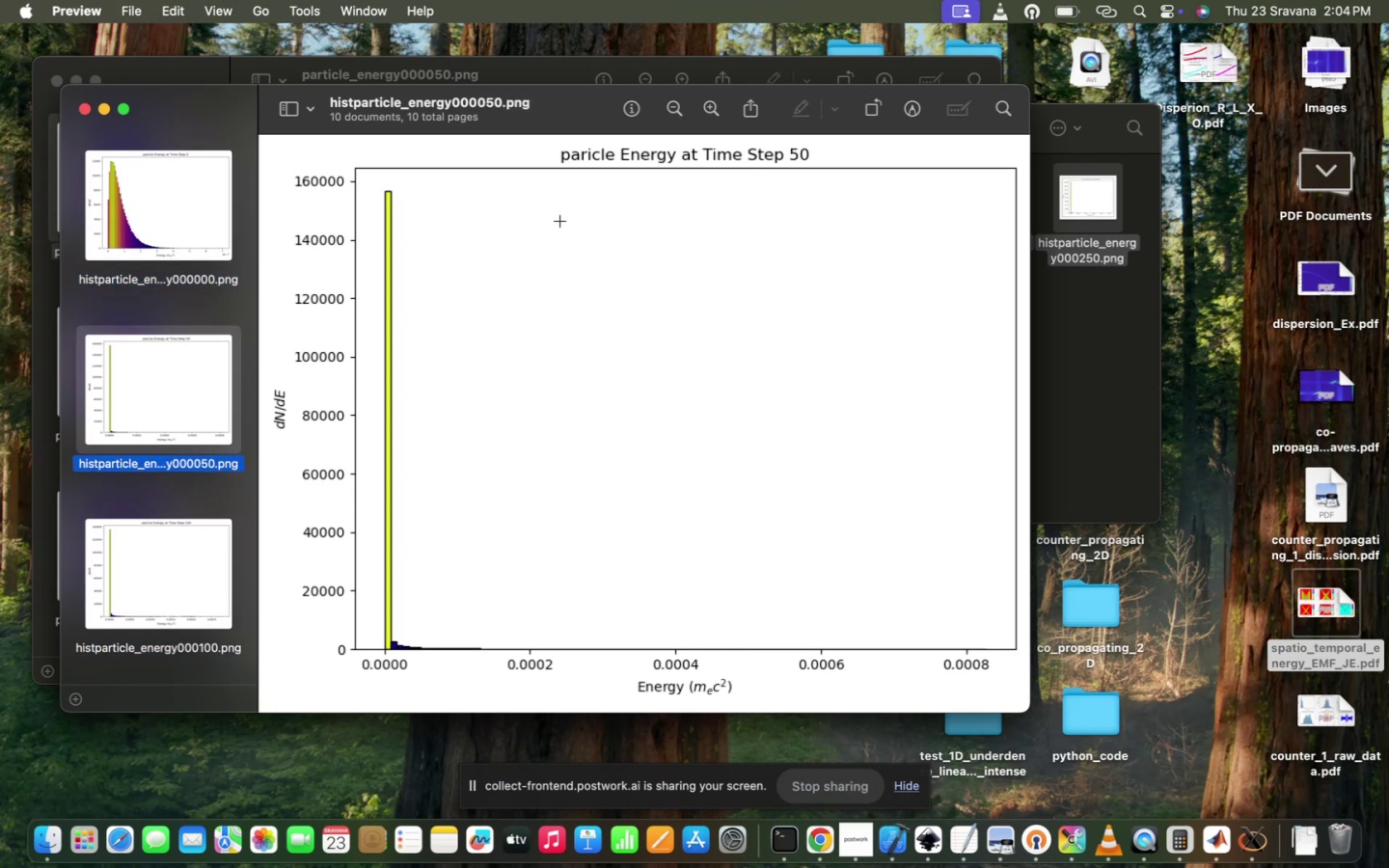 
hold_key(key=ArrowUp, duration=0.38)
 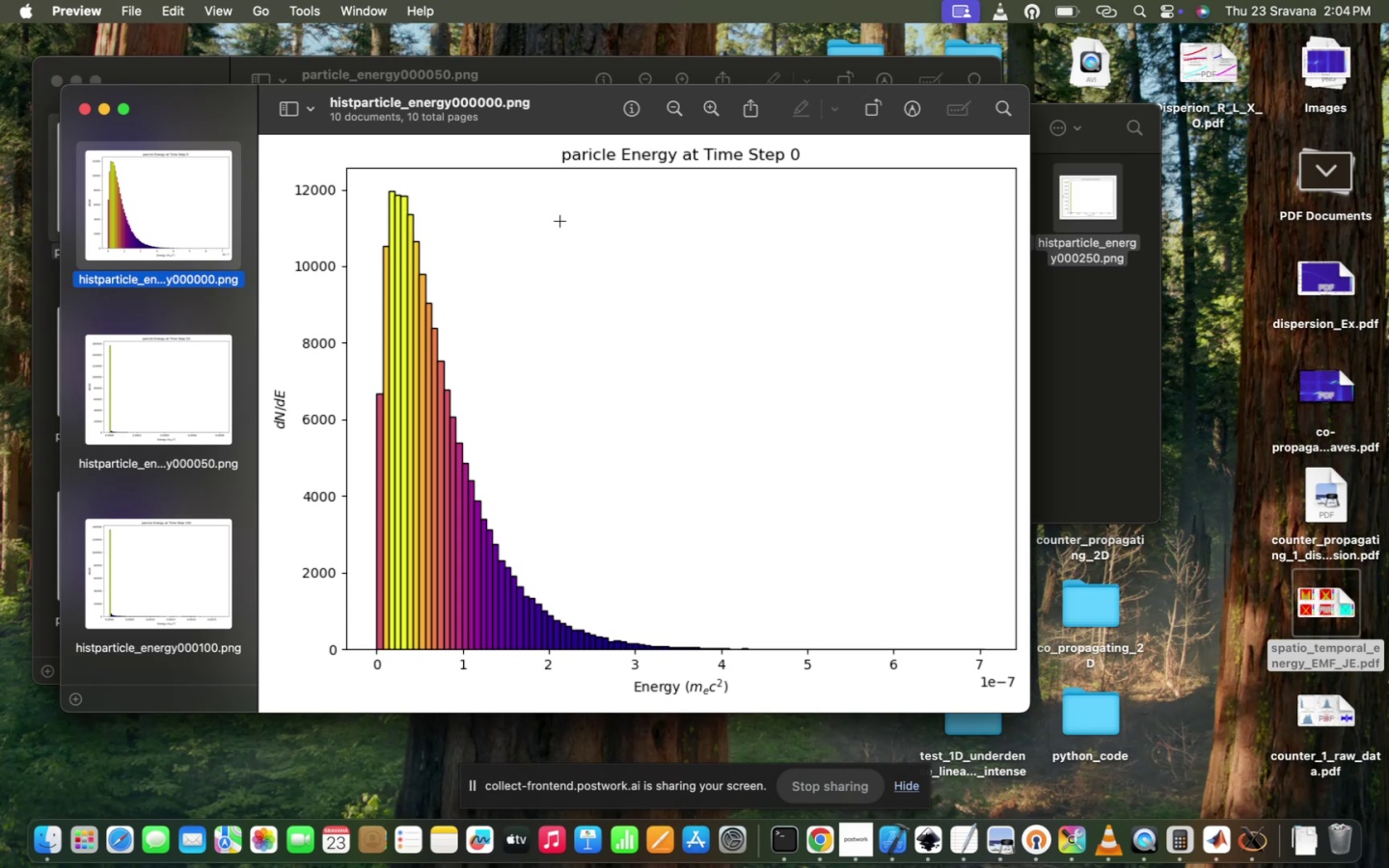 
key(ArrowDown)
 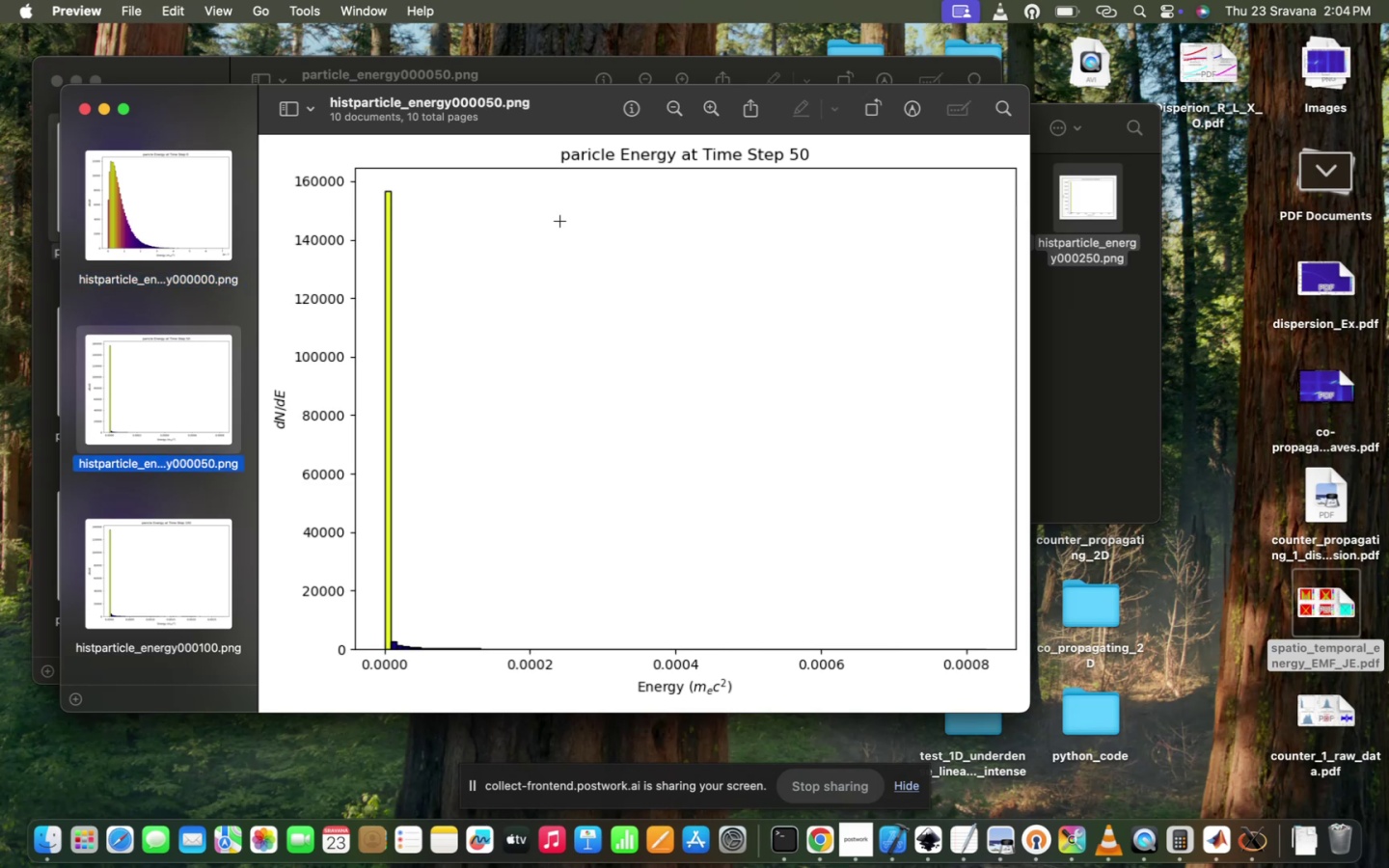 
key(ArrowUp)
 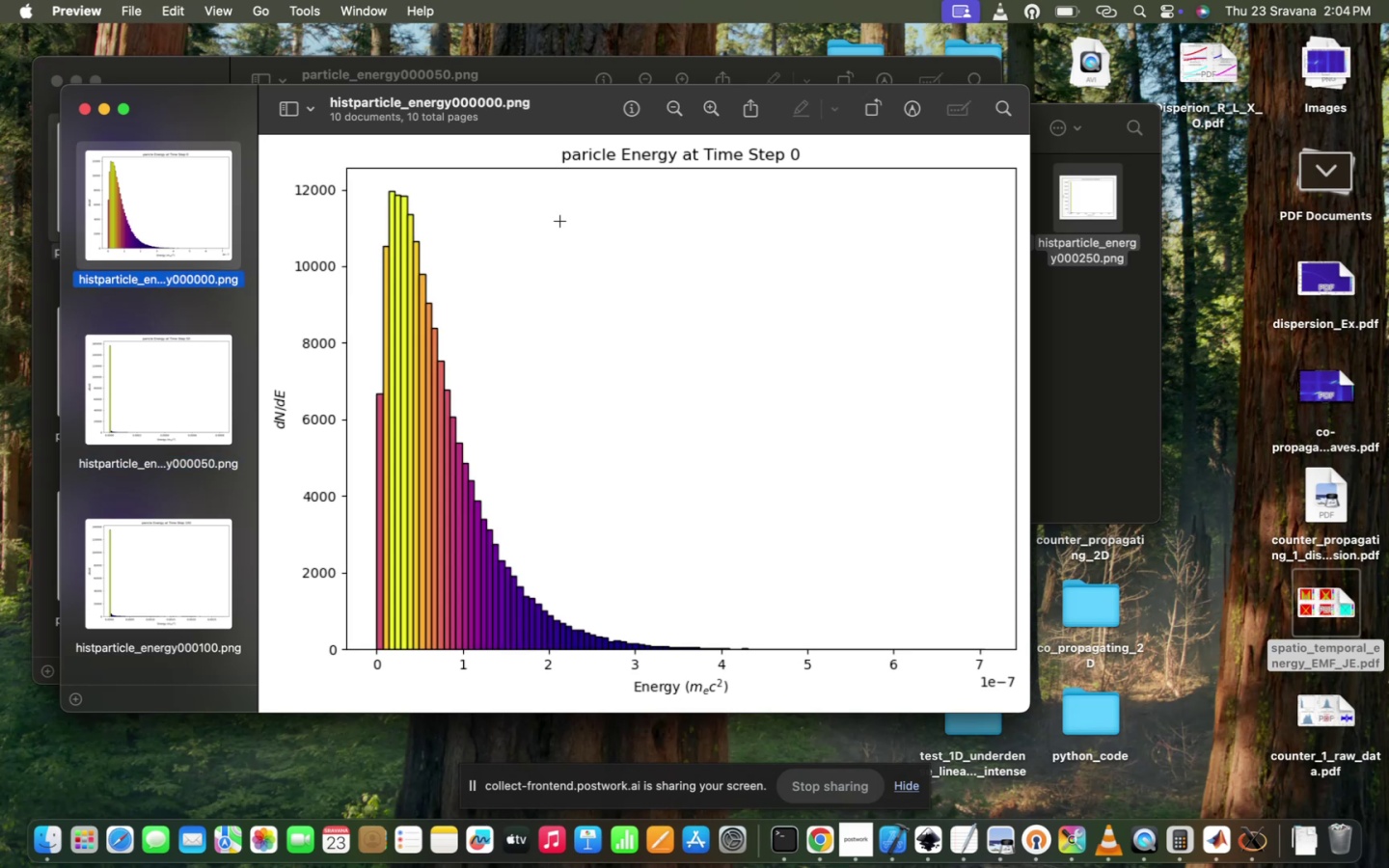 
hold_key(key=ArrowDown, duration=0.69)
 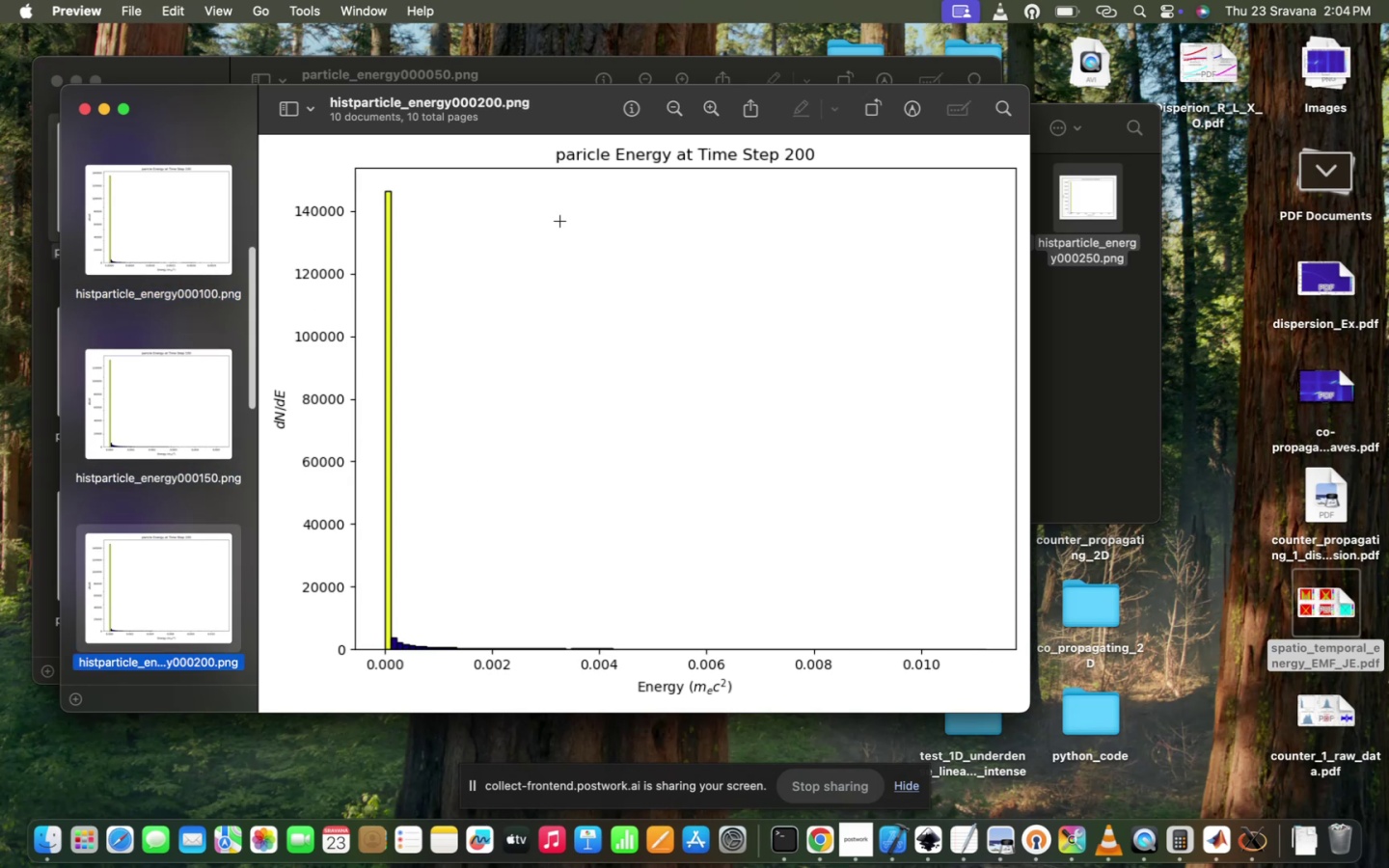 
hold_key(key=ArrowDown, duration=1.33)
 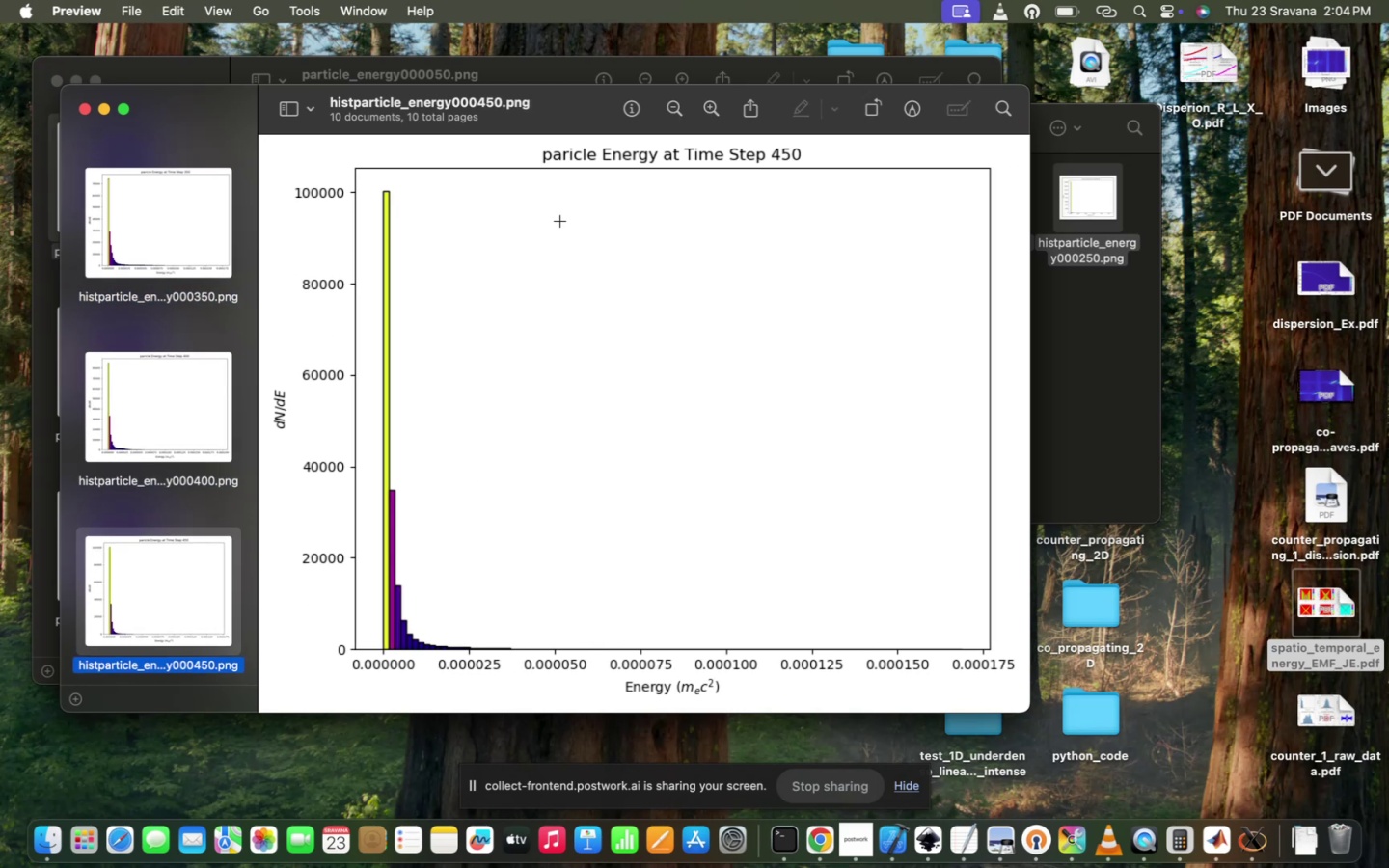 
hold_key(key=ArrowUp, duration=1.4)
 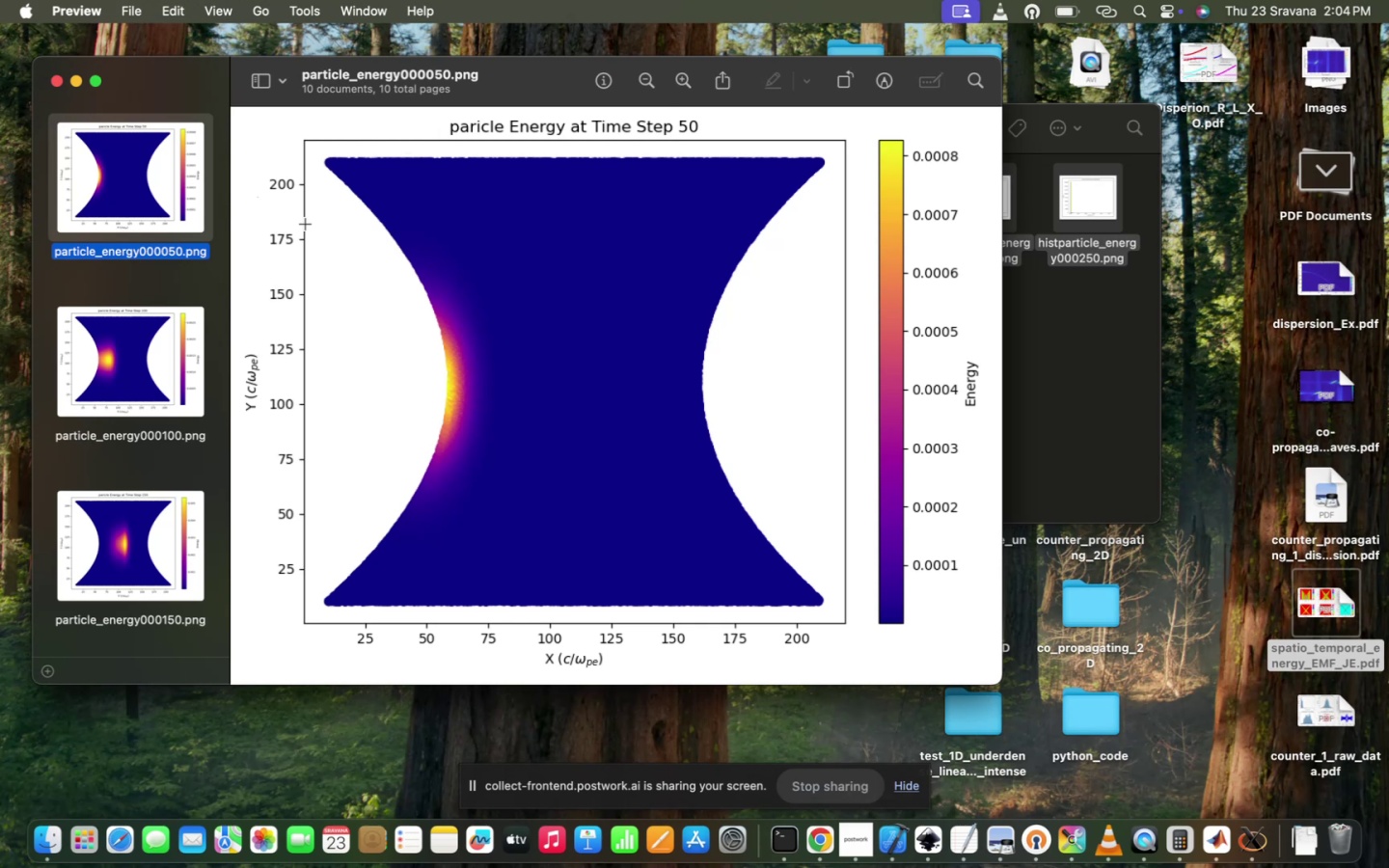 
key(ArrowDown)
 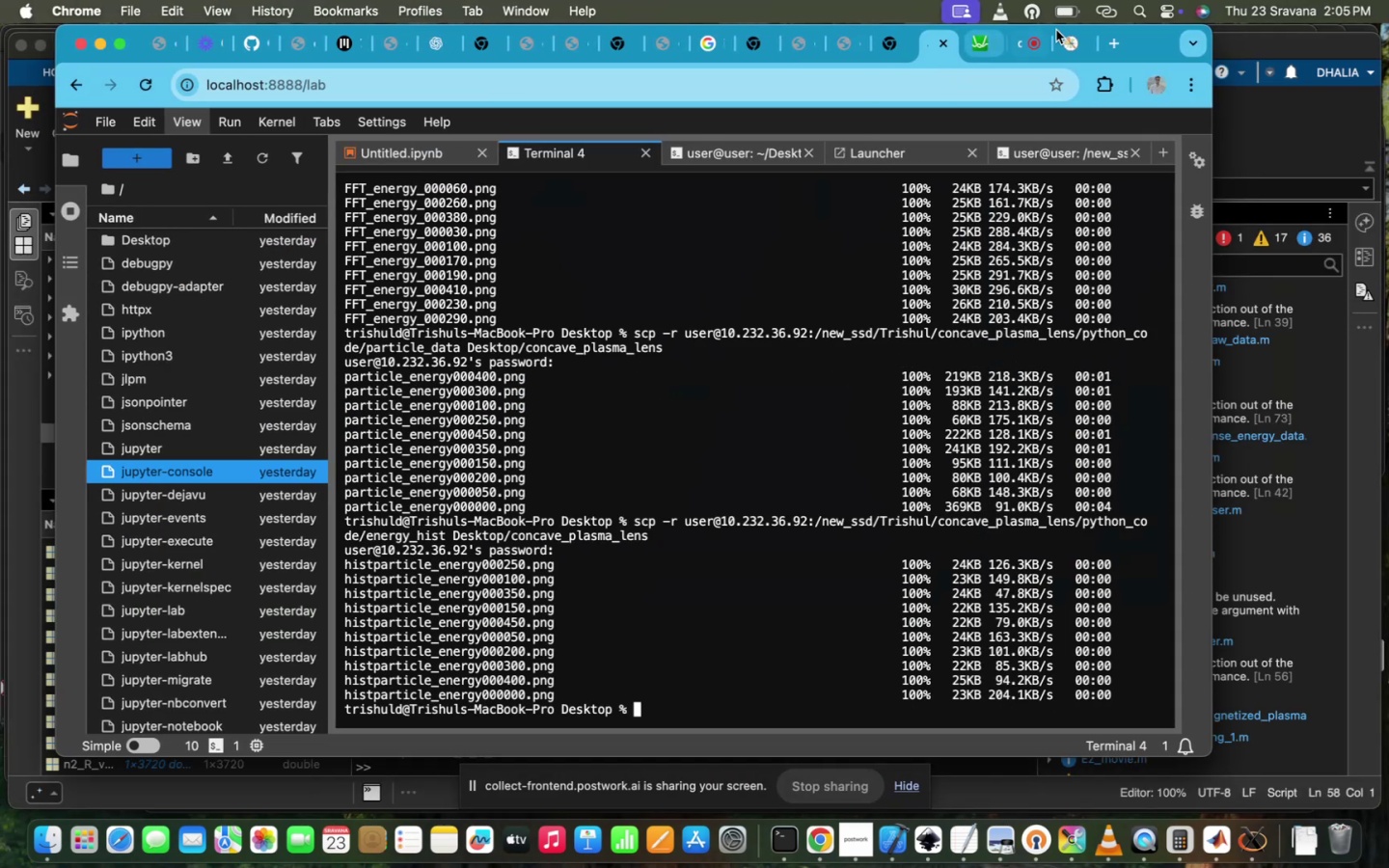 
left_click([1032, 50])
 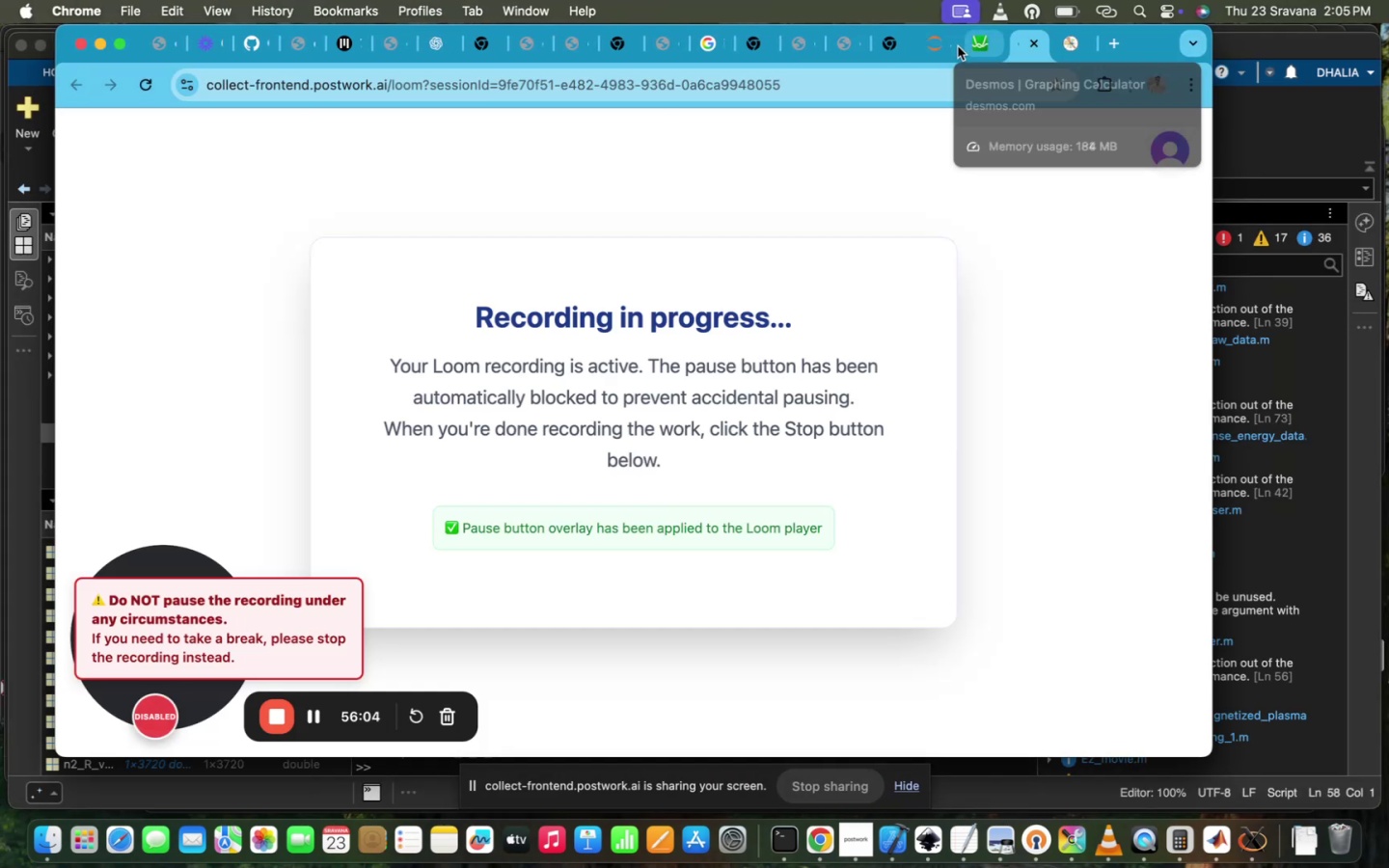 
left_click([943, 46])
 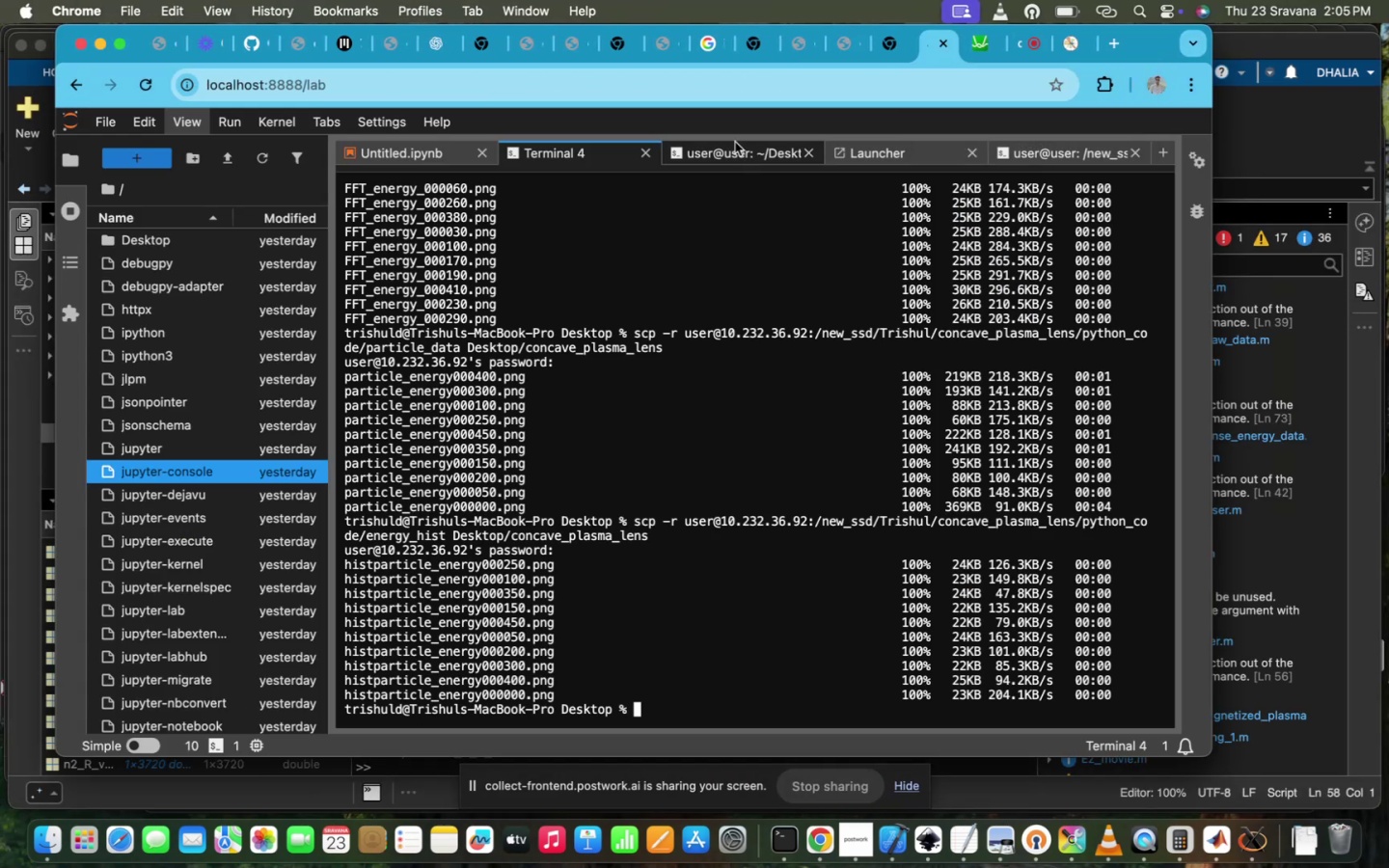 
left_click([734, 149])
 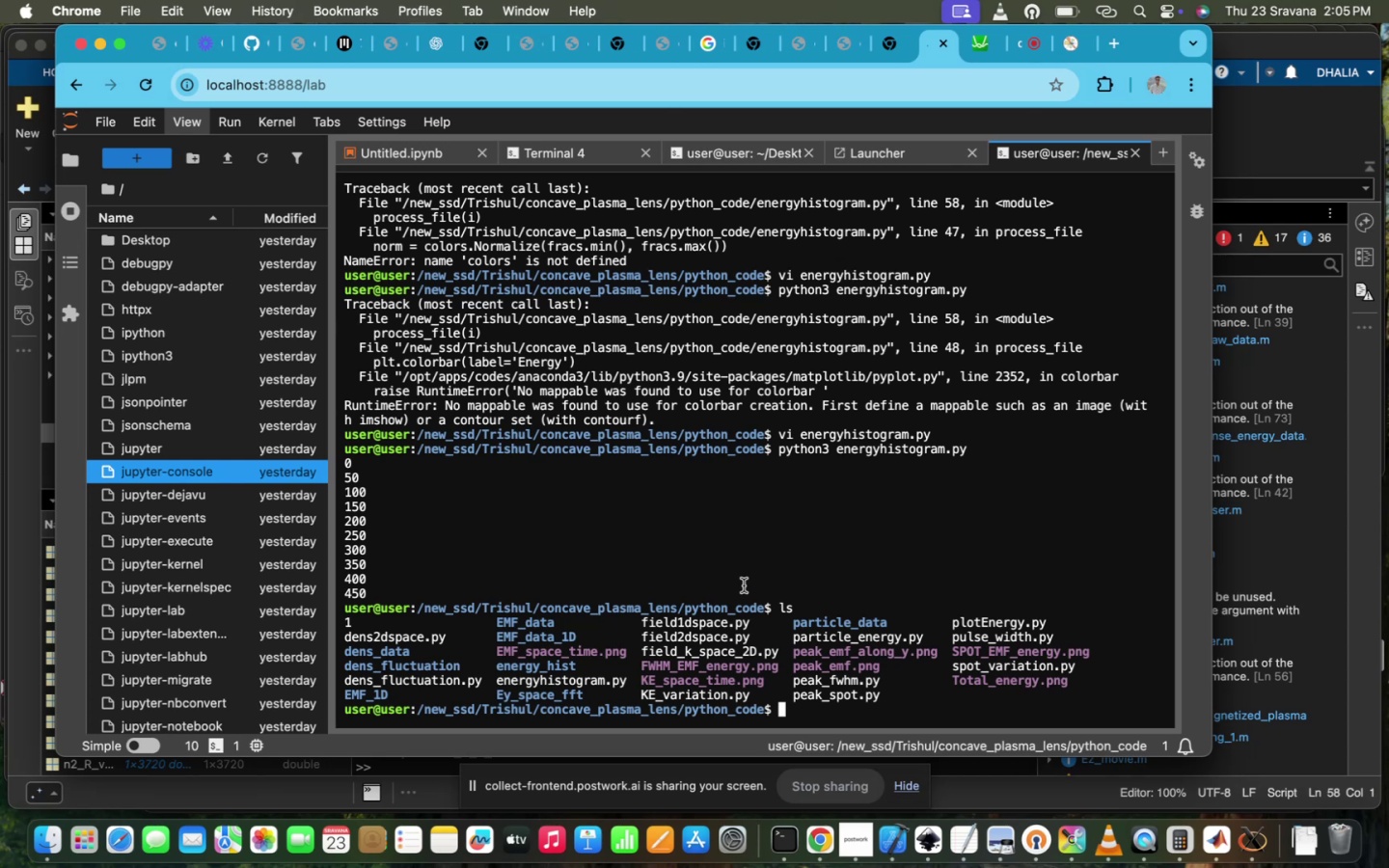 
wait(18.0)
 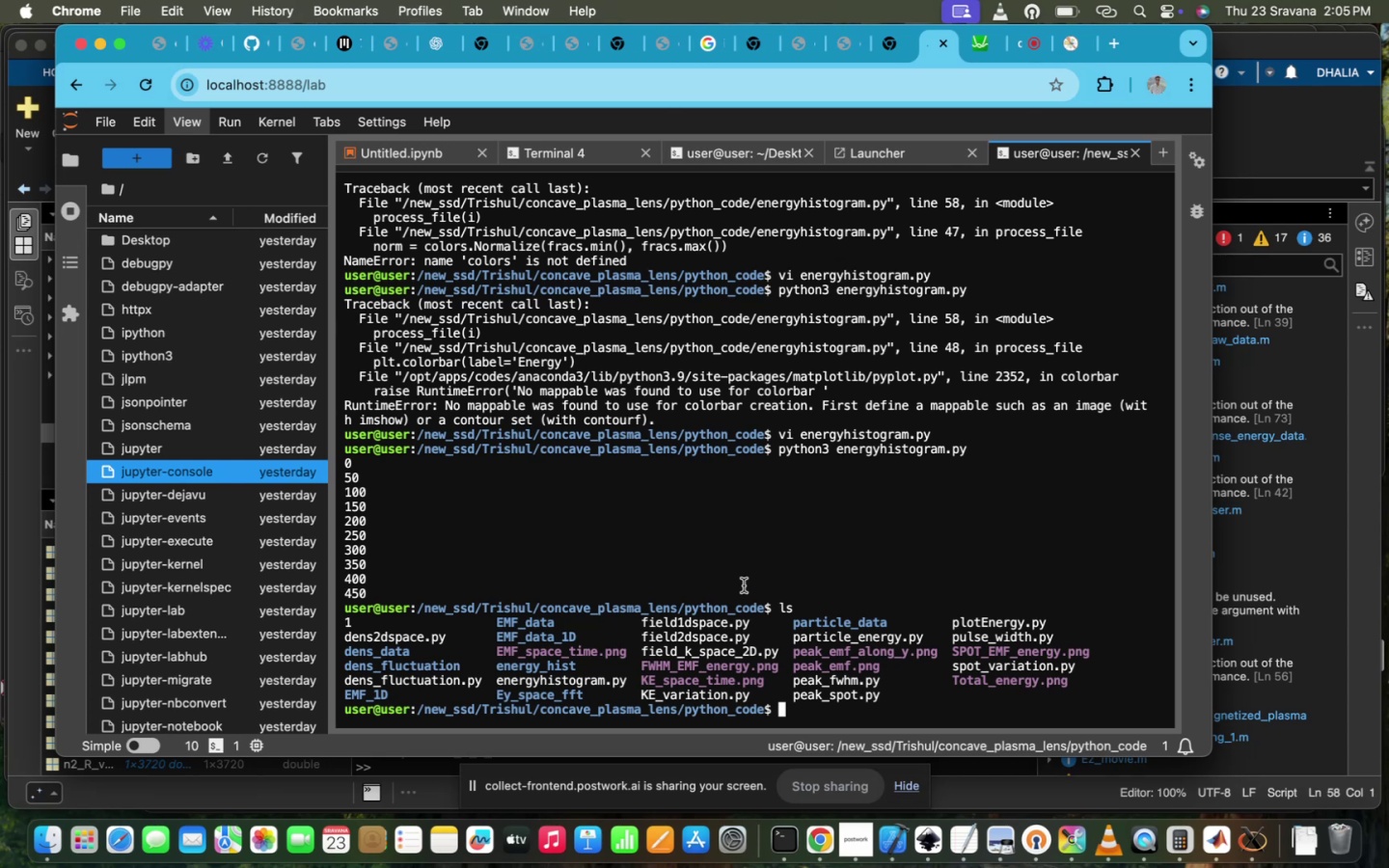 
type(vi )
 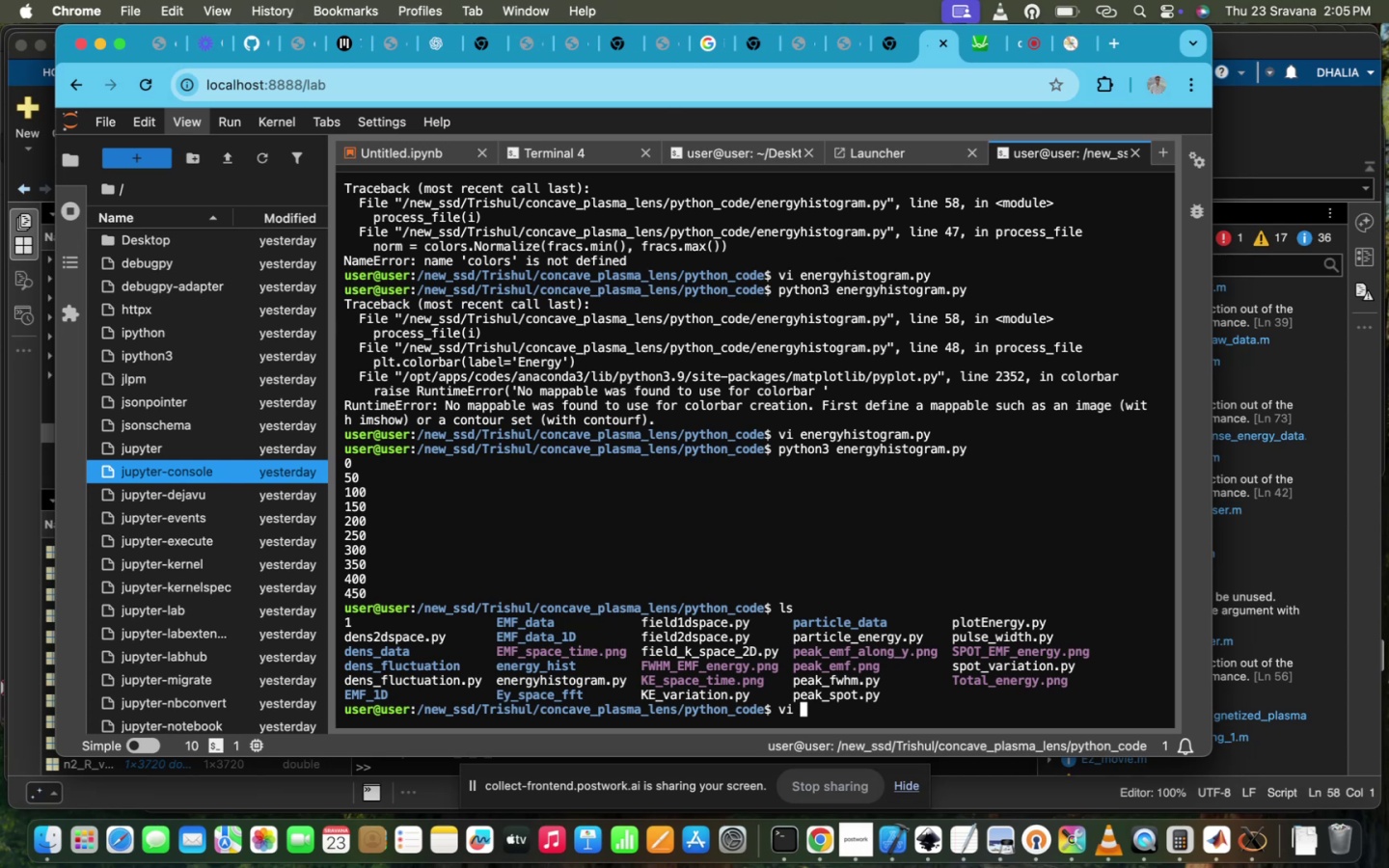 
wait(14.74)
 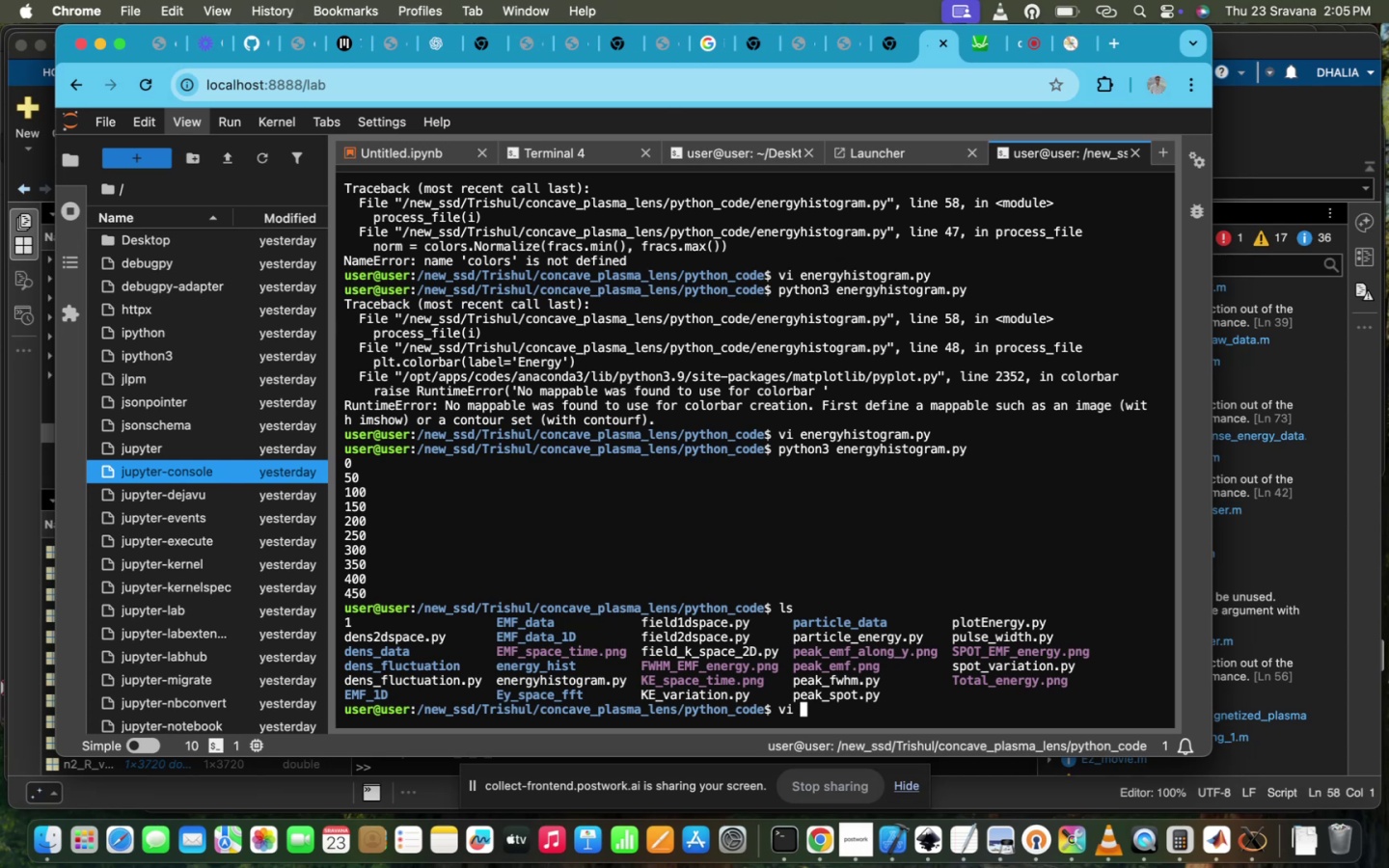 
type(p)
key(Tab)
type(a)
key(Tab)
type(en`)
key(Backspace)
type(e)
key(Tab)
type(mom)
key(Tab)
type(enym)
key(Backspace)
key(Backspace)
 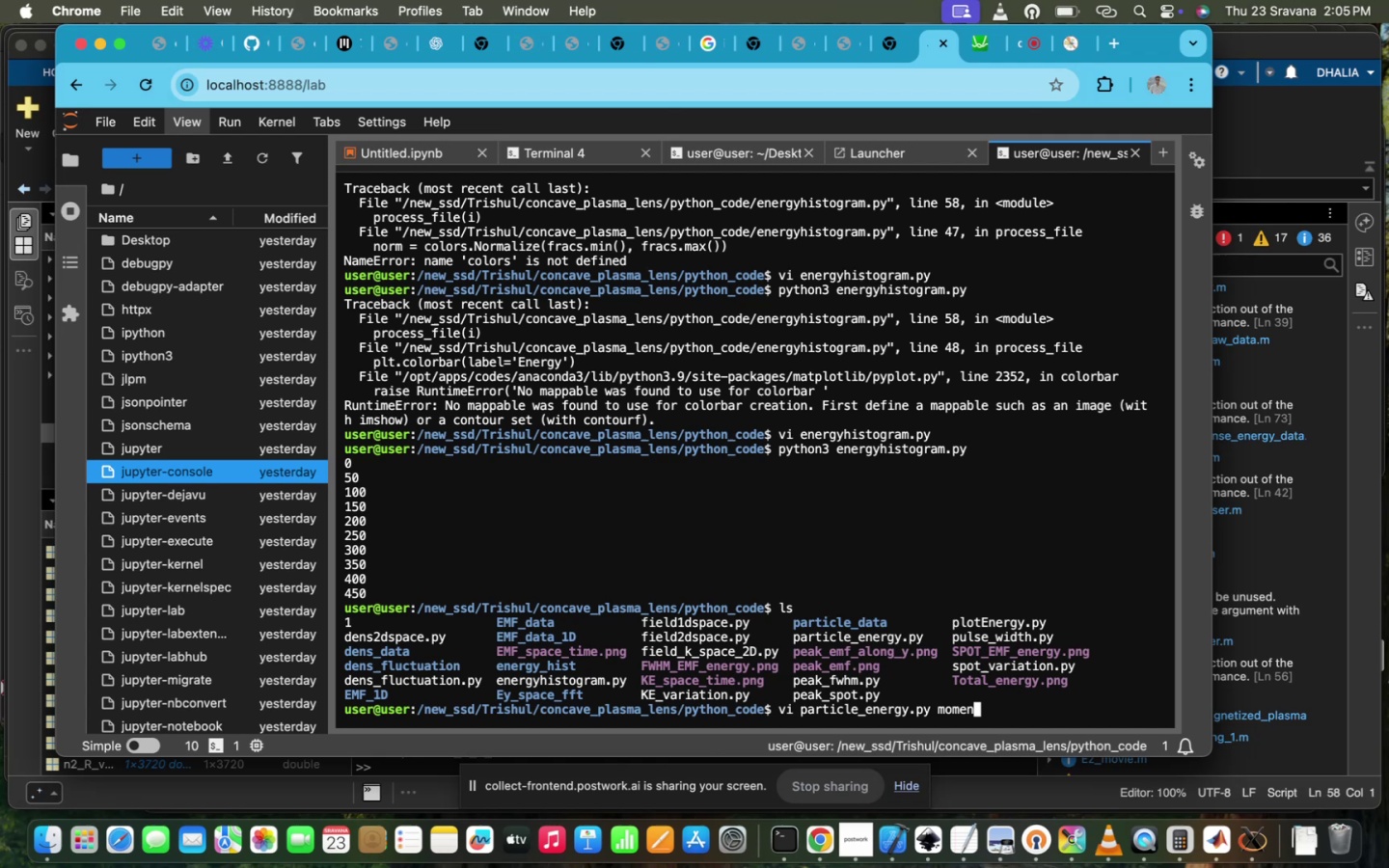 
hold_key(key=ArrowLeft, duration=1.5)
 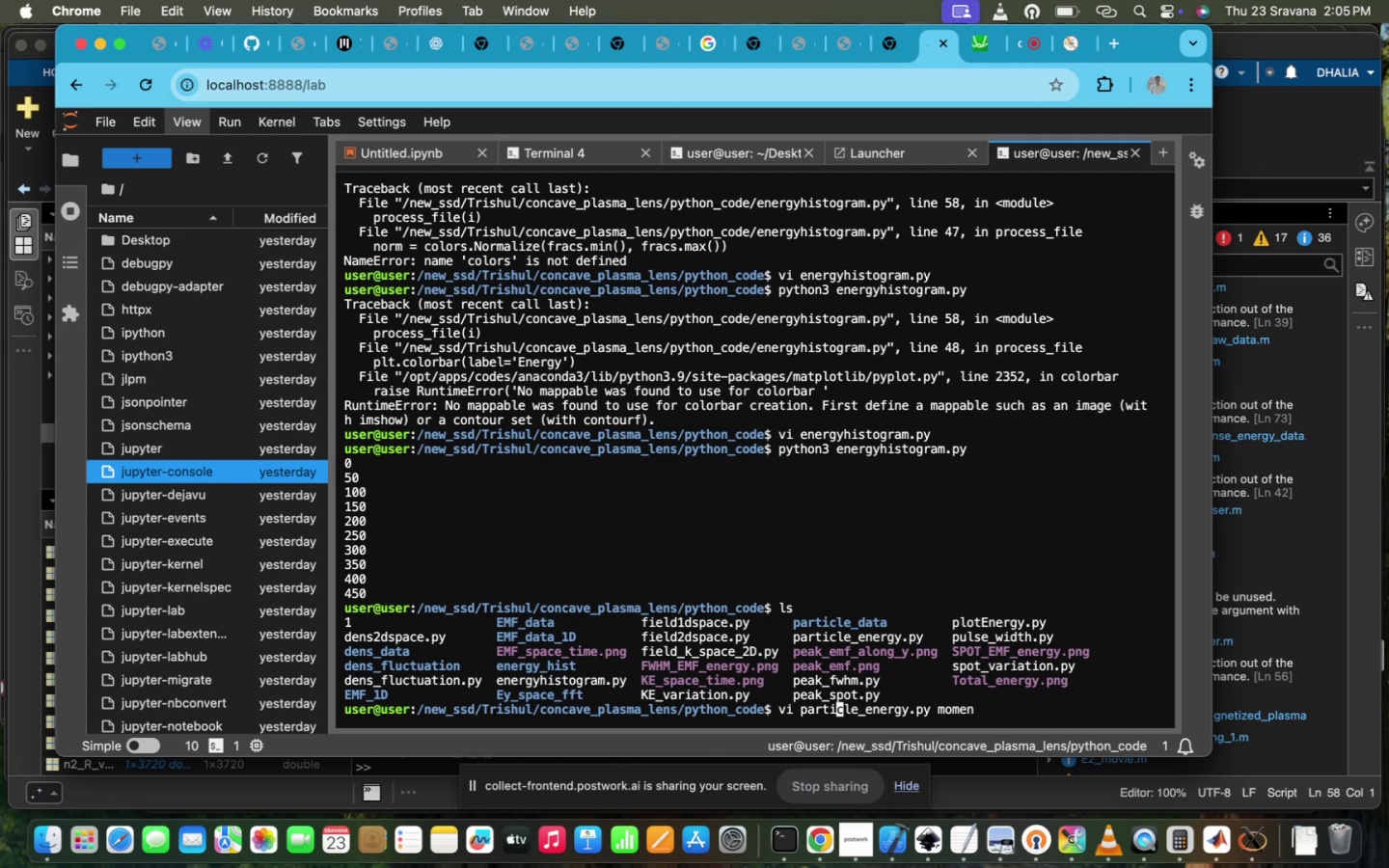 
hold_key(key=ArrowLeft, duration=0.99)
 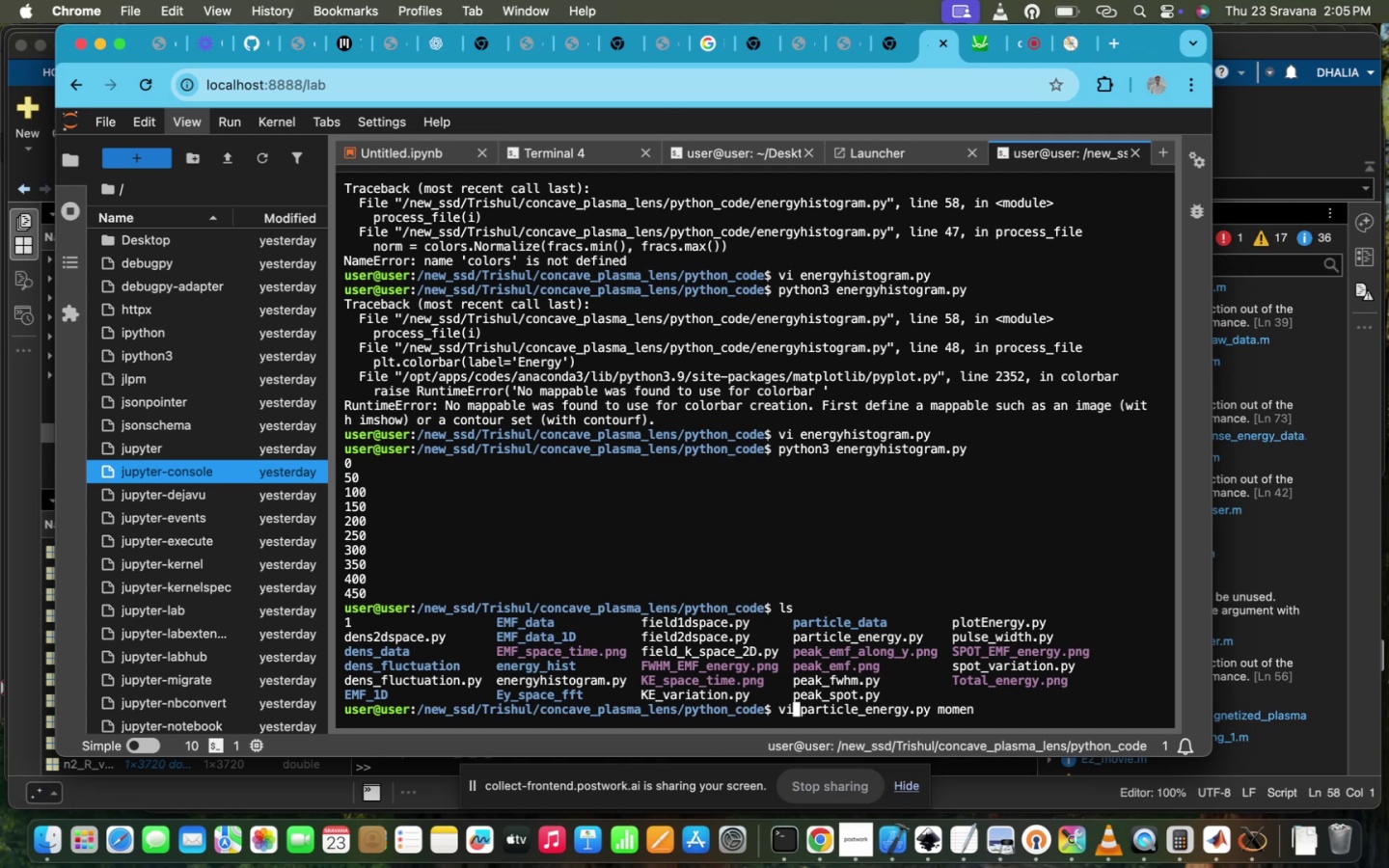 
key(Backspace)
key(Backspace)
type(cp)
 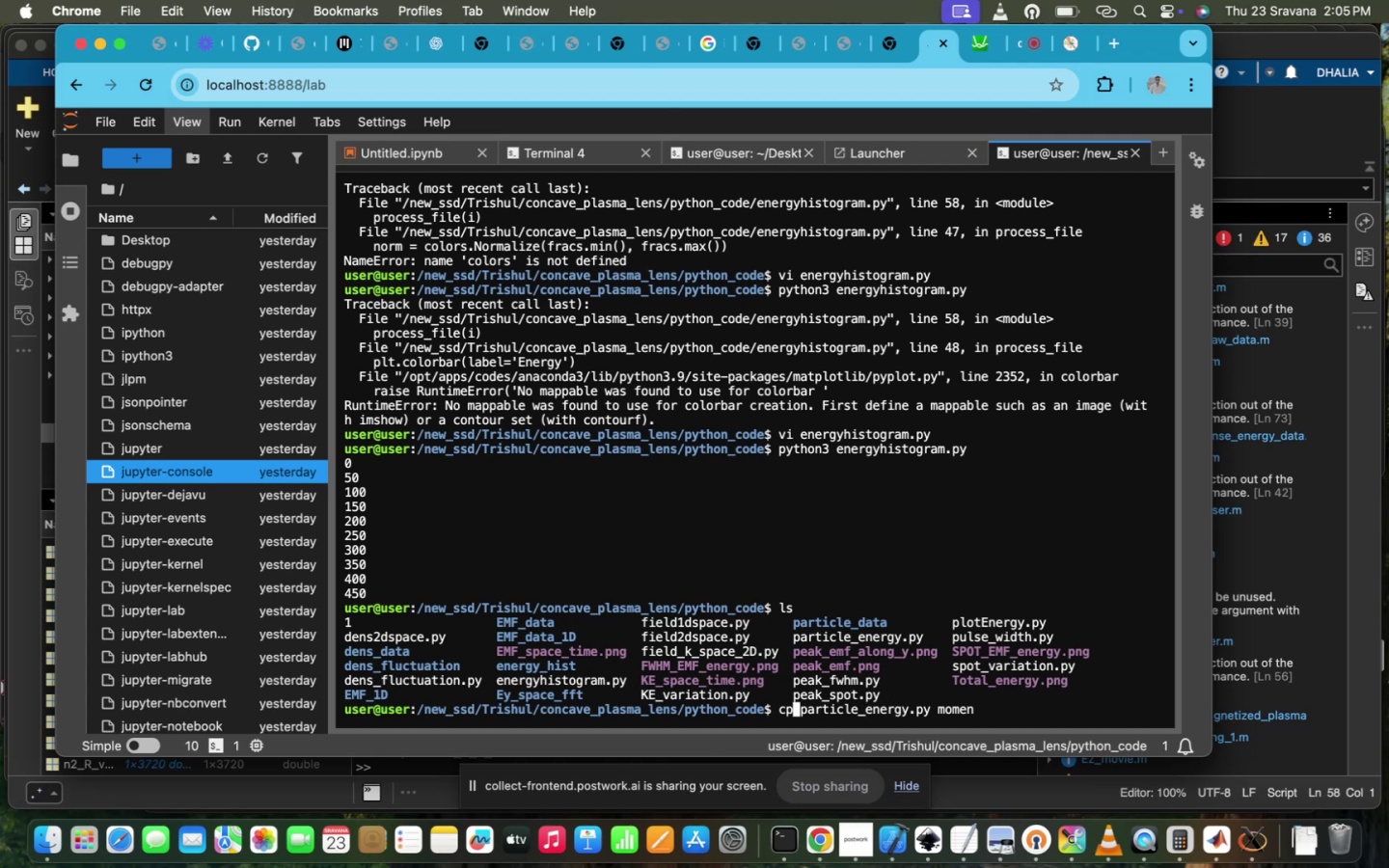 
hold_key(key=ArrowRight, duration=1.5)
 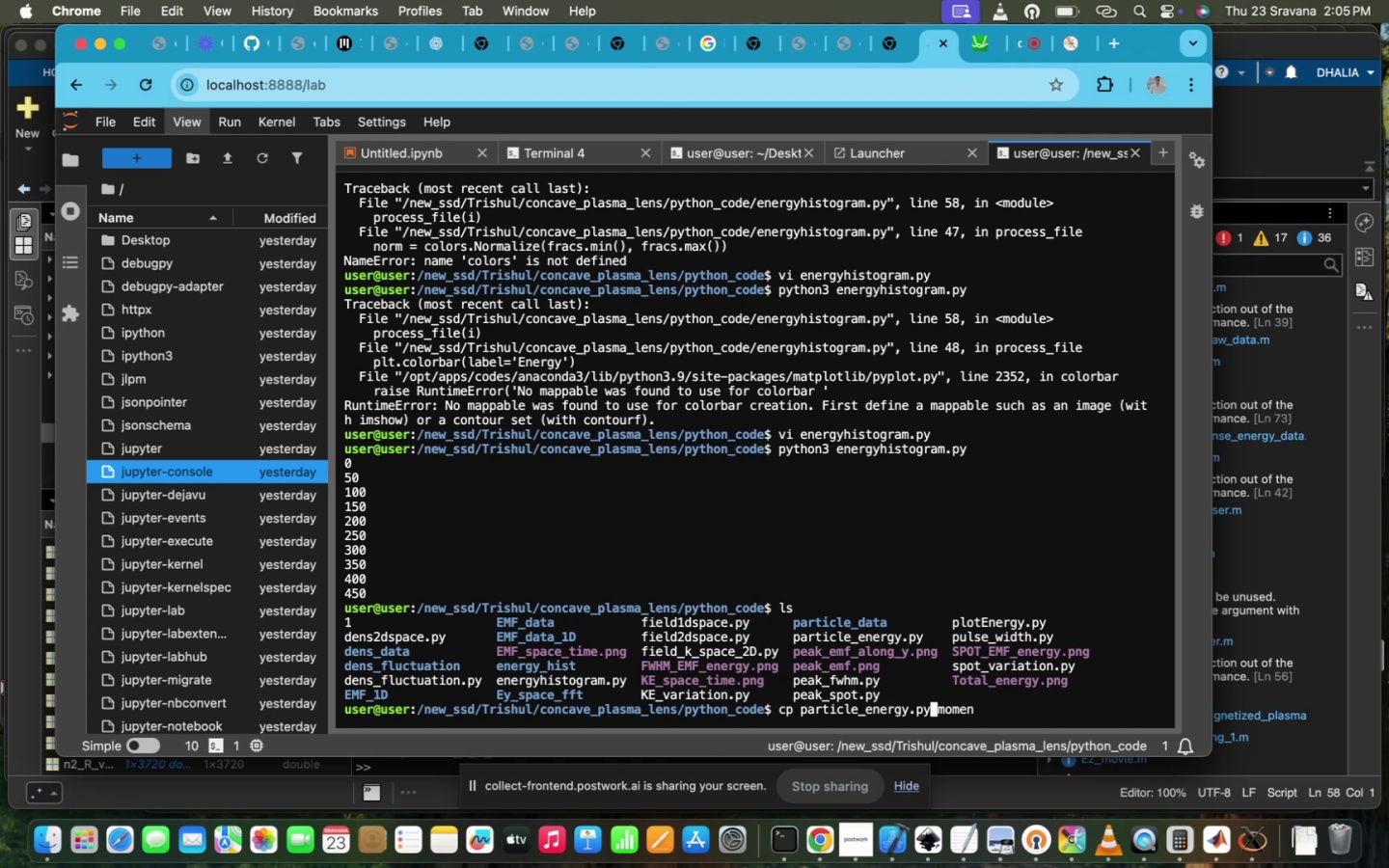 
hold_key(key=ArrowRight, duration=1.09)
 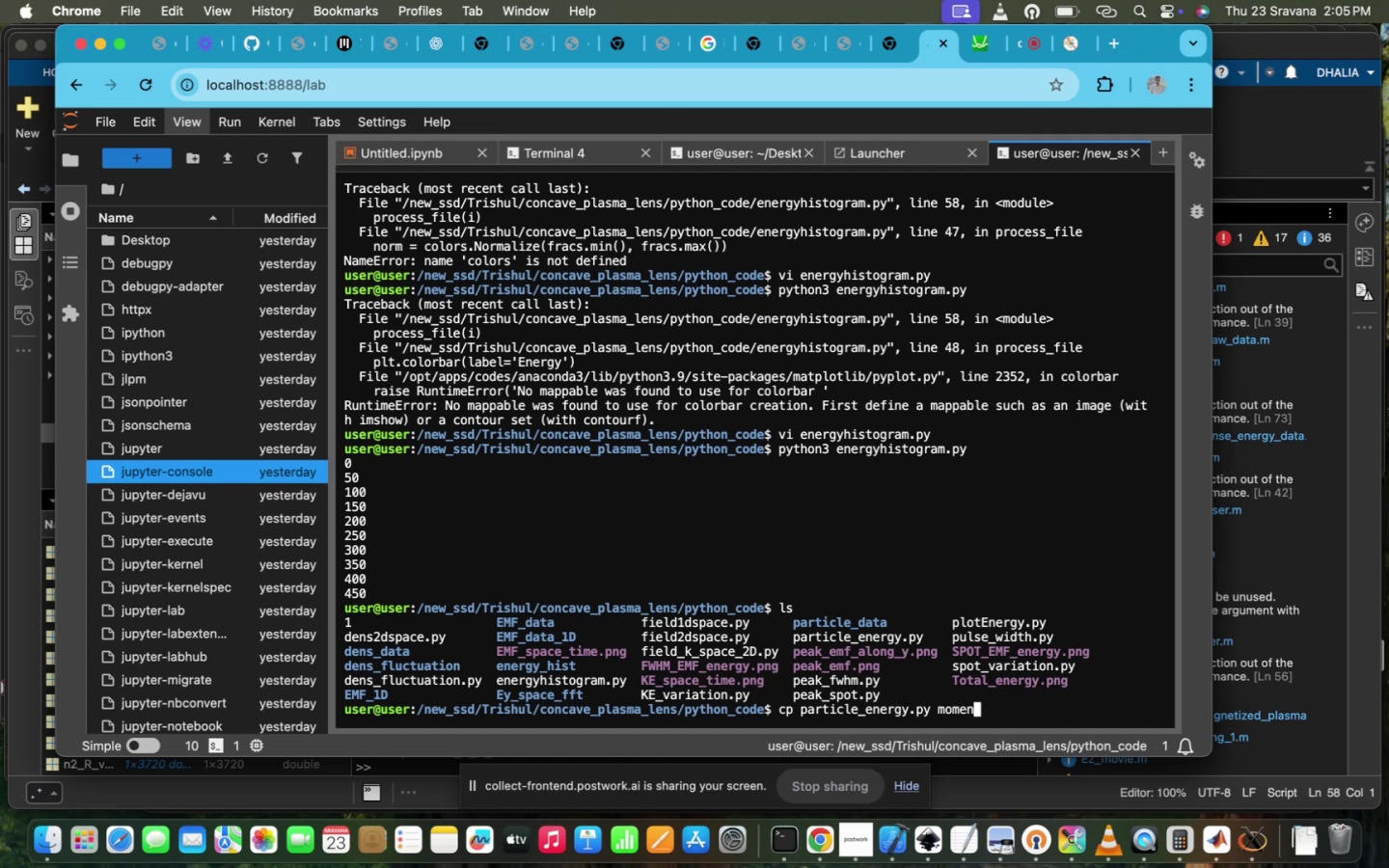 
type(tum_energy.py)
 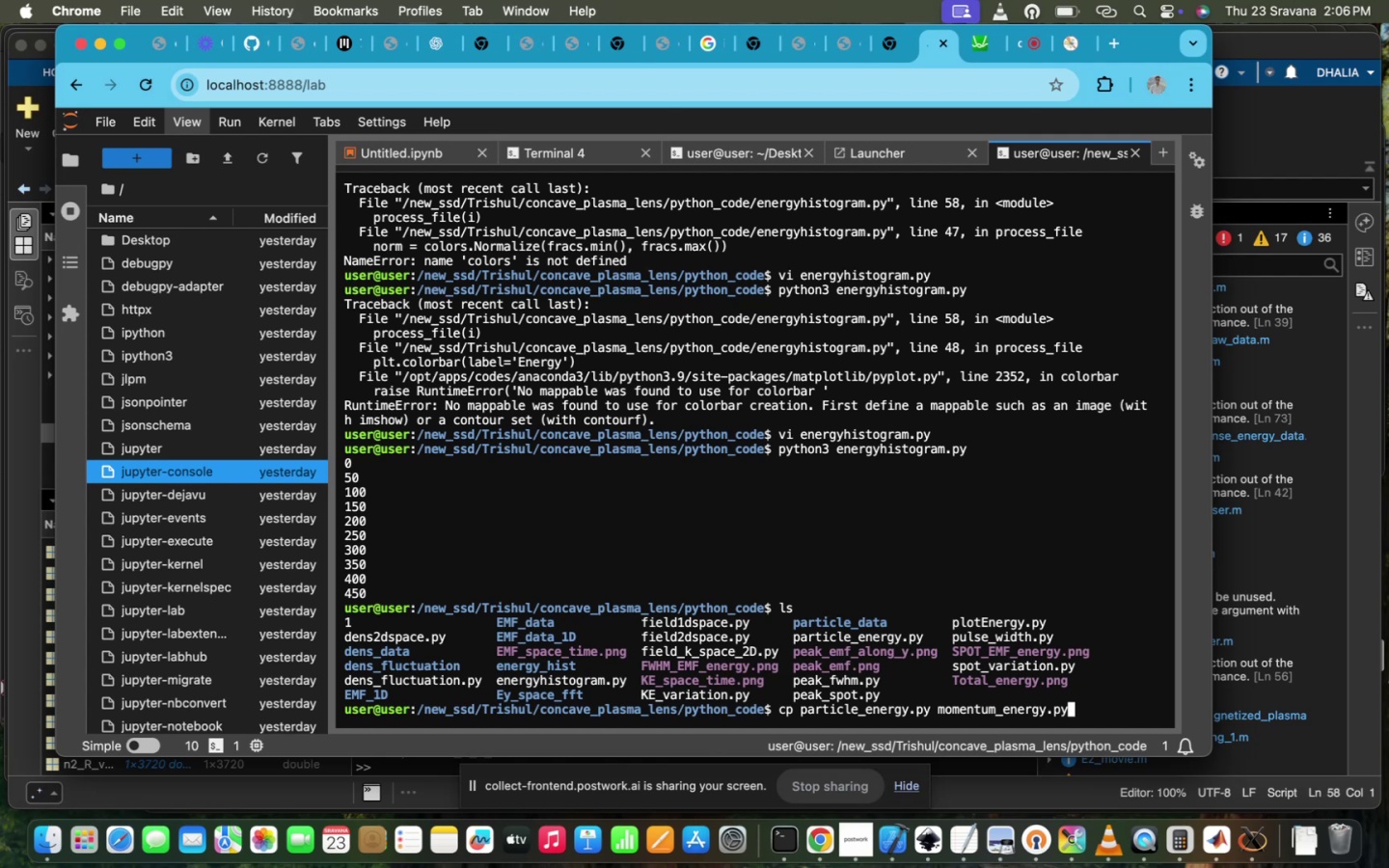 
key(Enter)
 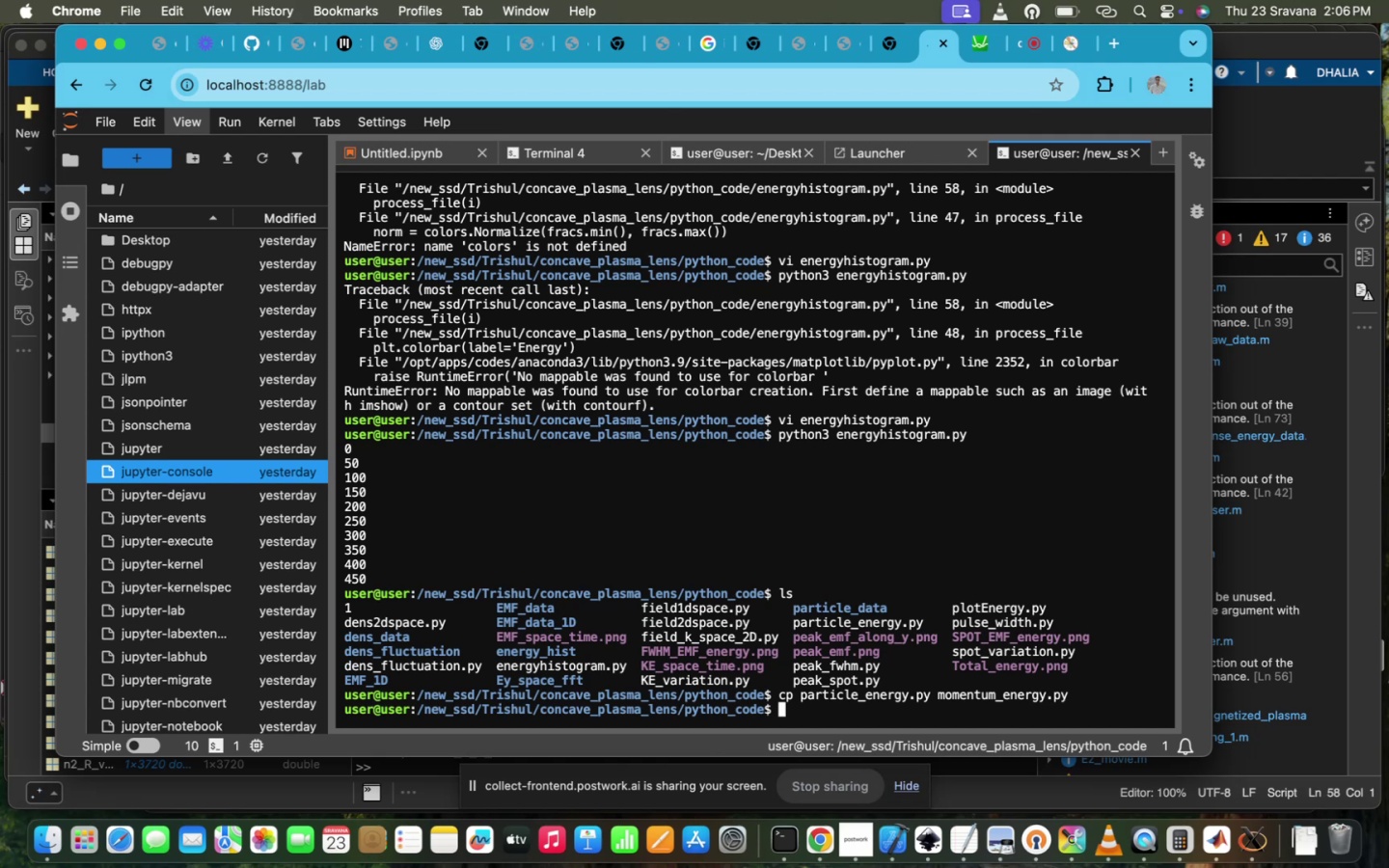 
type(vi mo)
key(Tab)
 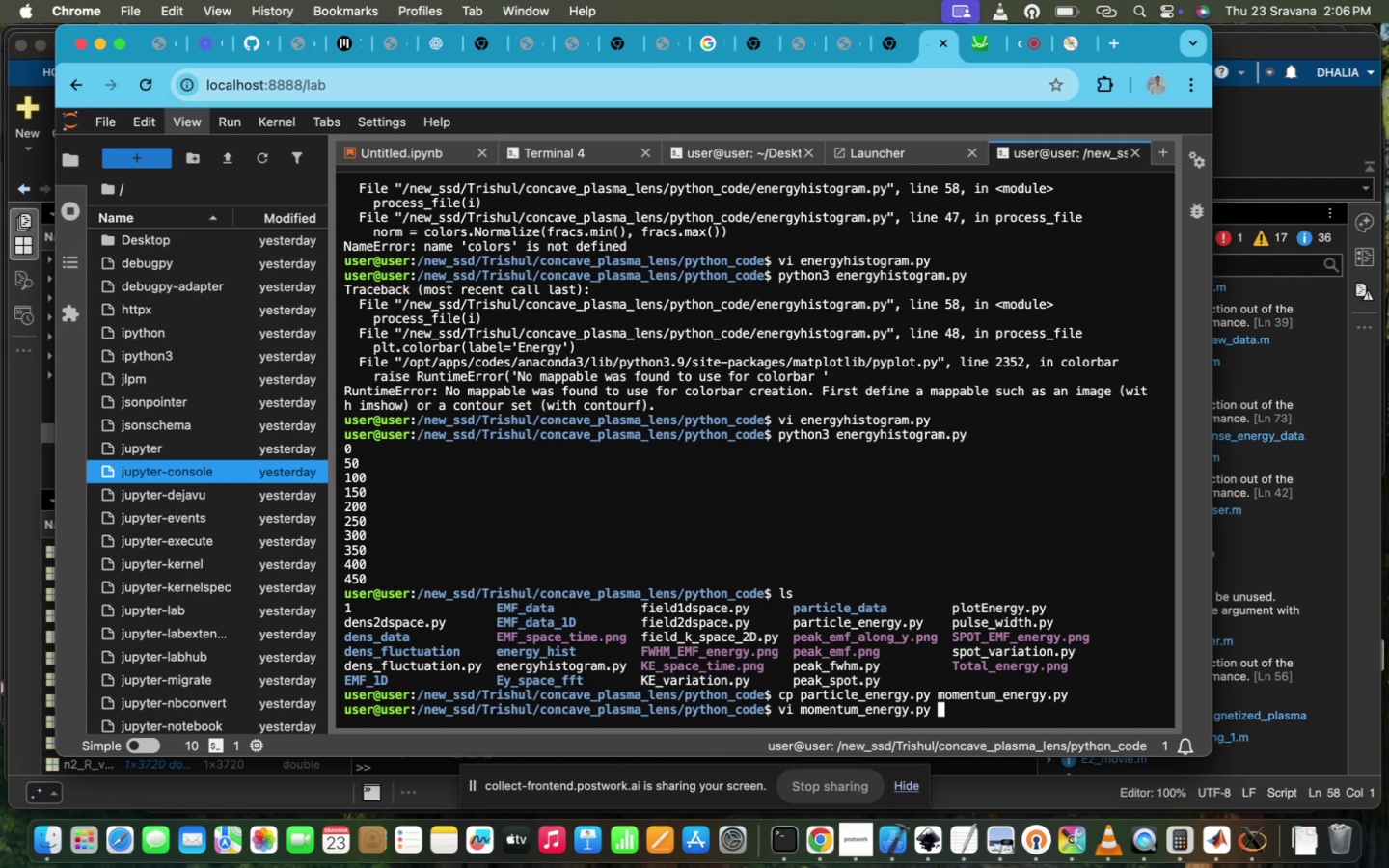 
key(Enter)
 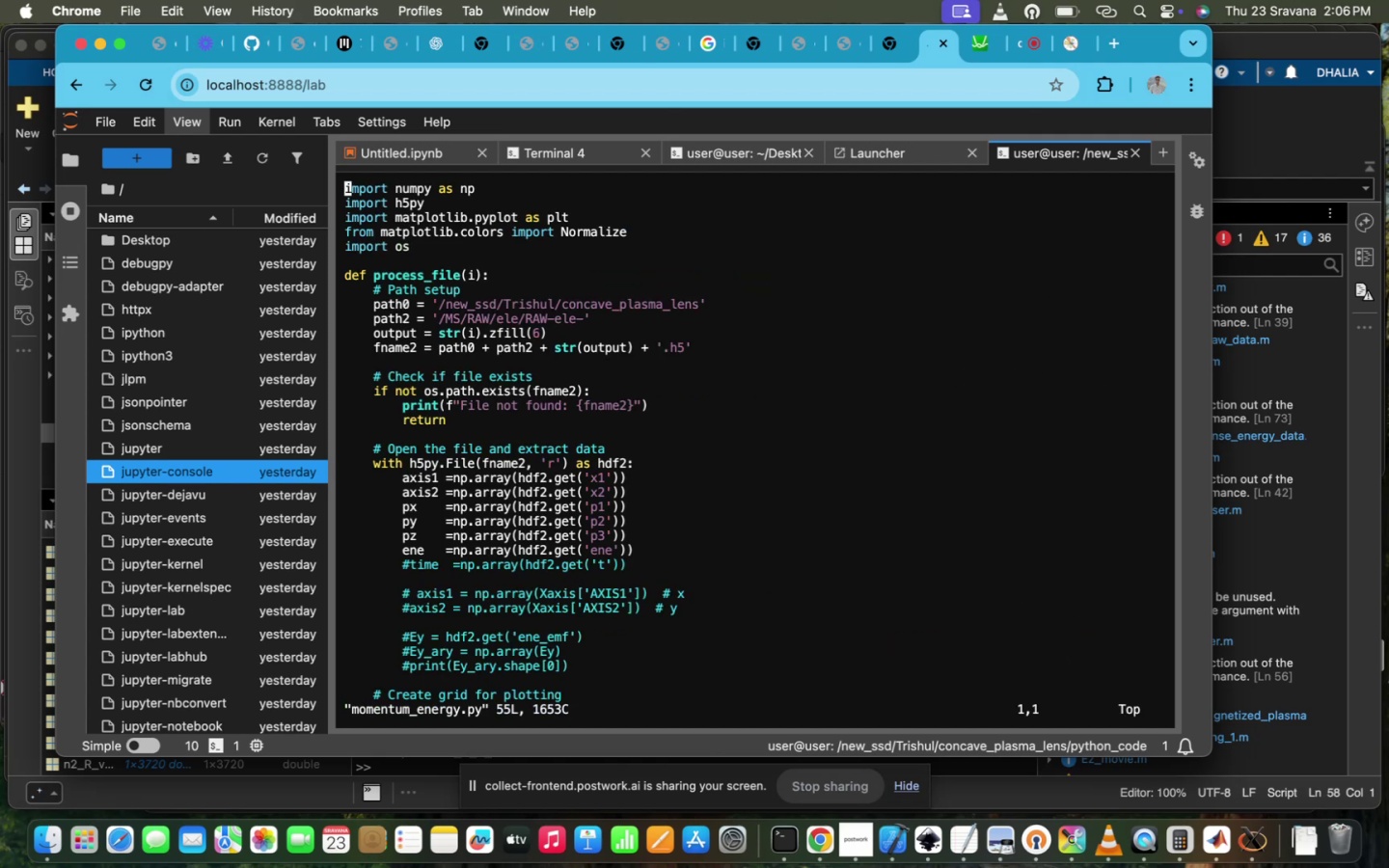 
scroll: coordinate [823, 679], scroll_direction: down, amount: 48.0
 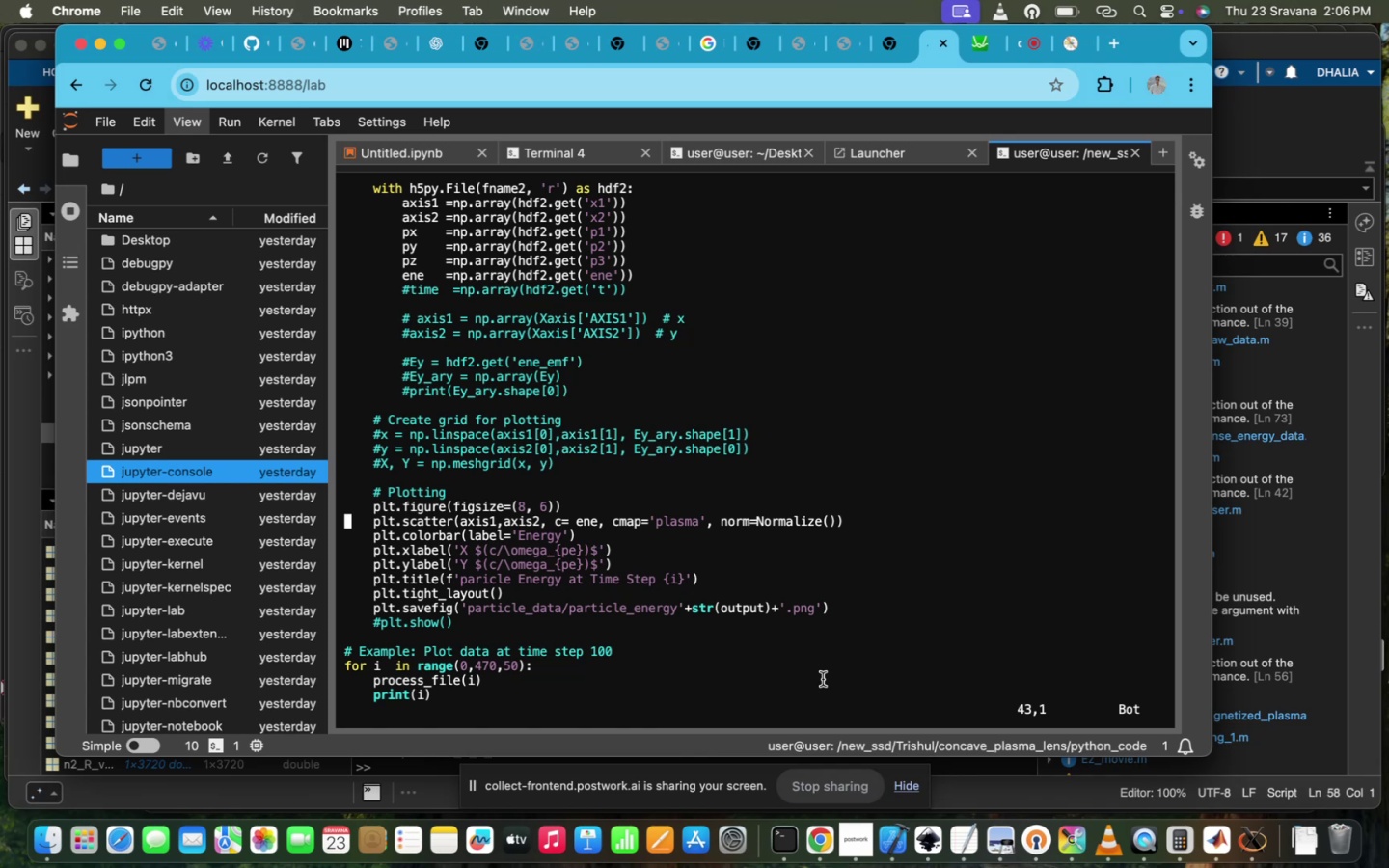 
hold_key(key=ArrowRight, duration=1.5)
 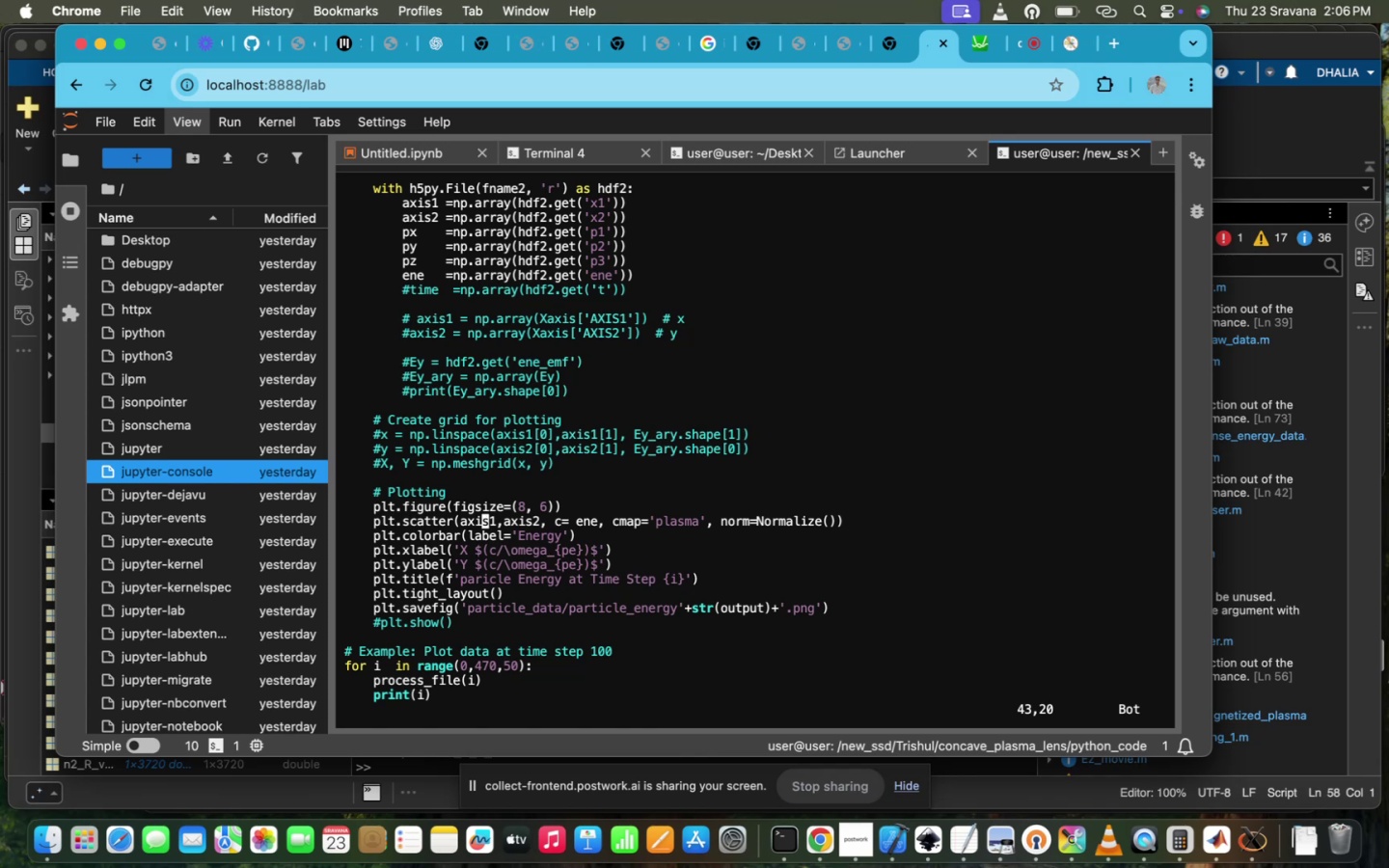 
hold_key(key=ArrowRight, duration=0.5)
 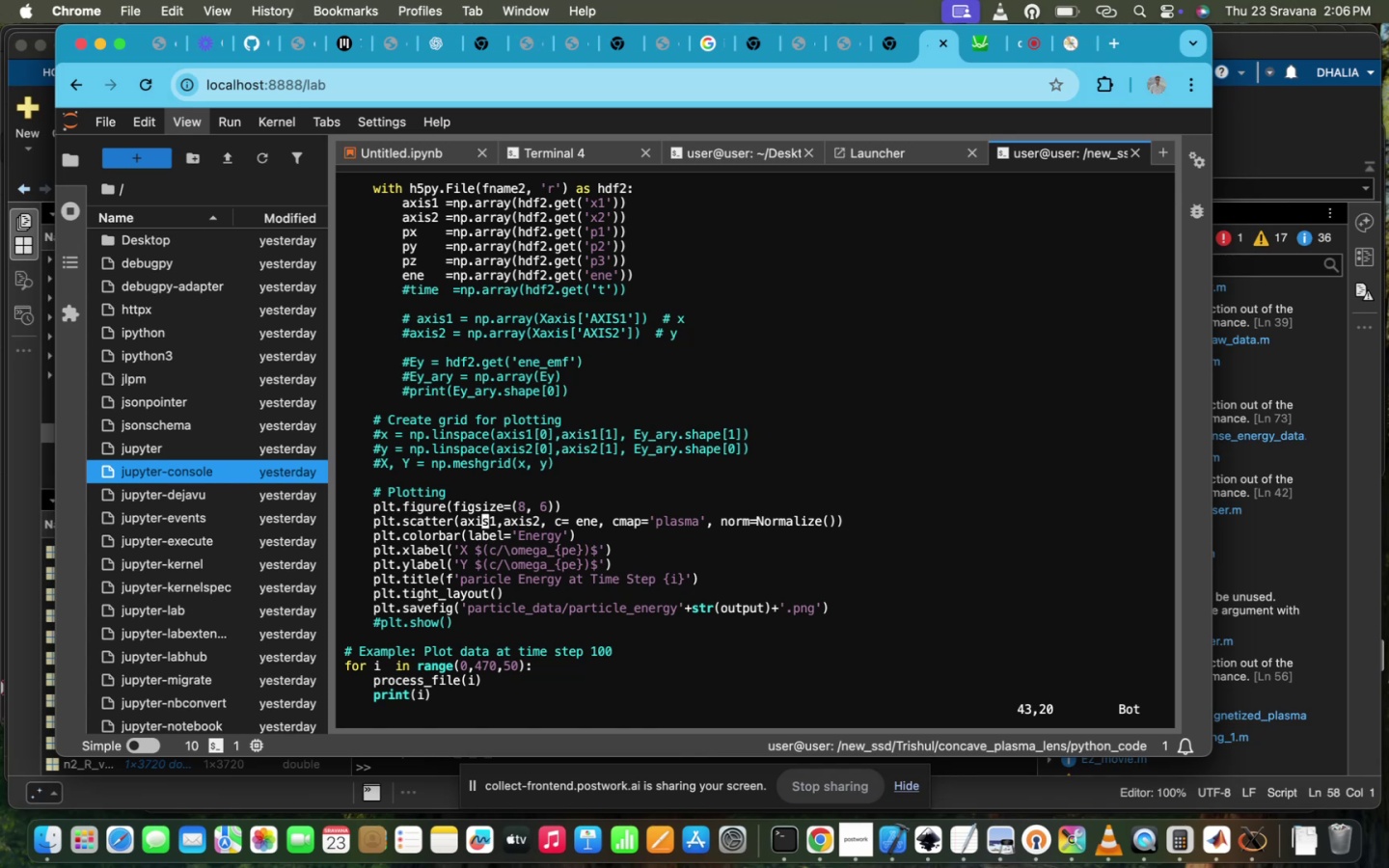 
key(ArrowRight)
 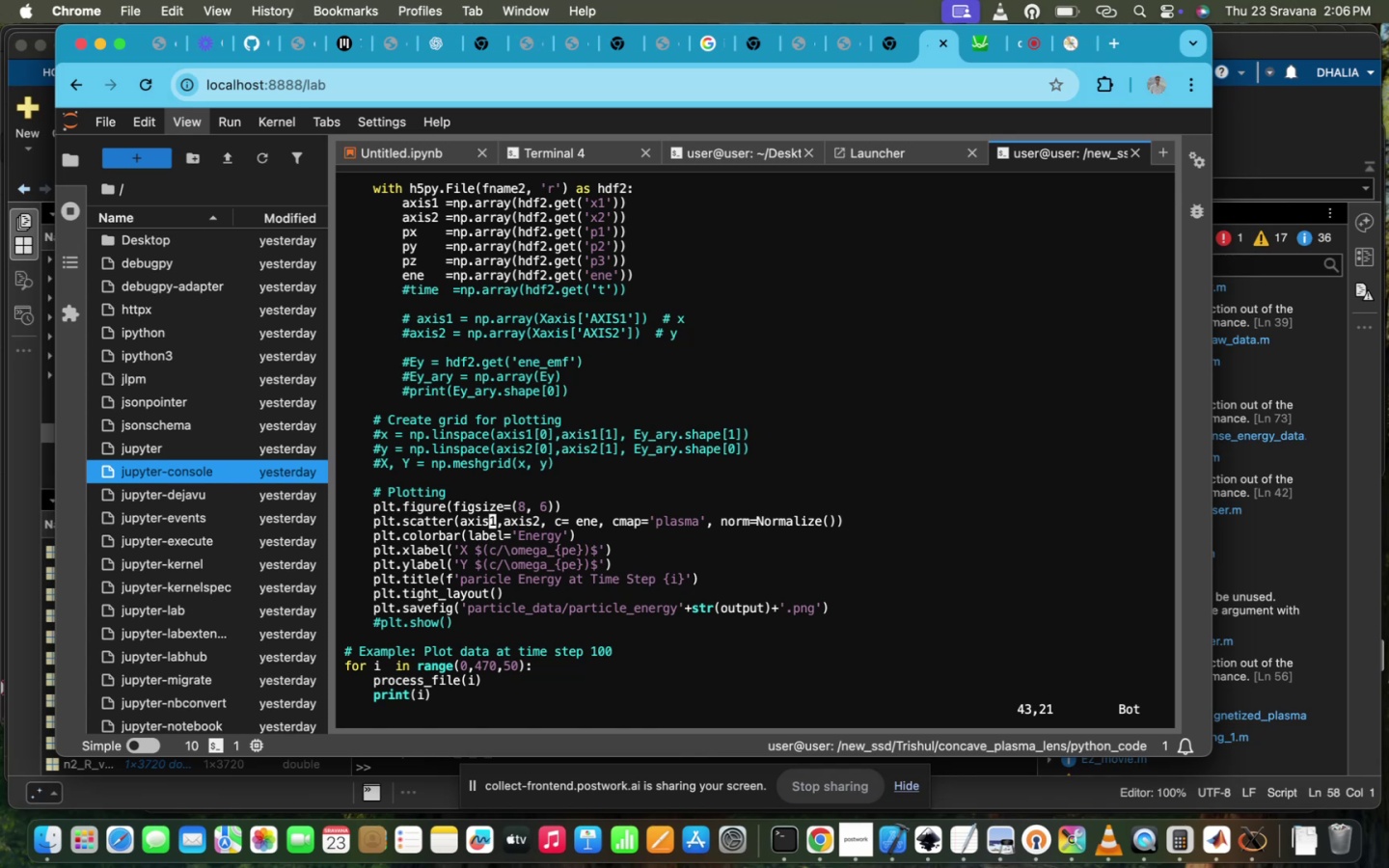 
key(ArrowRight)
 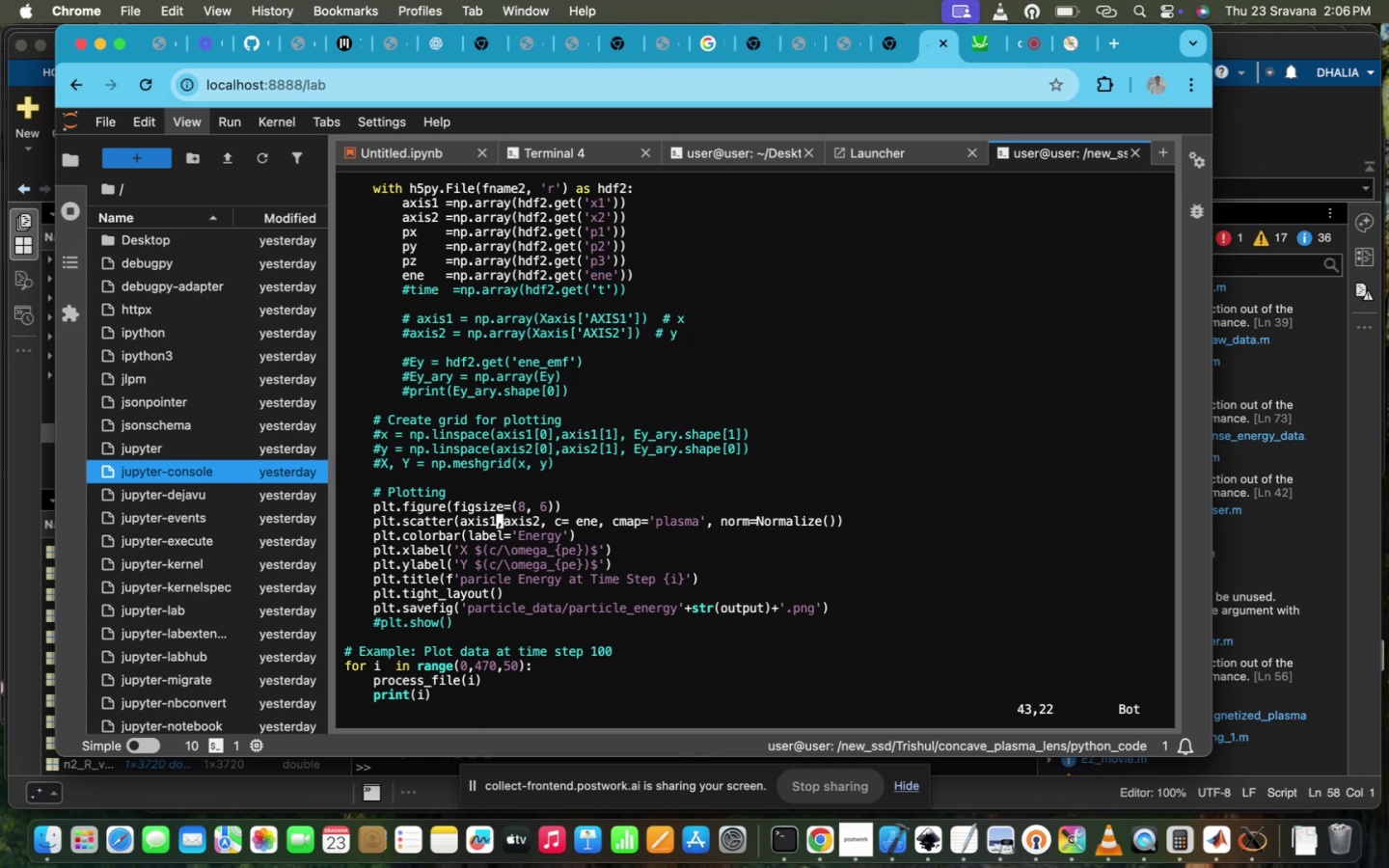 
key(Backspace)
 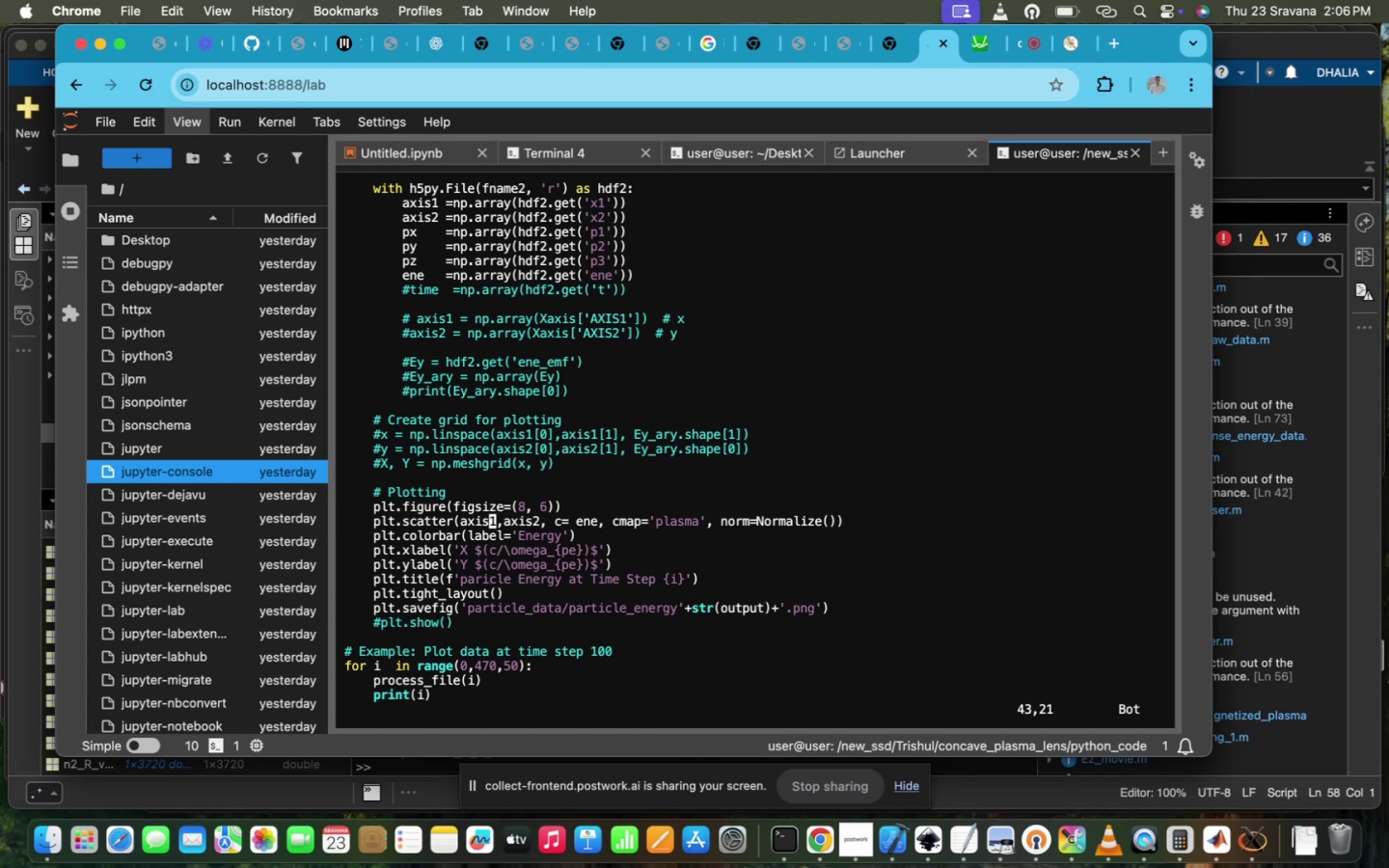 
key(Backspace)
 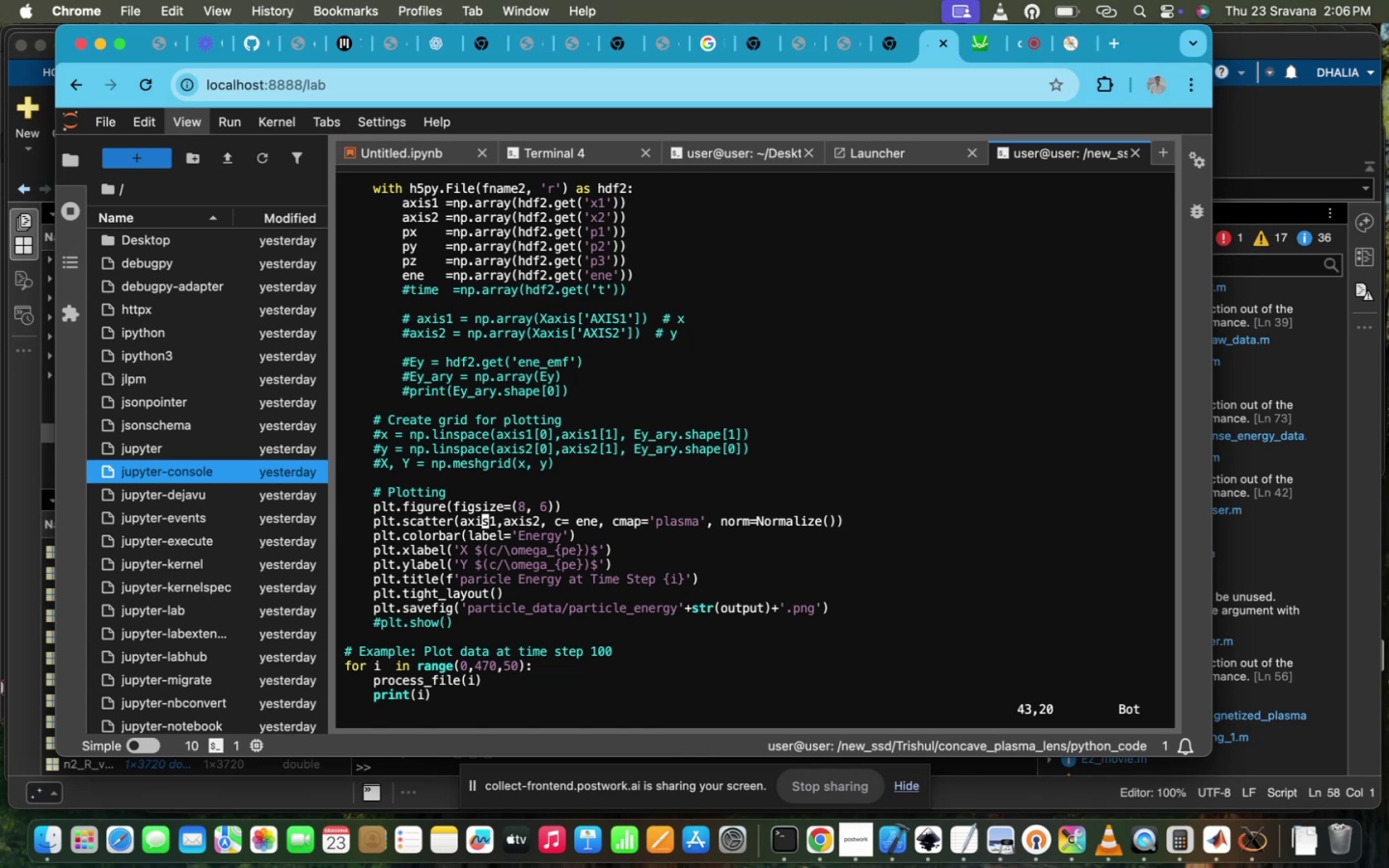 
key(Backspace)
 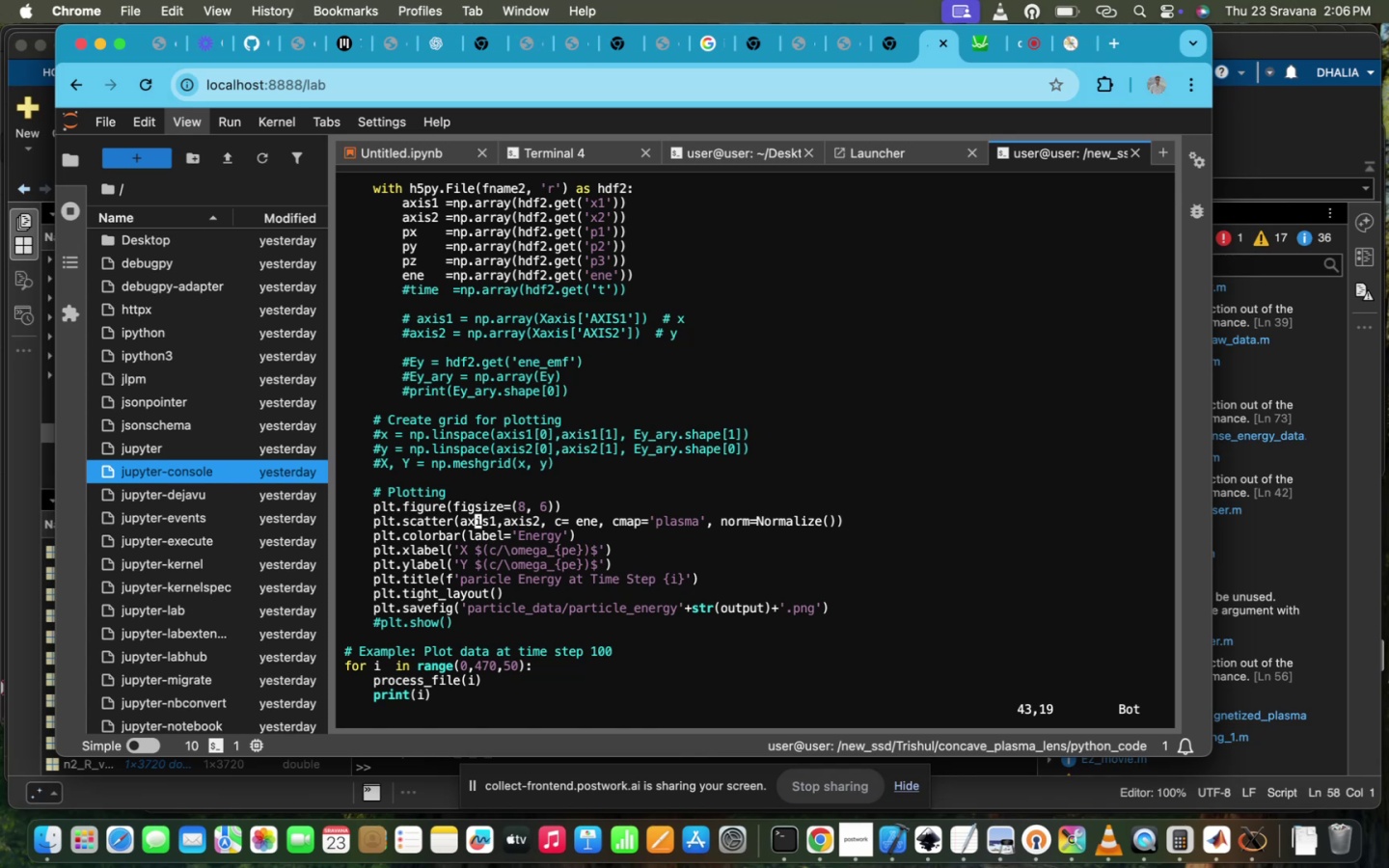 
key(I)
 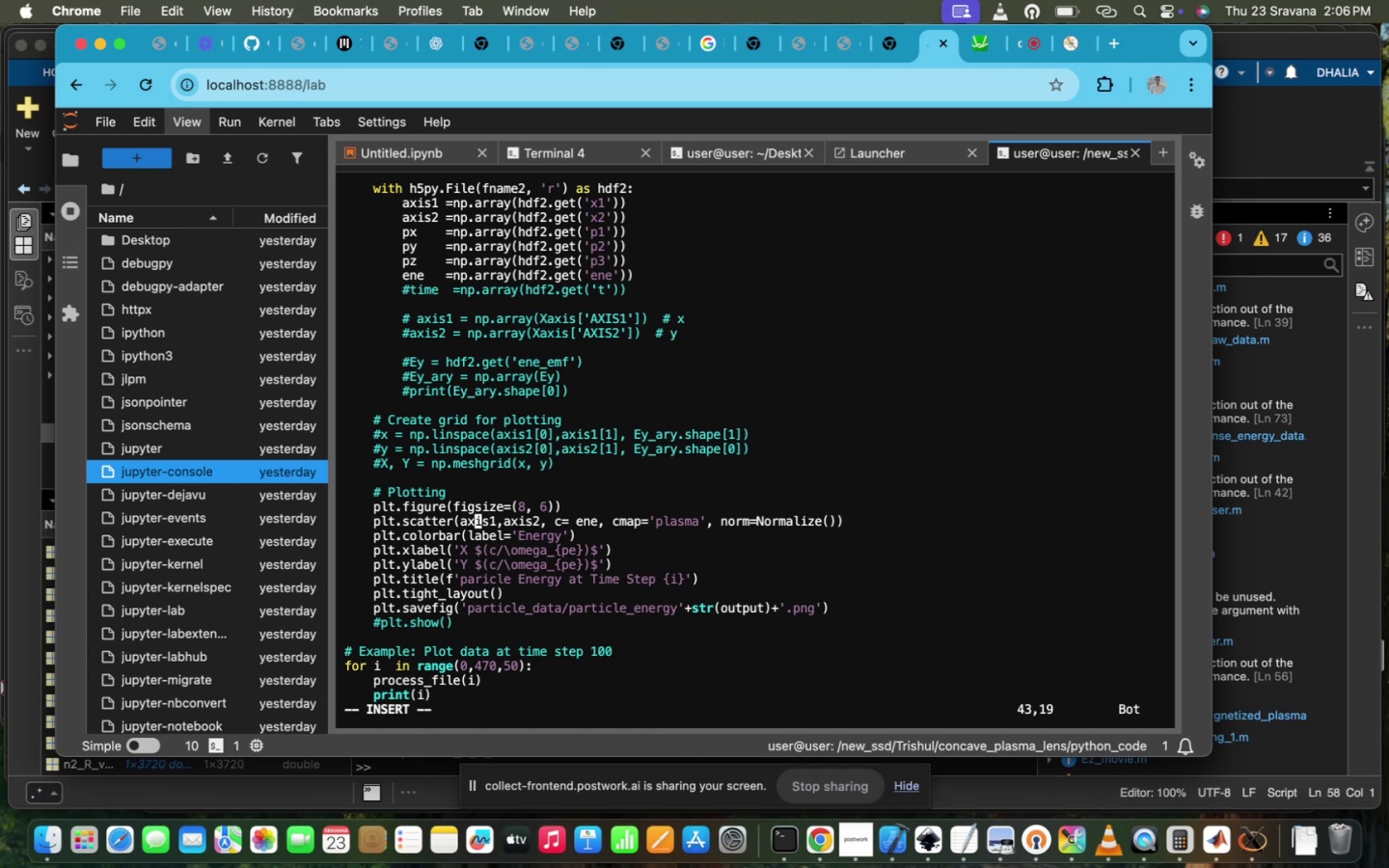 
key(ArrowRight)
 